 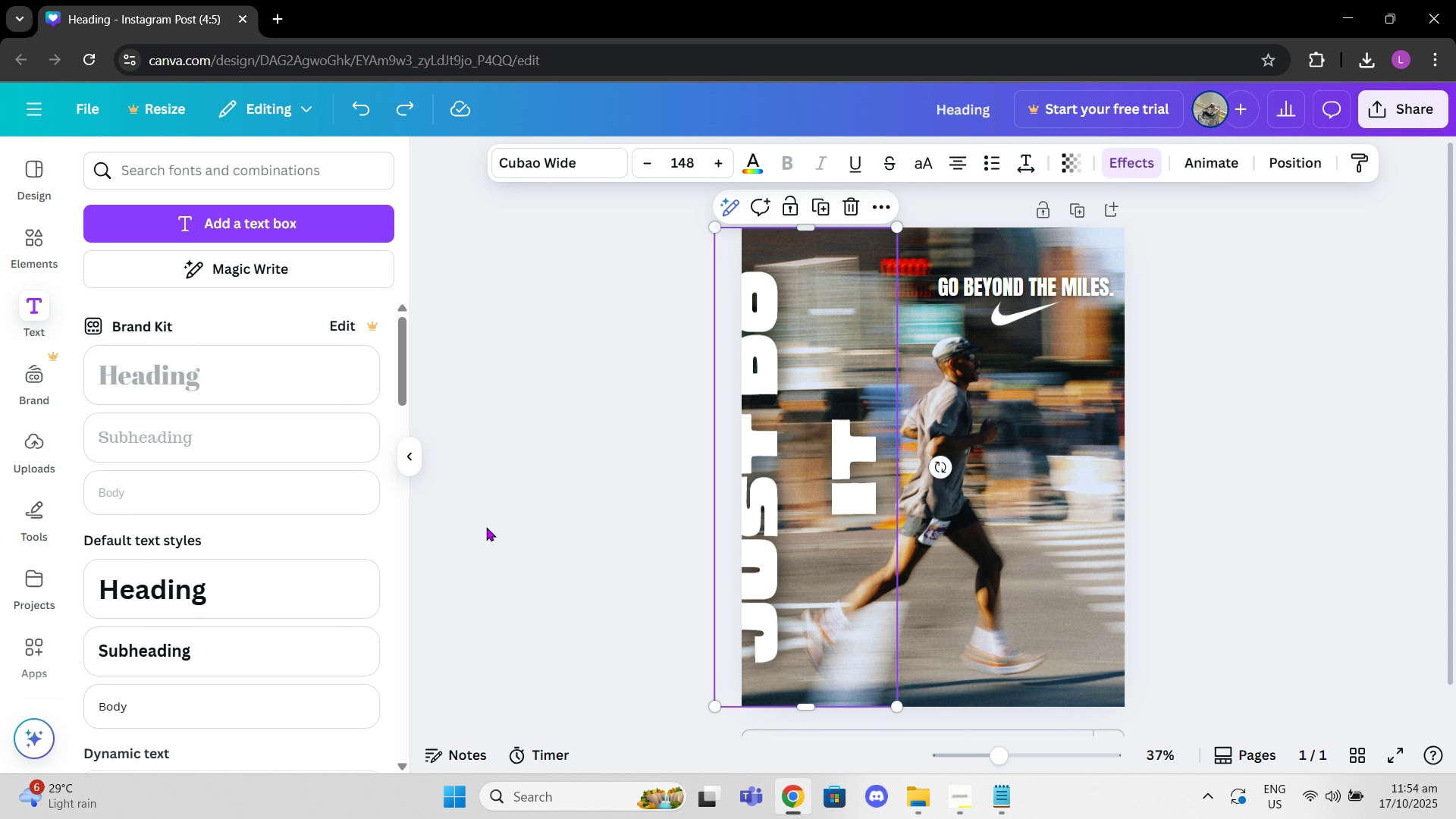 
key(Control+Z)
 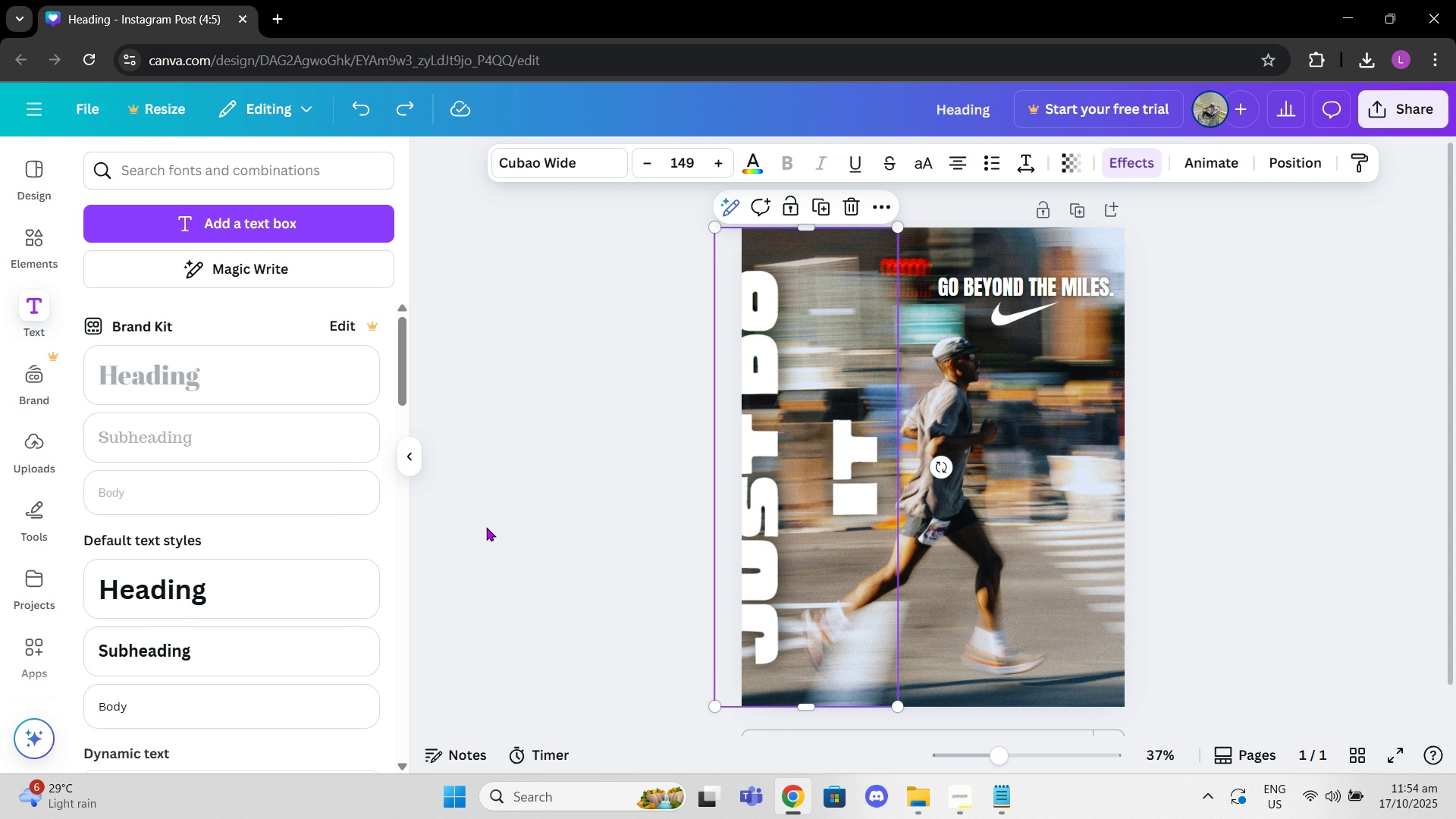 
key(Control+Z)
 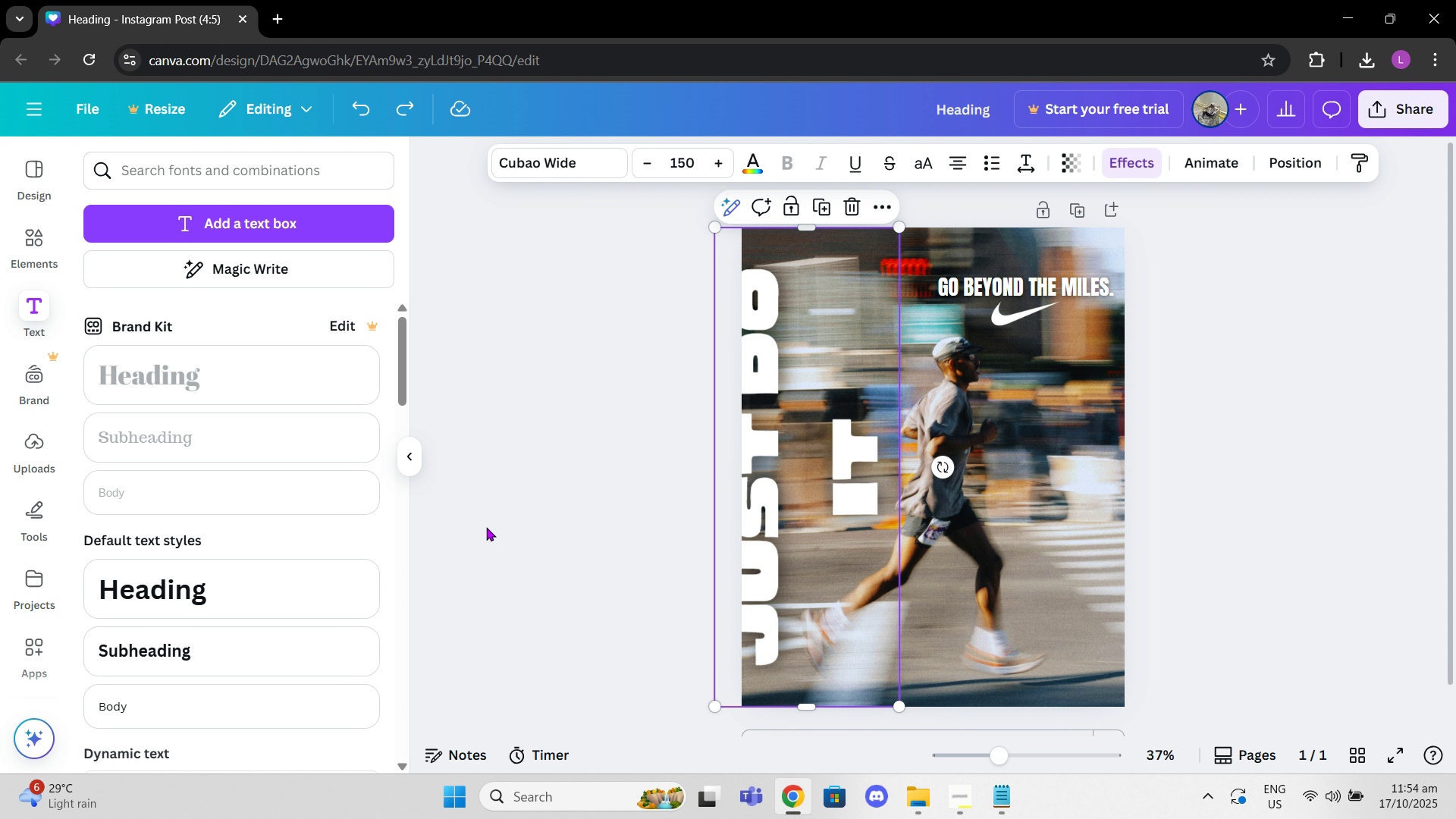 
key(Control+Z)
 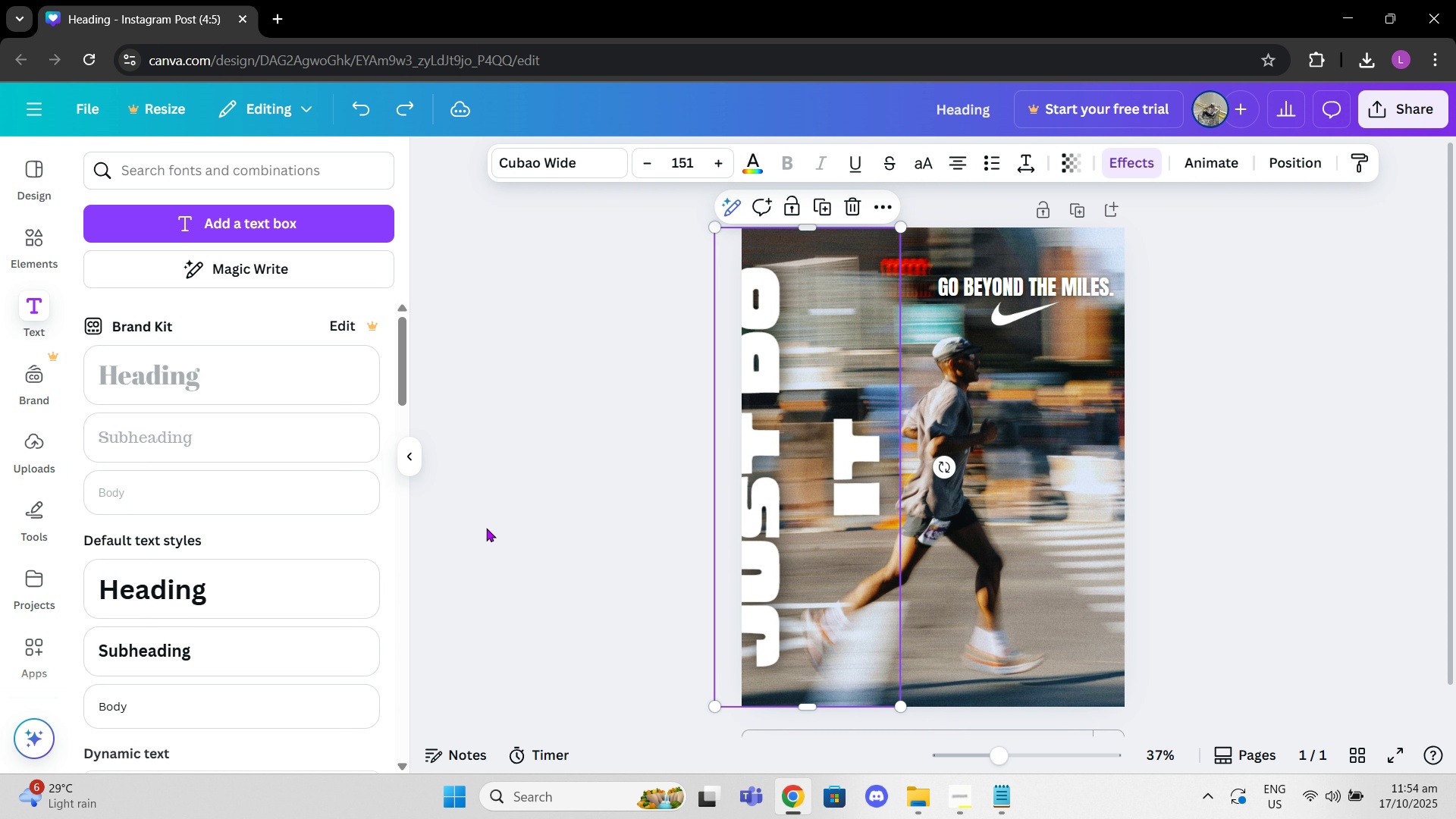 
key(Control+Z)
 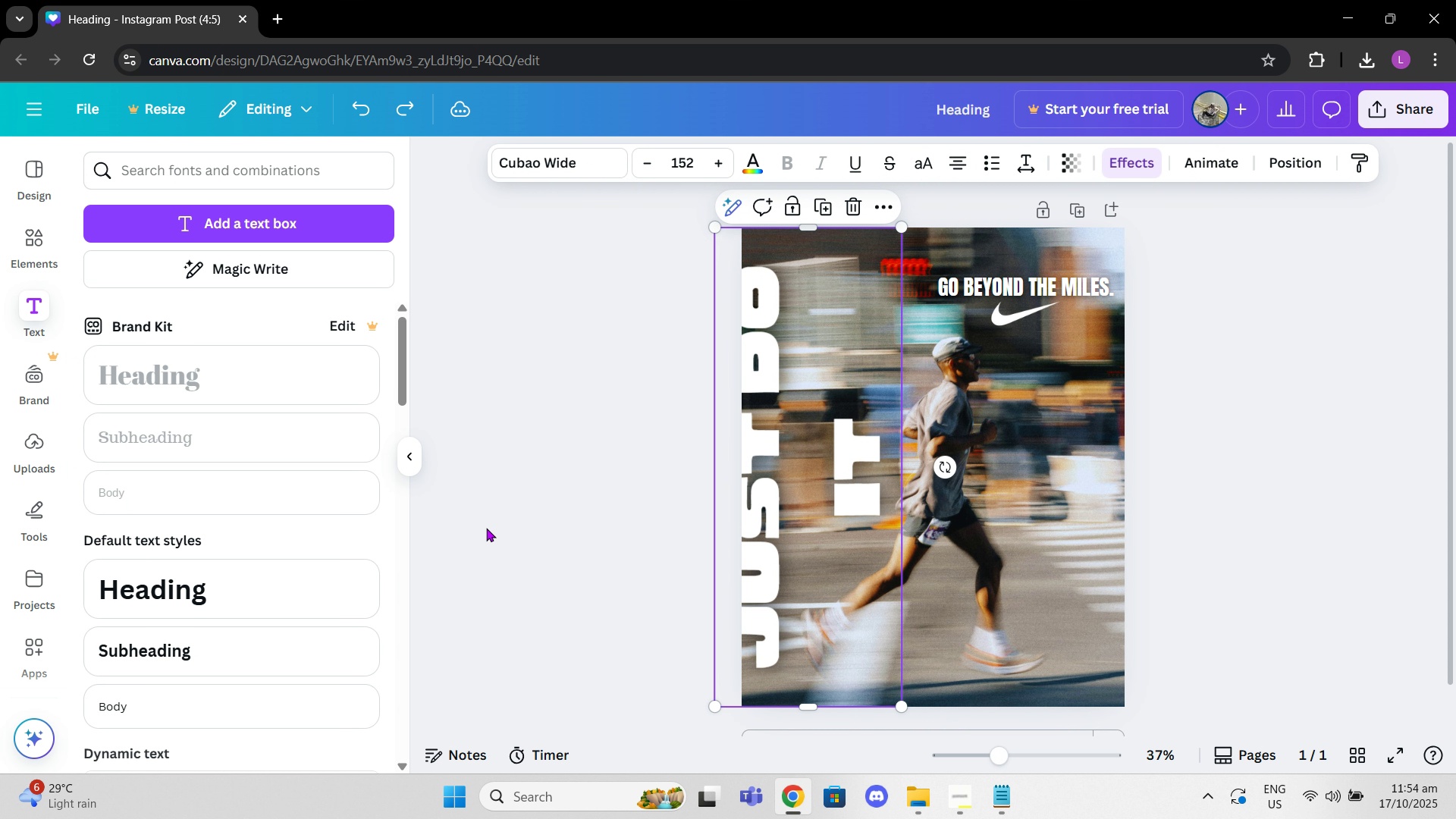 
key(Control+Z)
 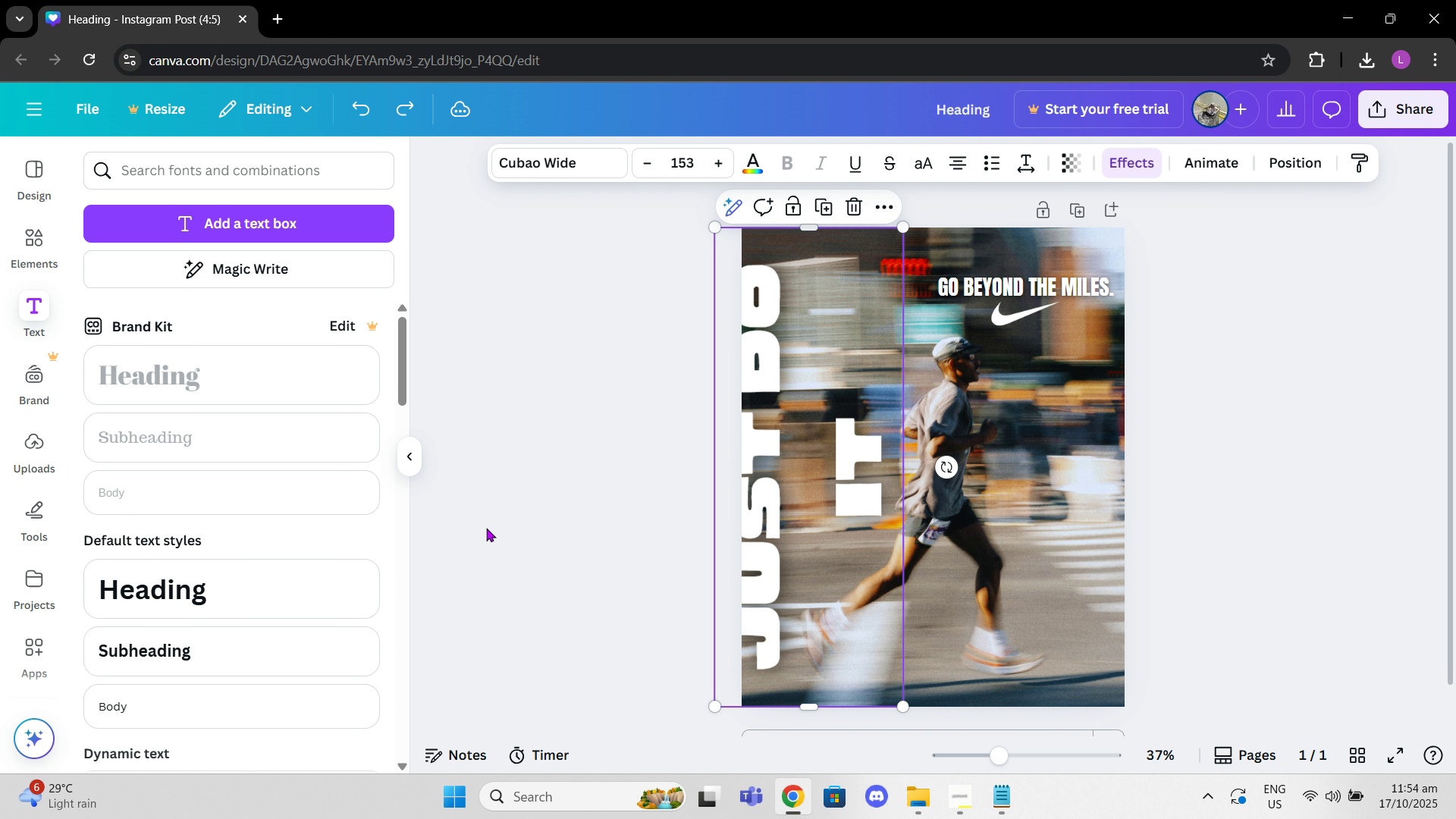 
key(Control+Z)
 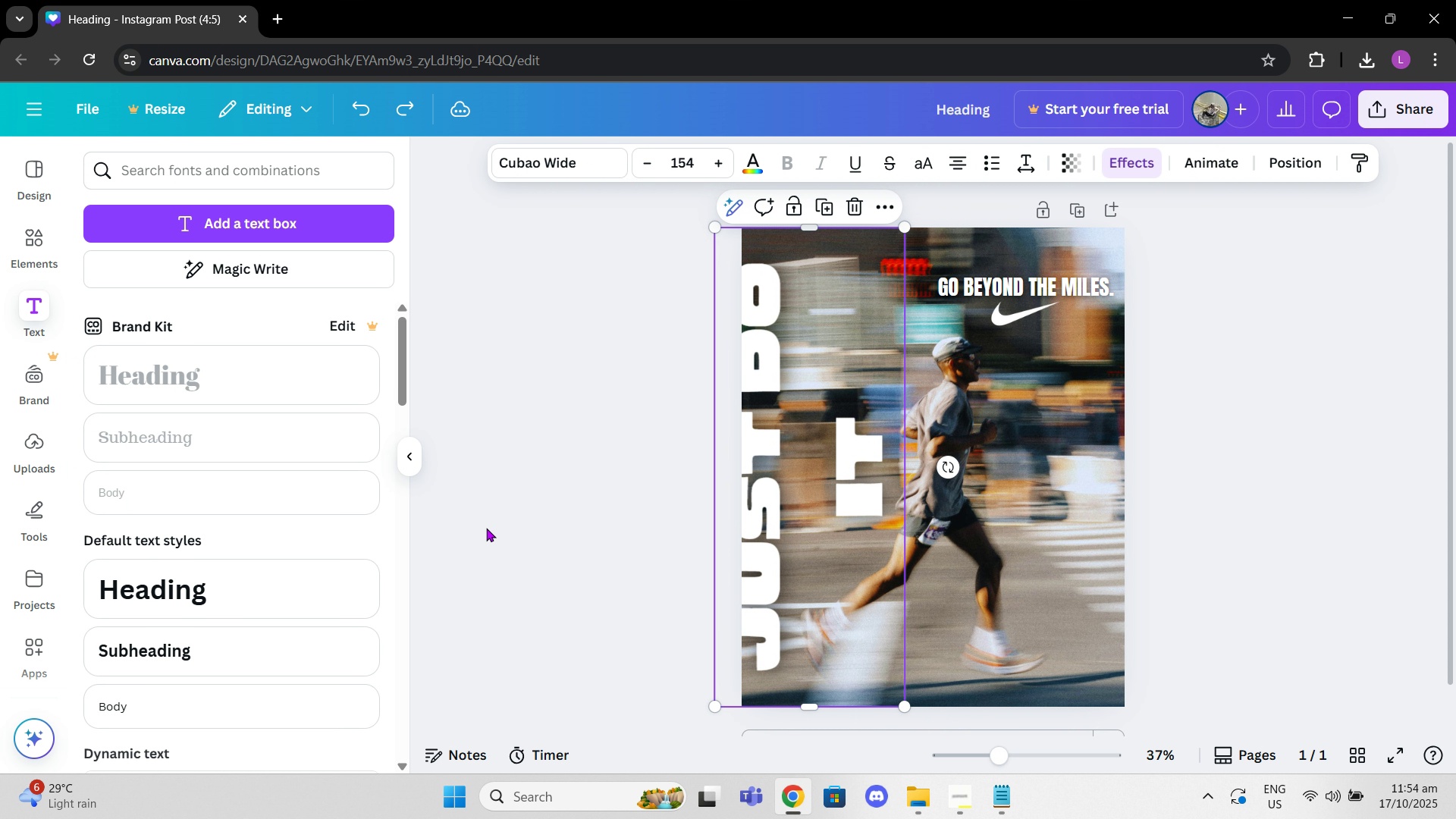 
key(Control+Z)
 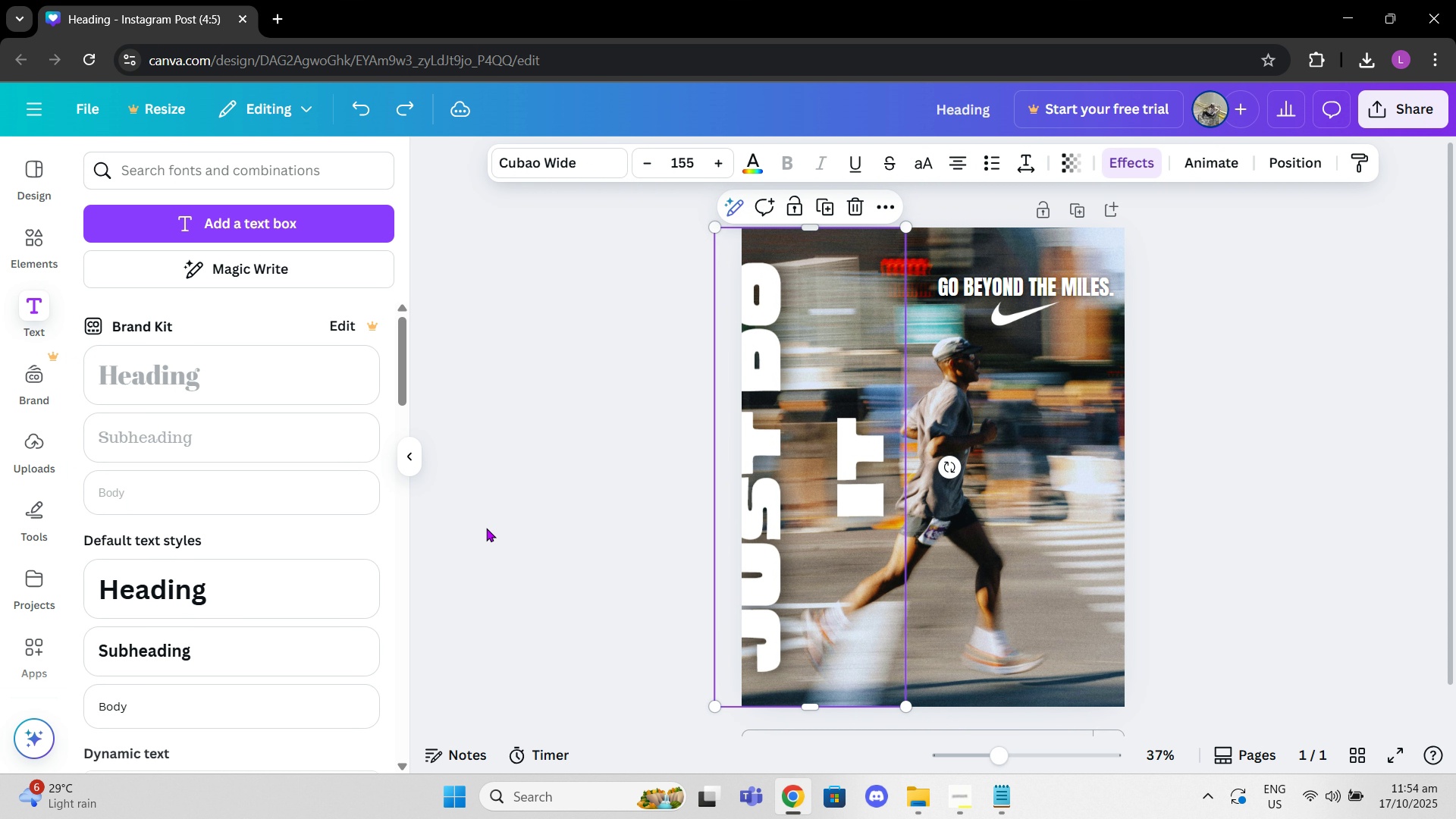 
key(Control+Z)
 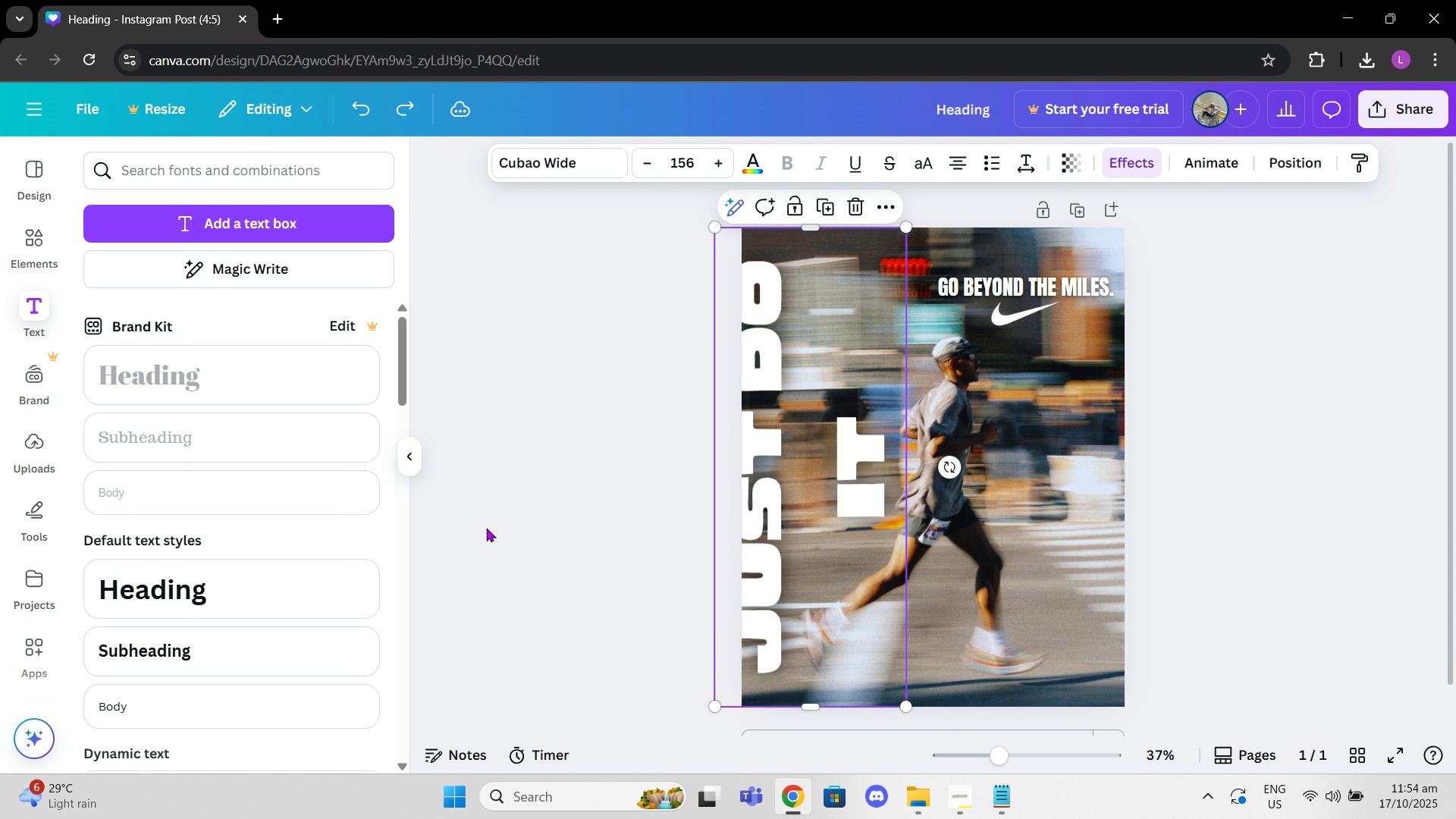 
key(Control+Z)
 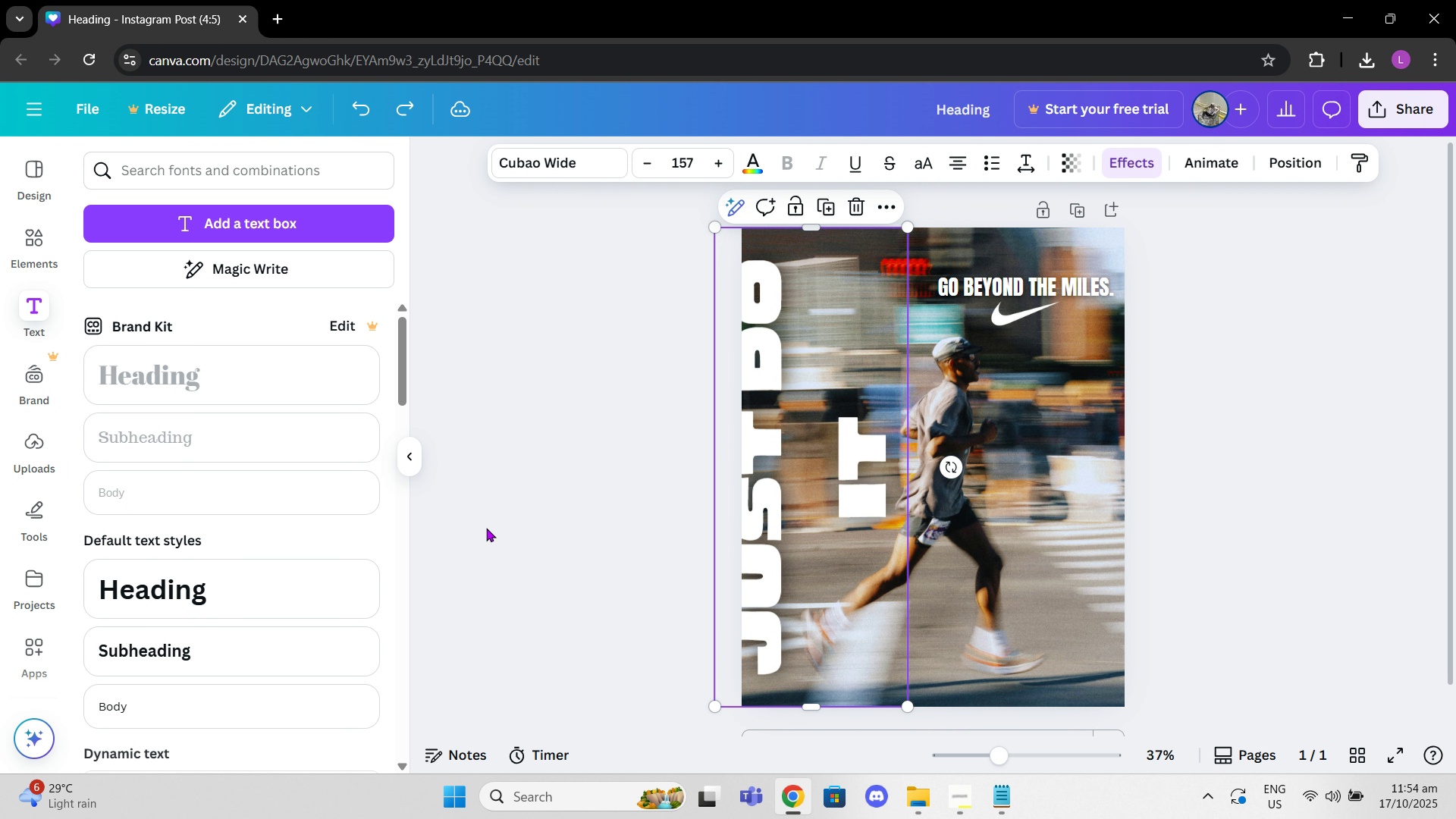 
key(Control+Z)
 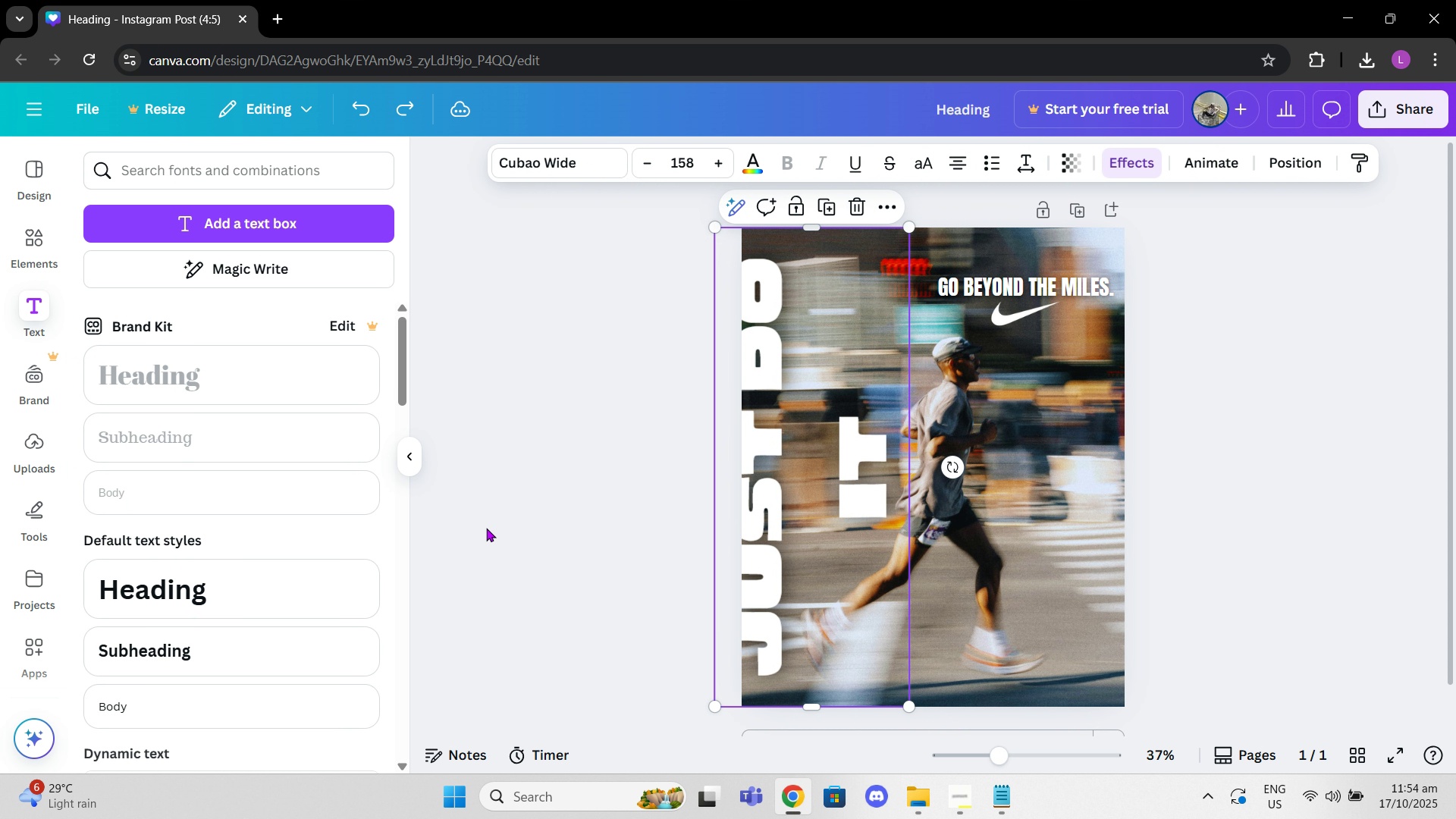 
key(Control+Z)
 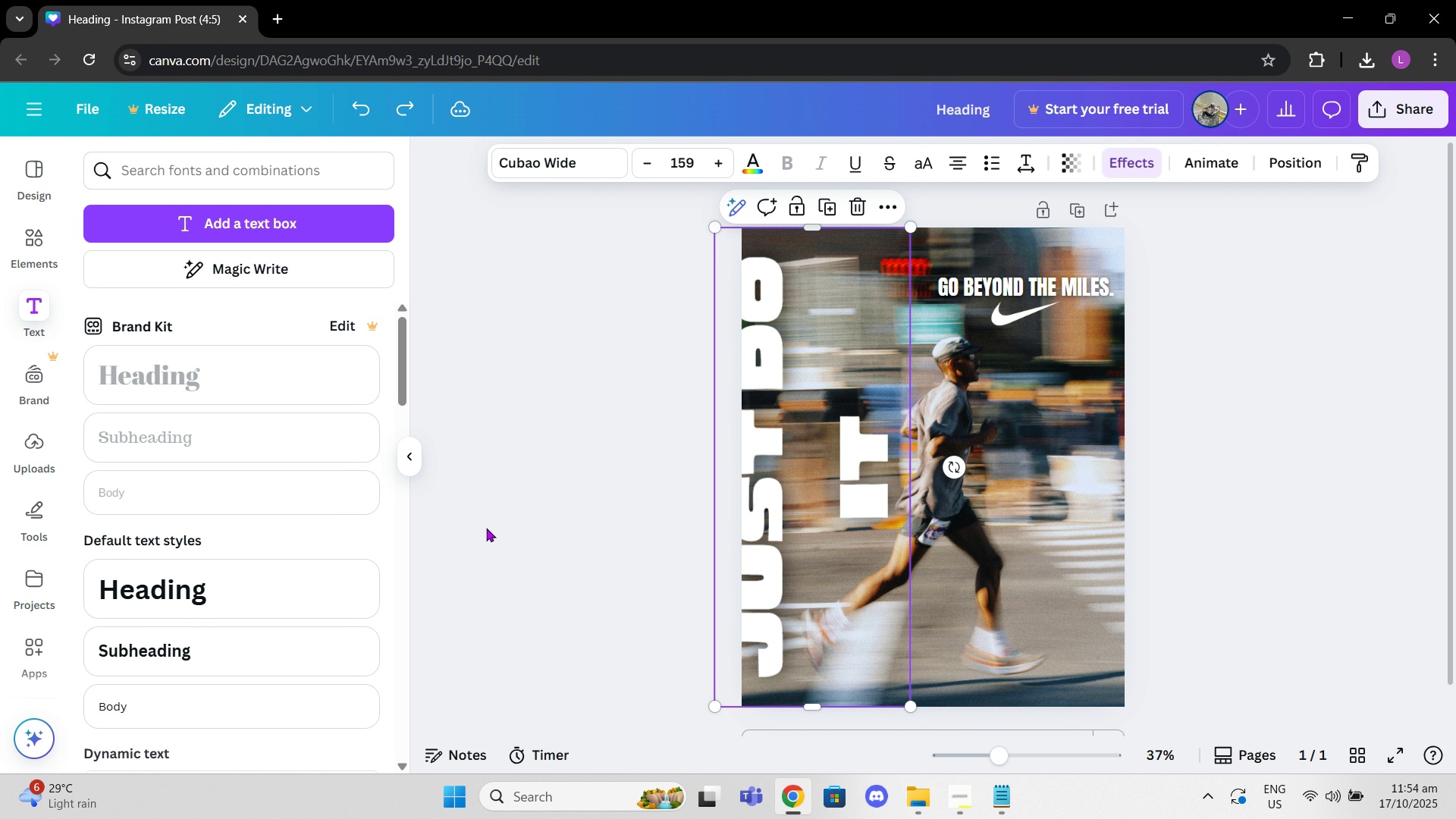 
key(Control+Z)
 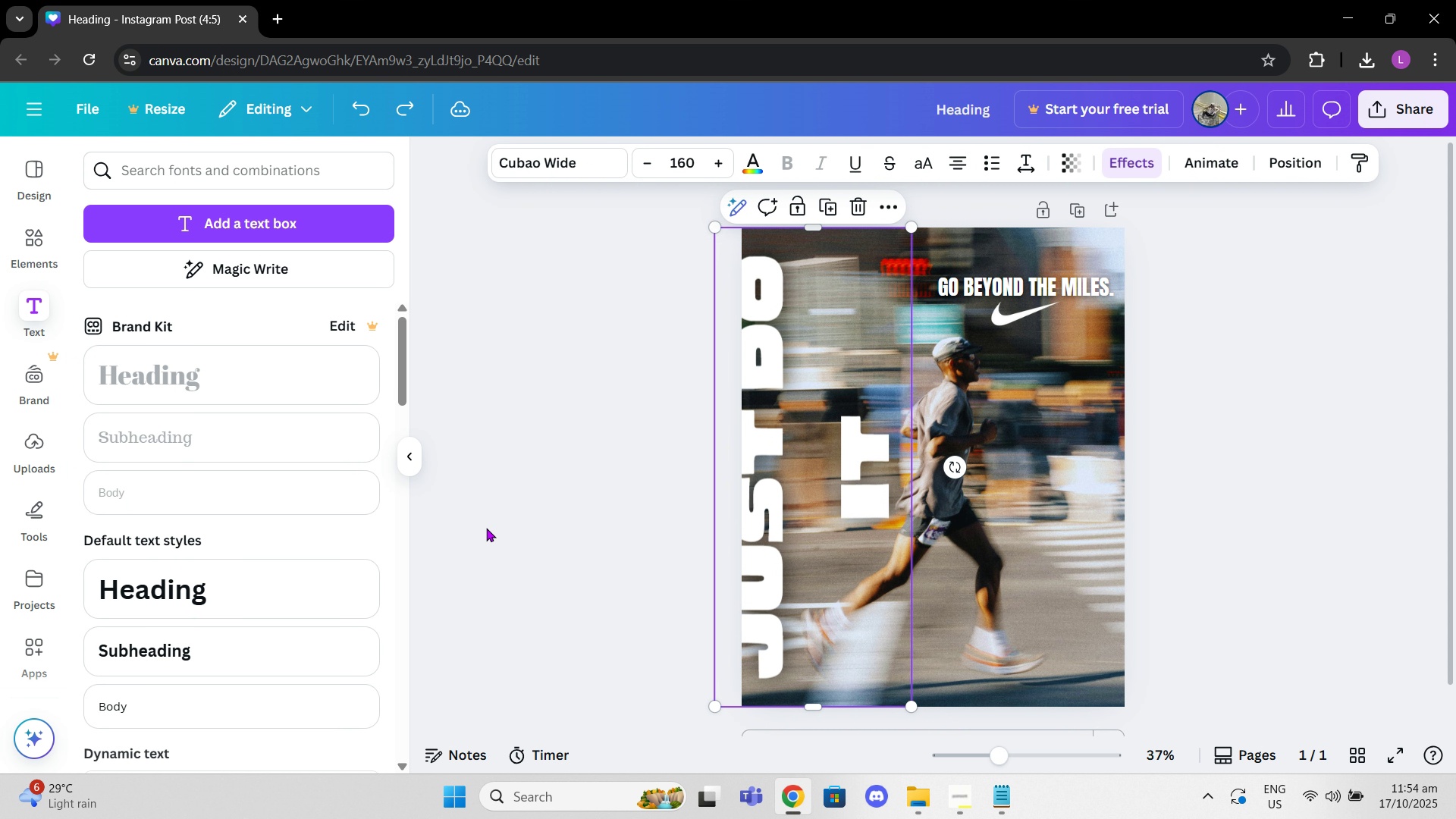 
key(Control+Z)
 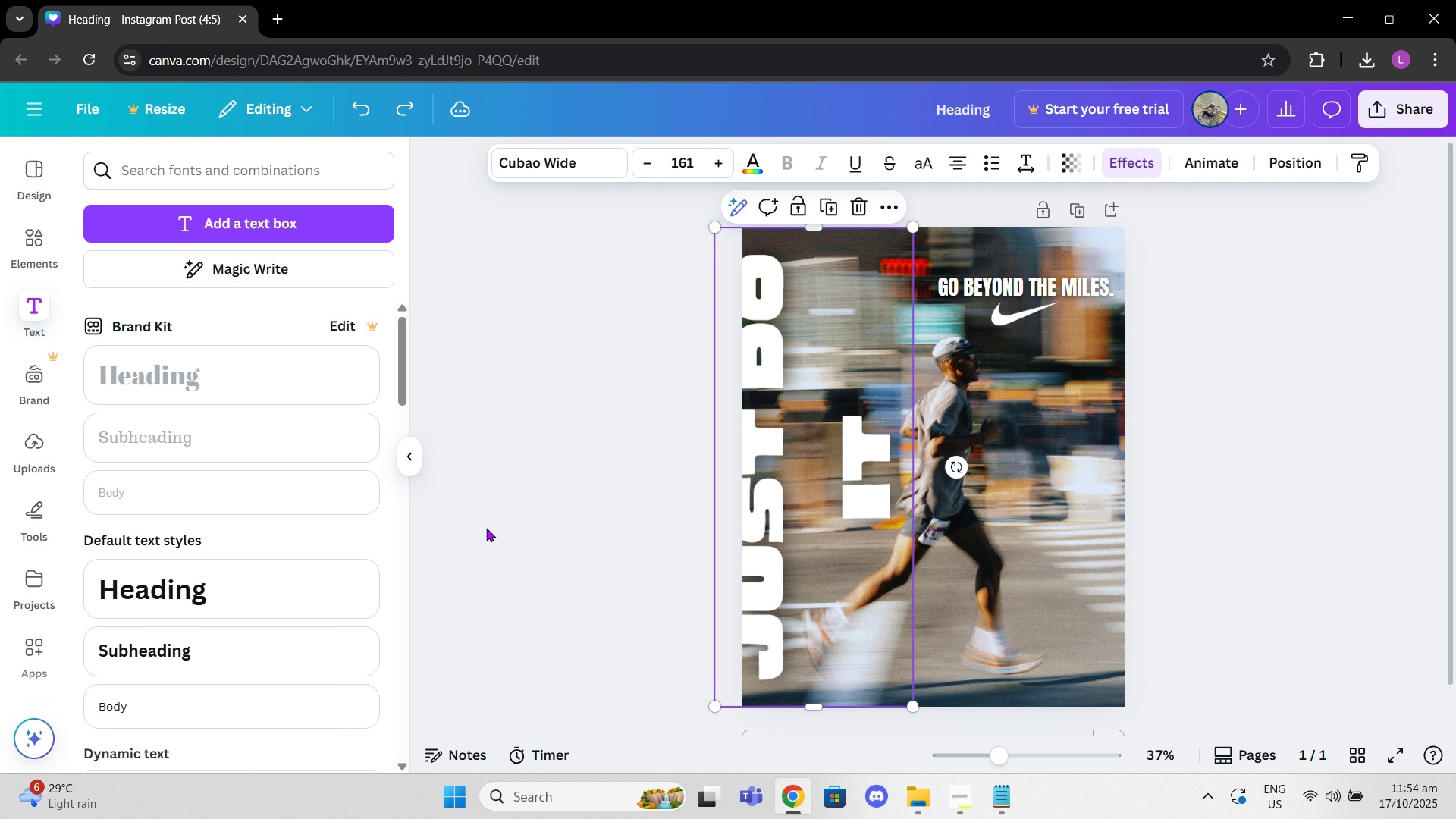 
key(Control+Z)
 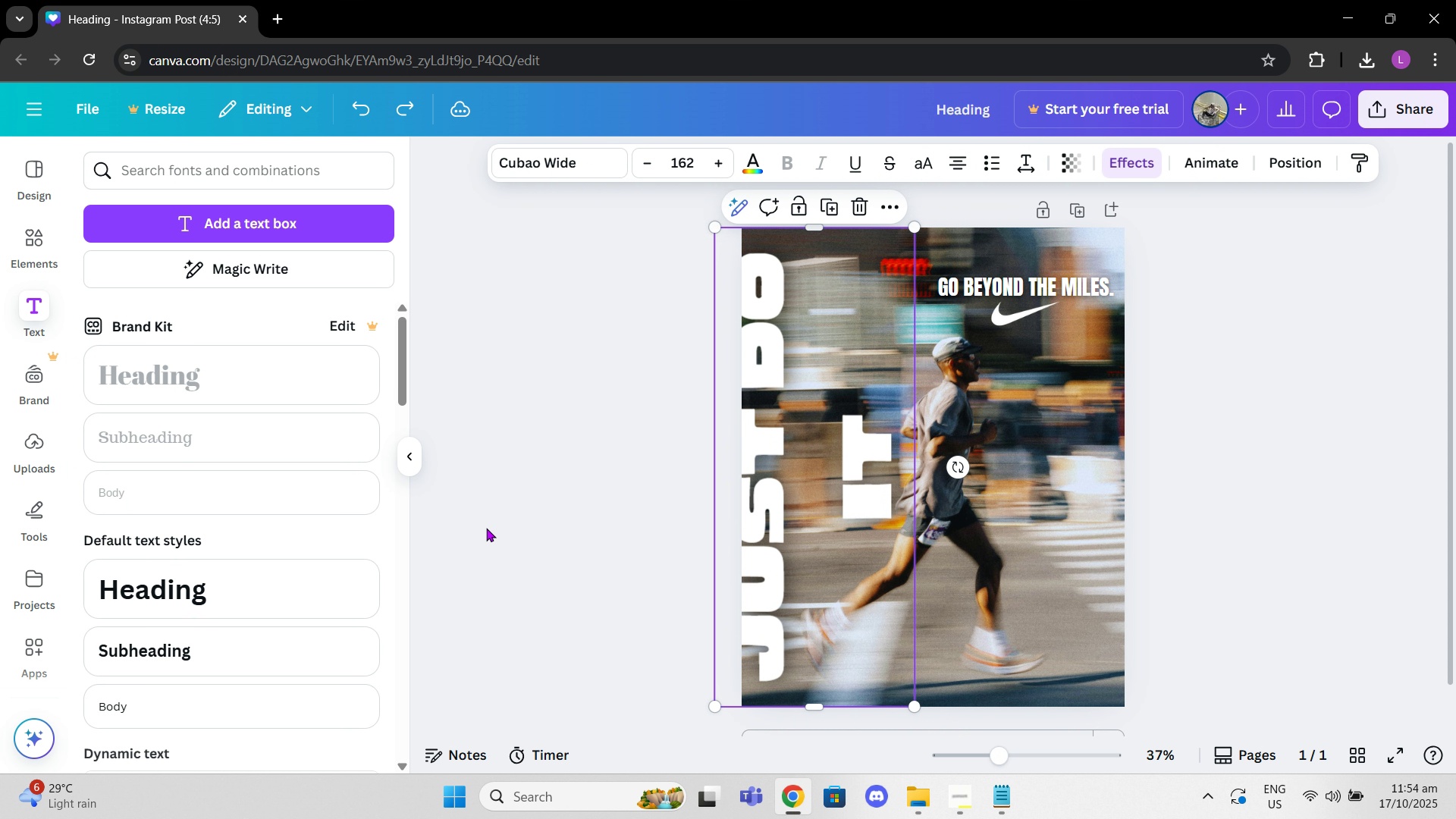 
key(Control+Z)
 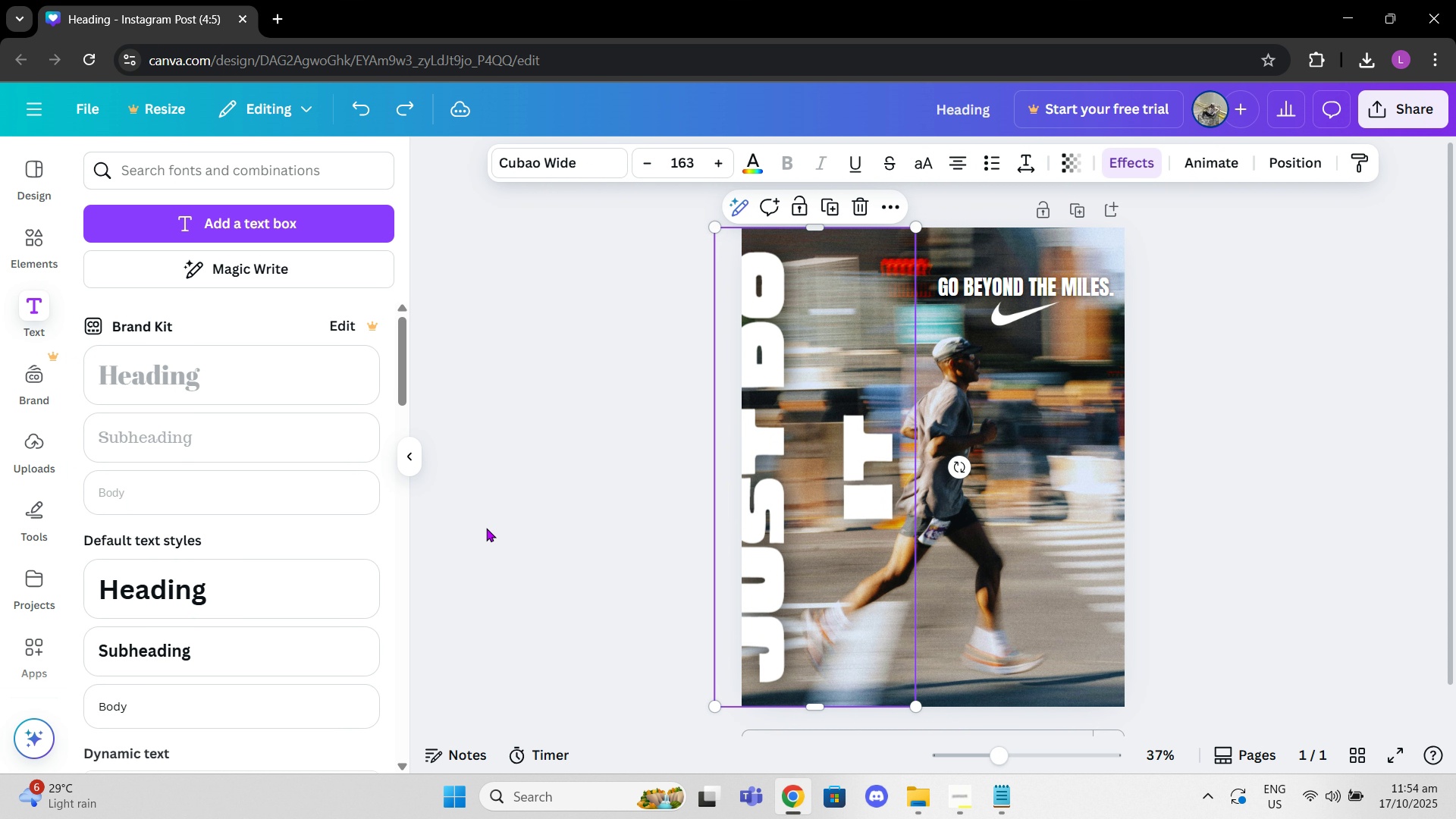 
key(Control+Z)
 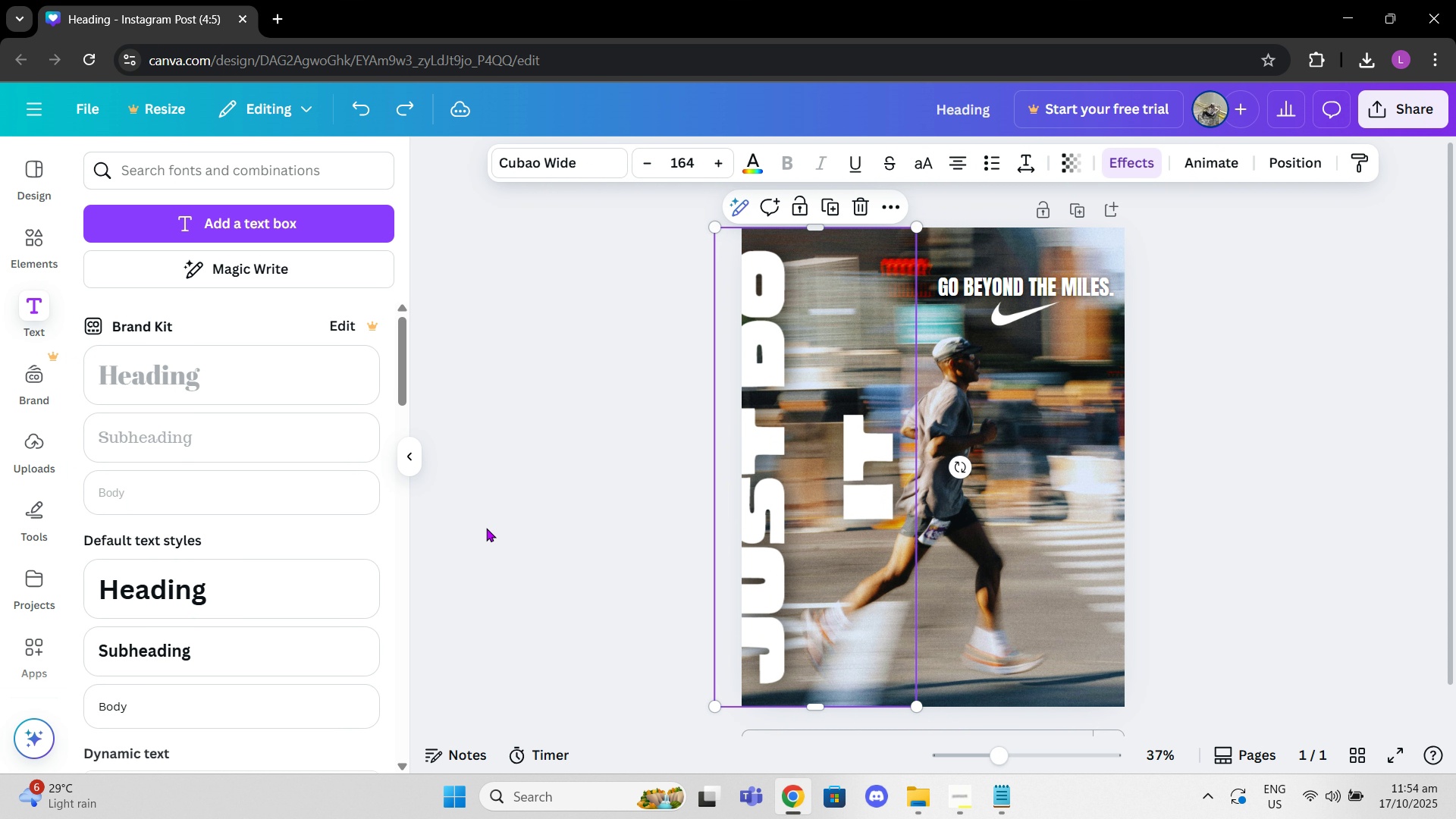 
key(Control+Z)
 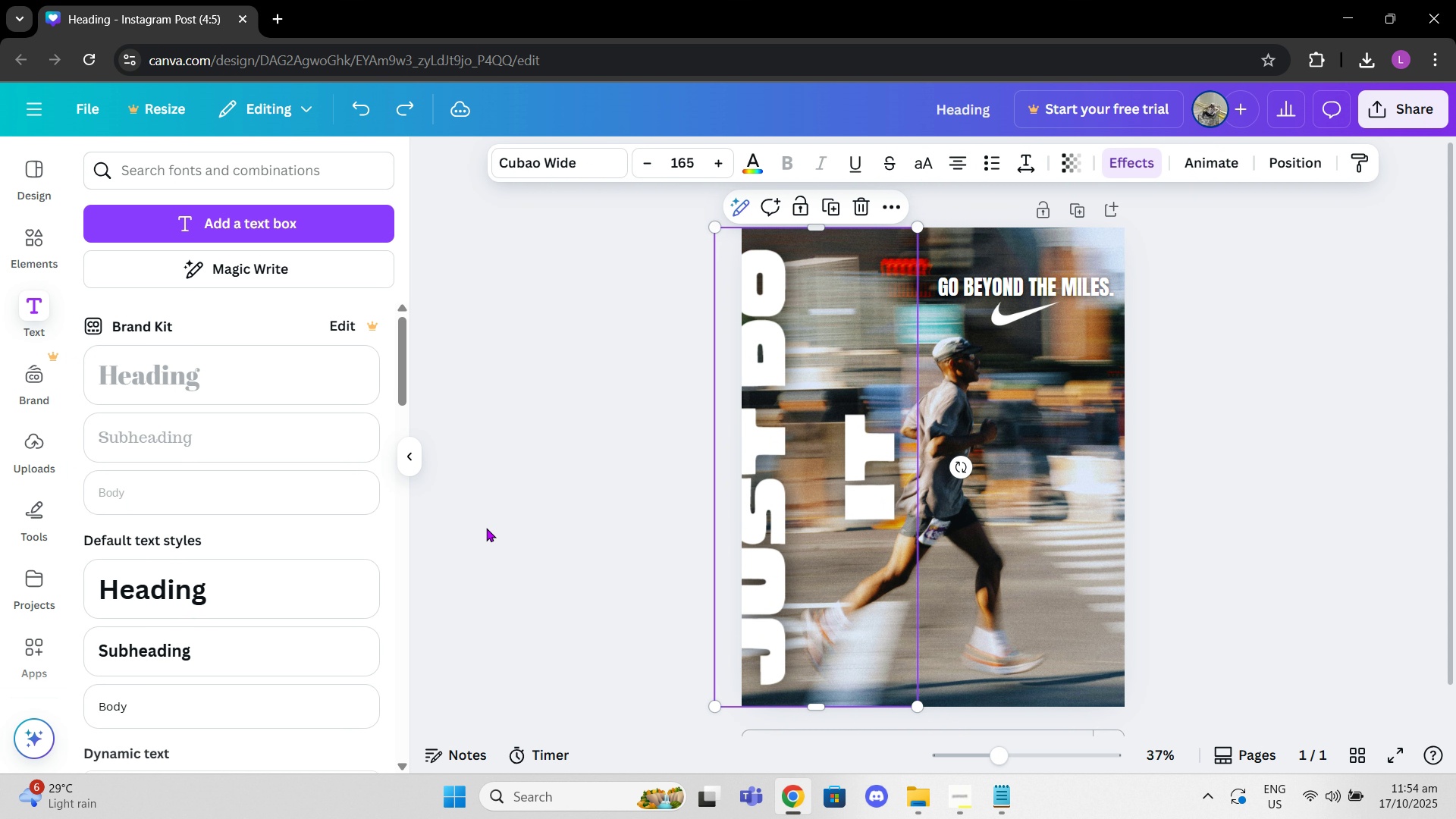 
key(Control+Z)
 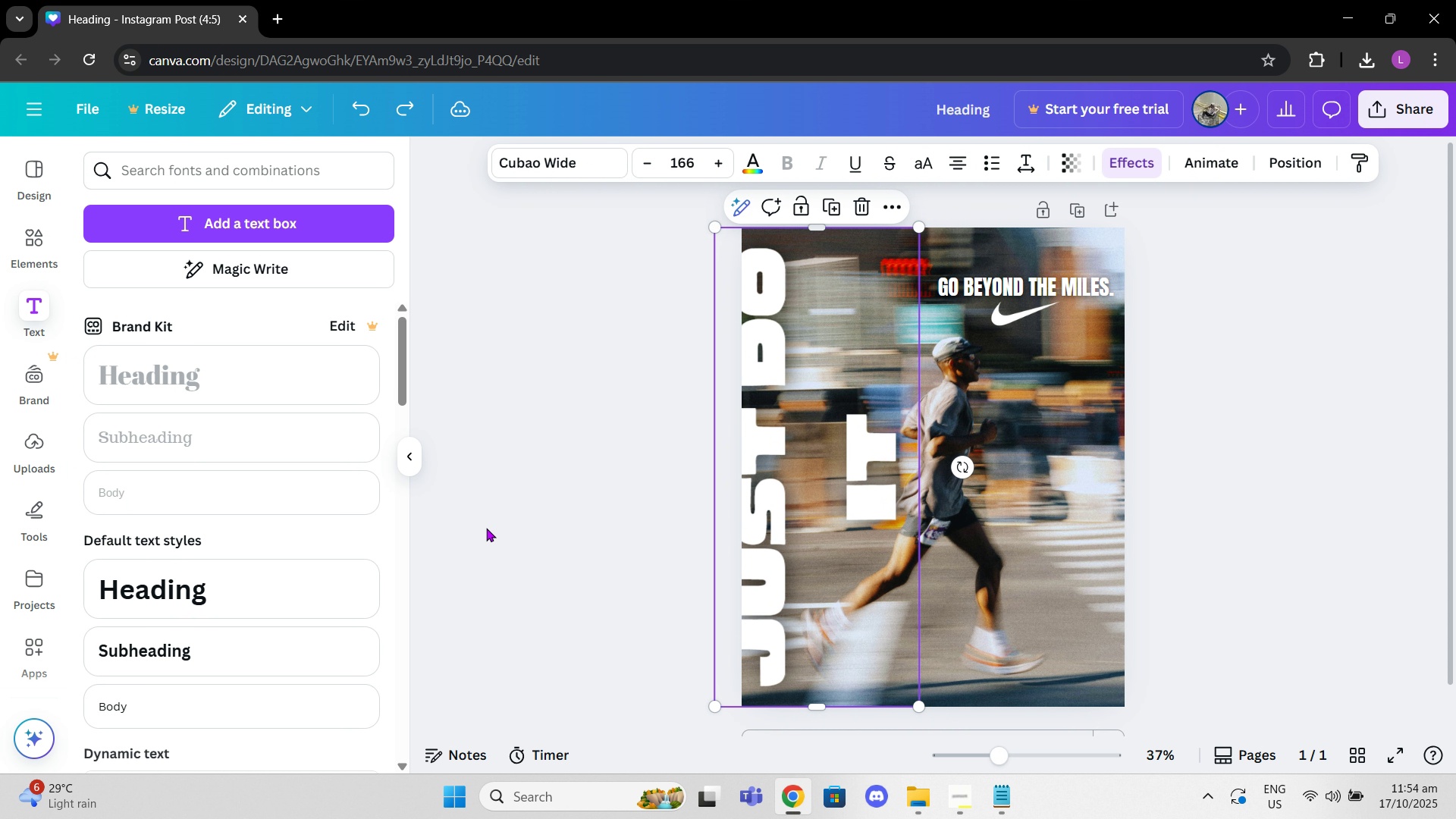 
key(Control+Z)
 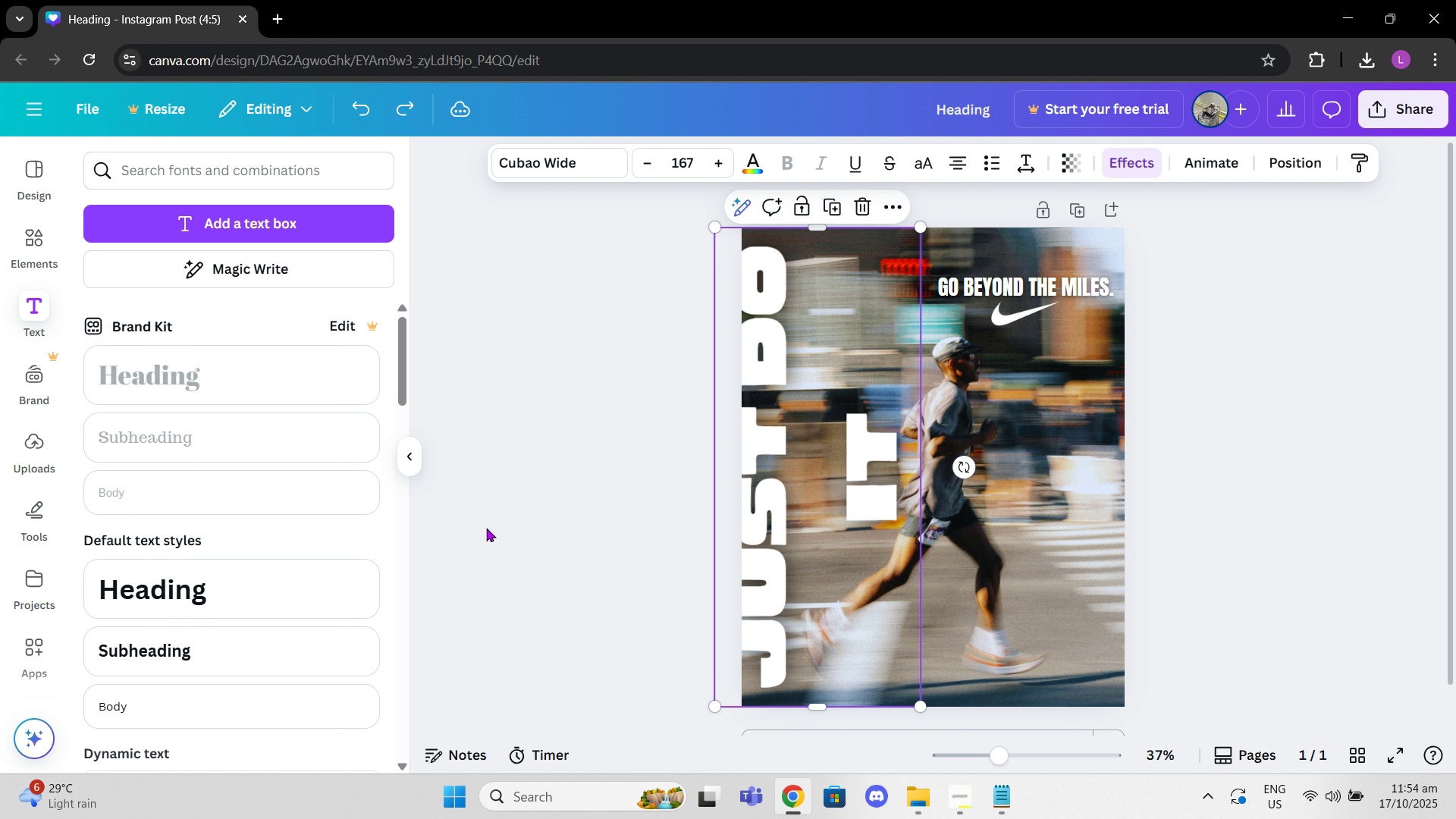 
key(Control+Z)
 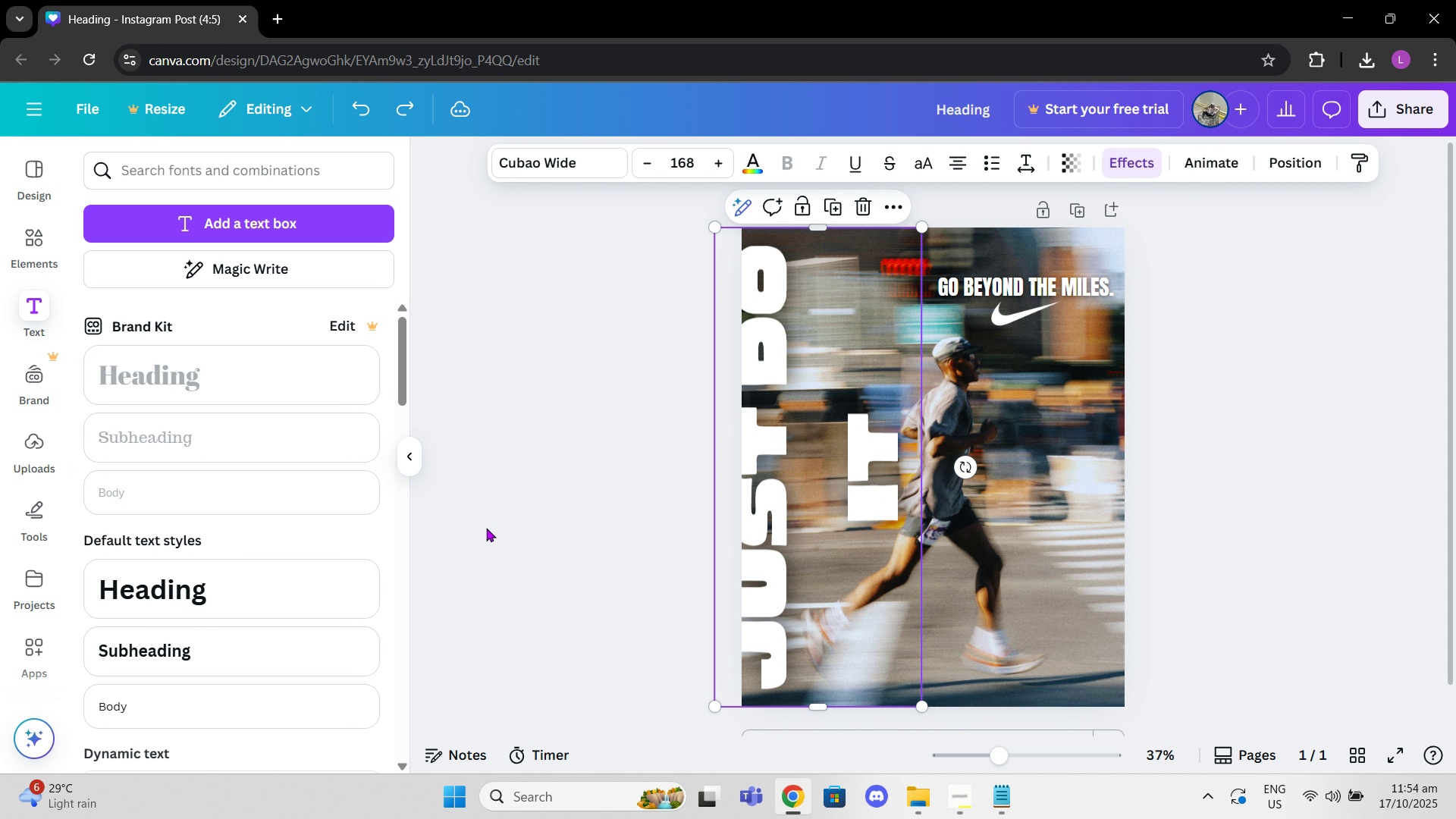 
key(Control+Z)
 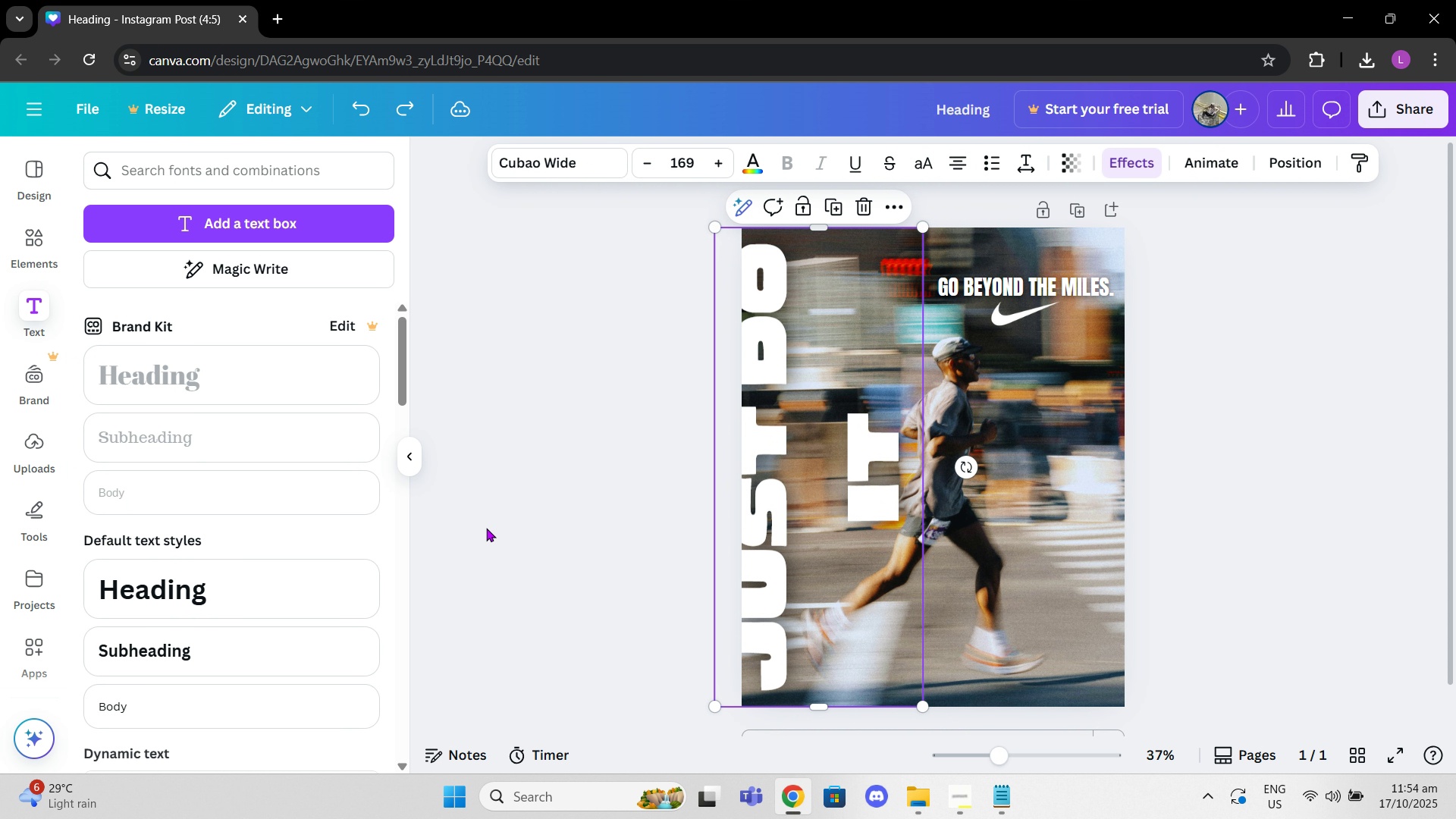 
key(Control+Z)
 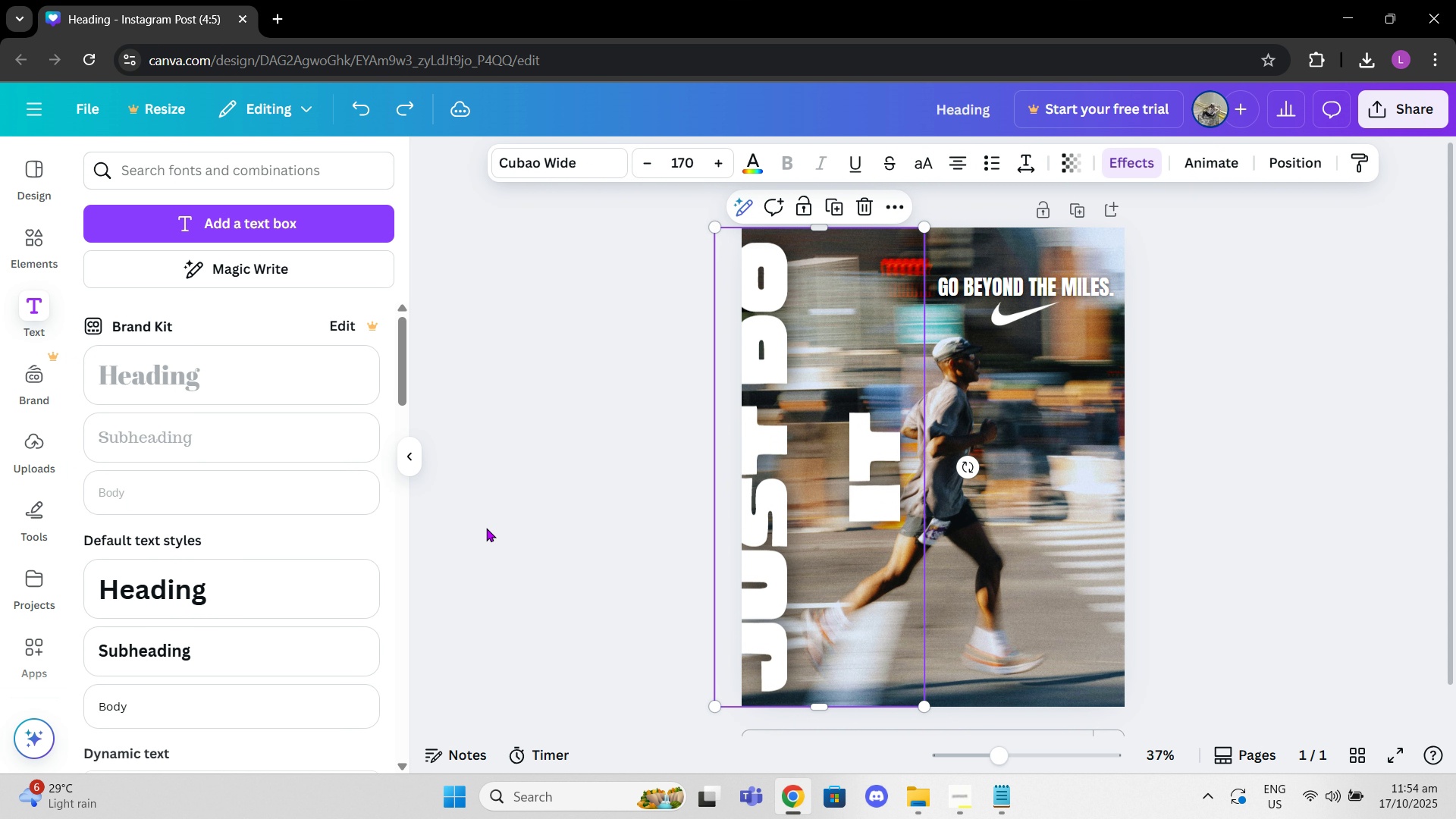 
key(Control+Z)
 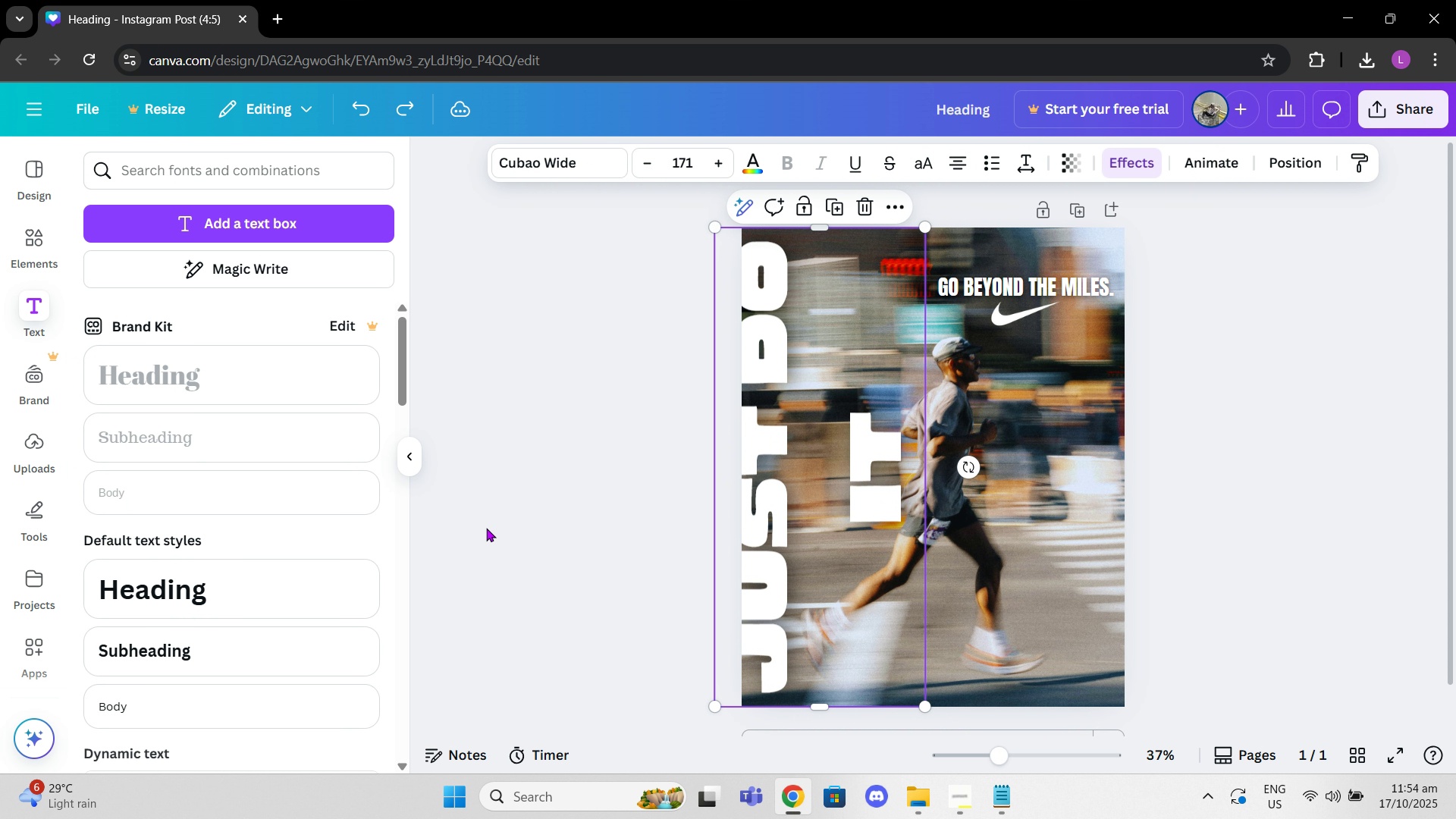 
key(Control+Z)
 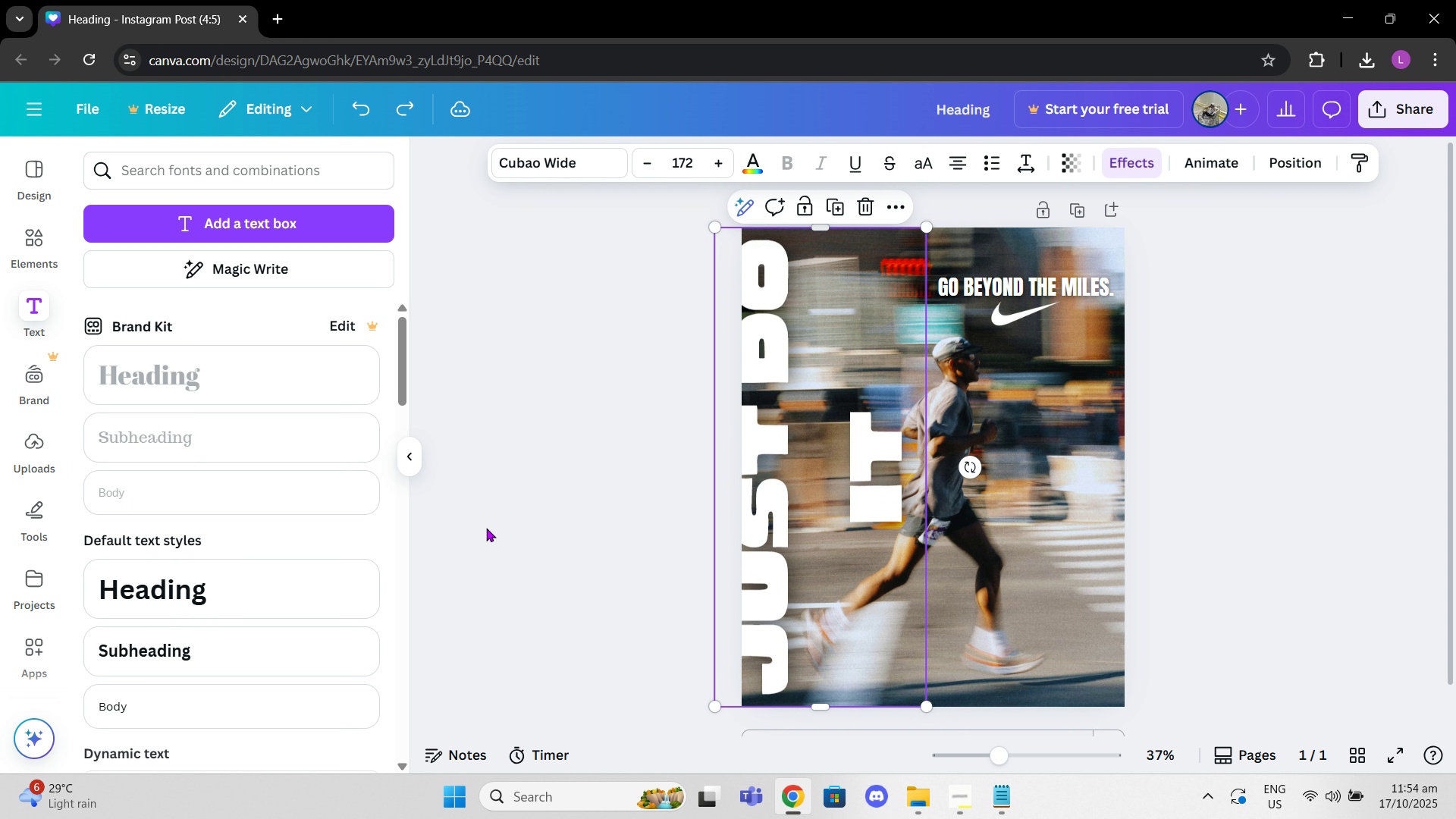 
key(Control+Z)
 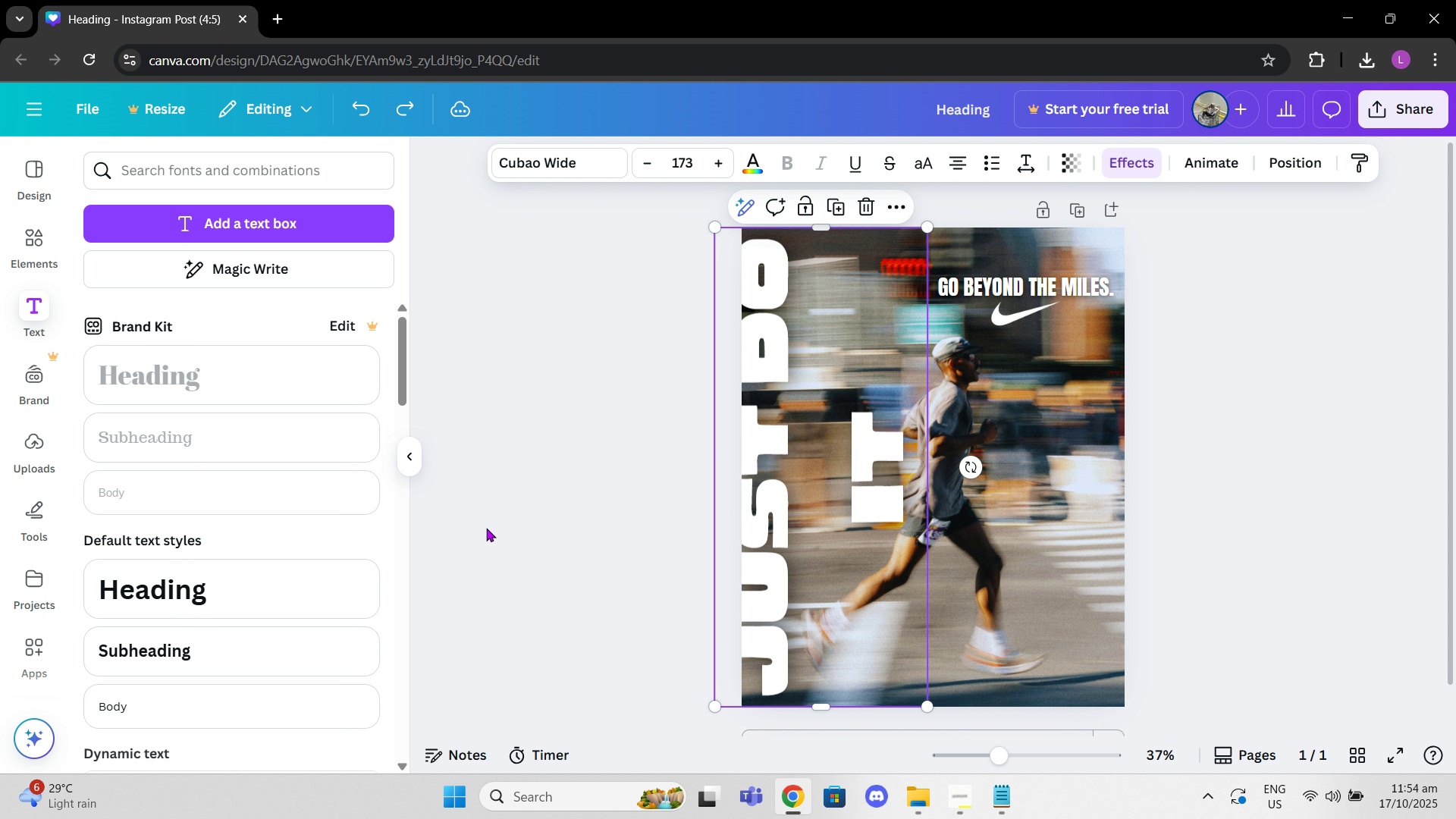 
key(Control+Z)
 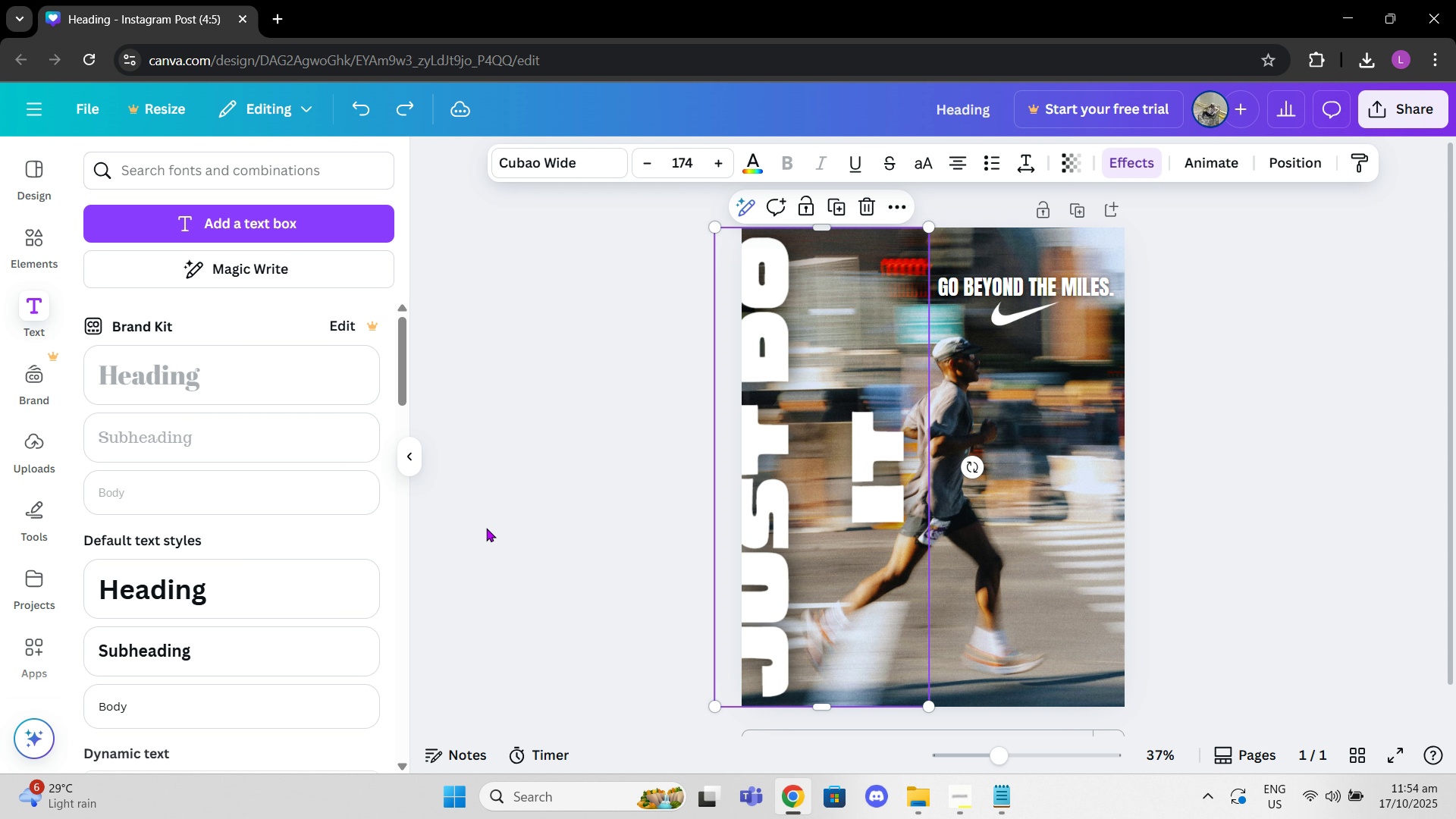 
key(Control+Z)
 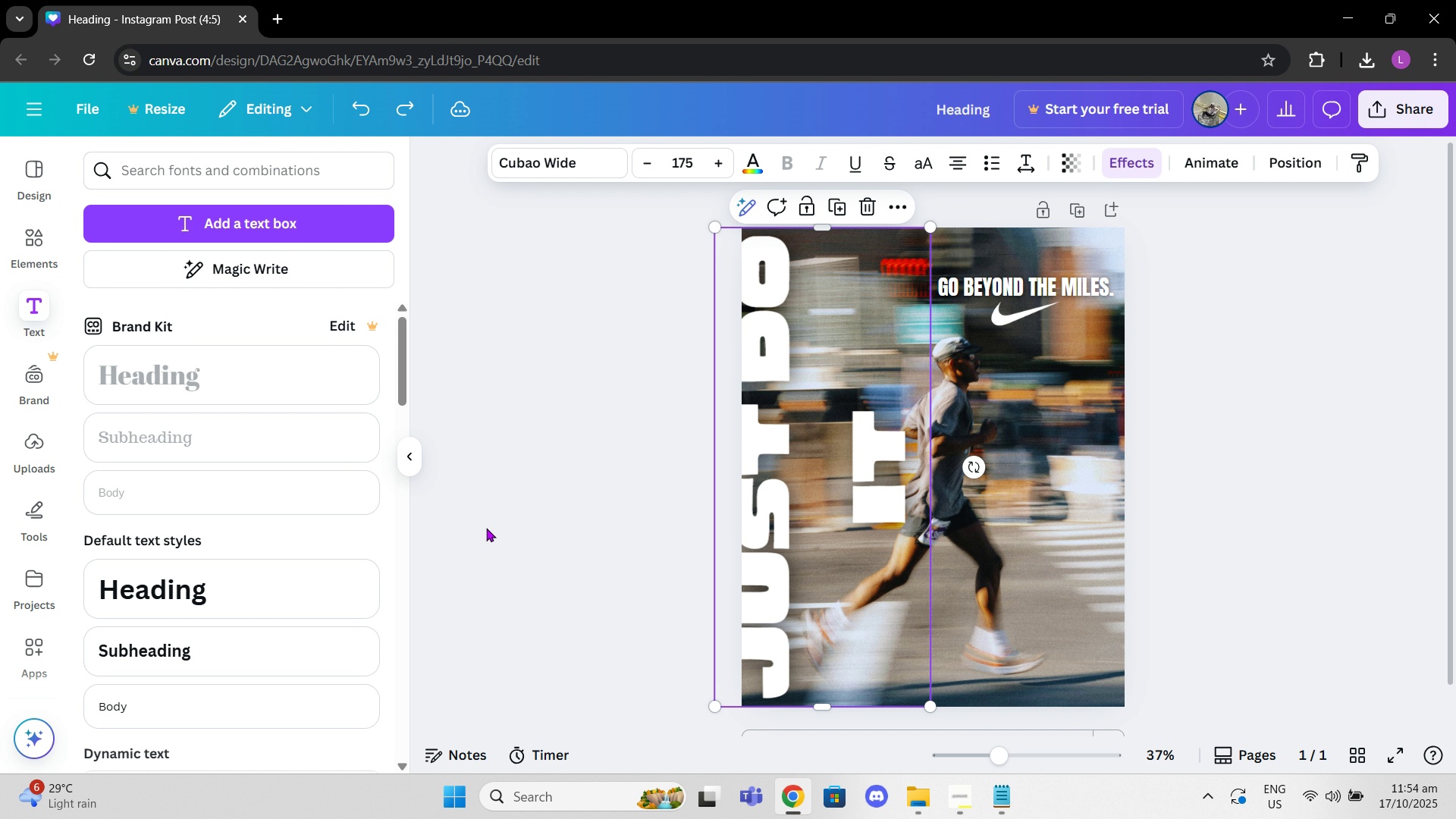 
hold_key(key=Z, duration=0.64)
 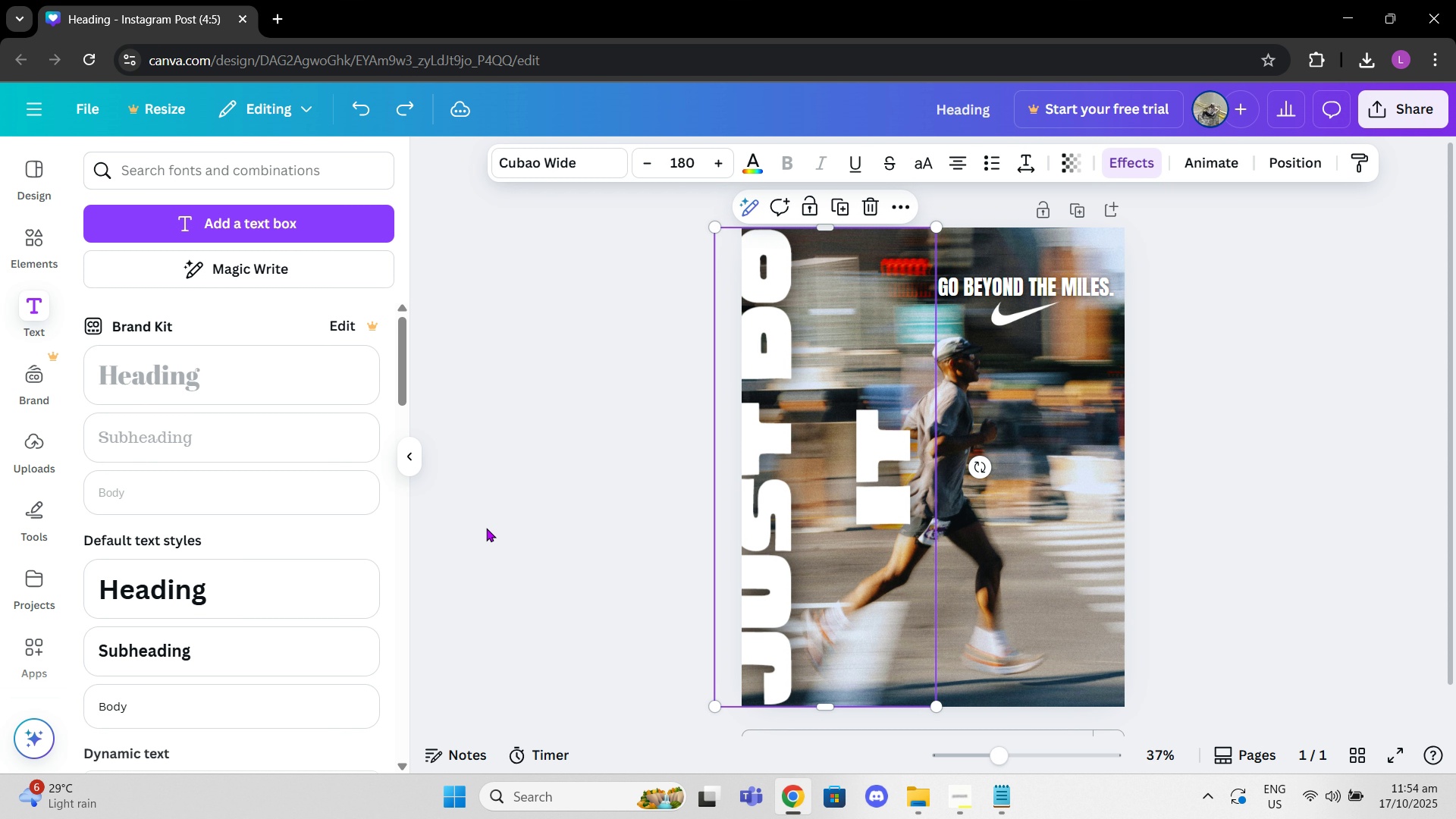 
key(Control+Z)
 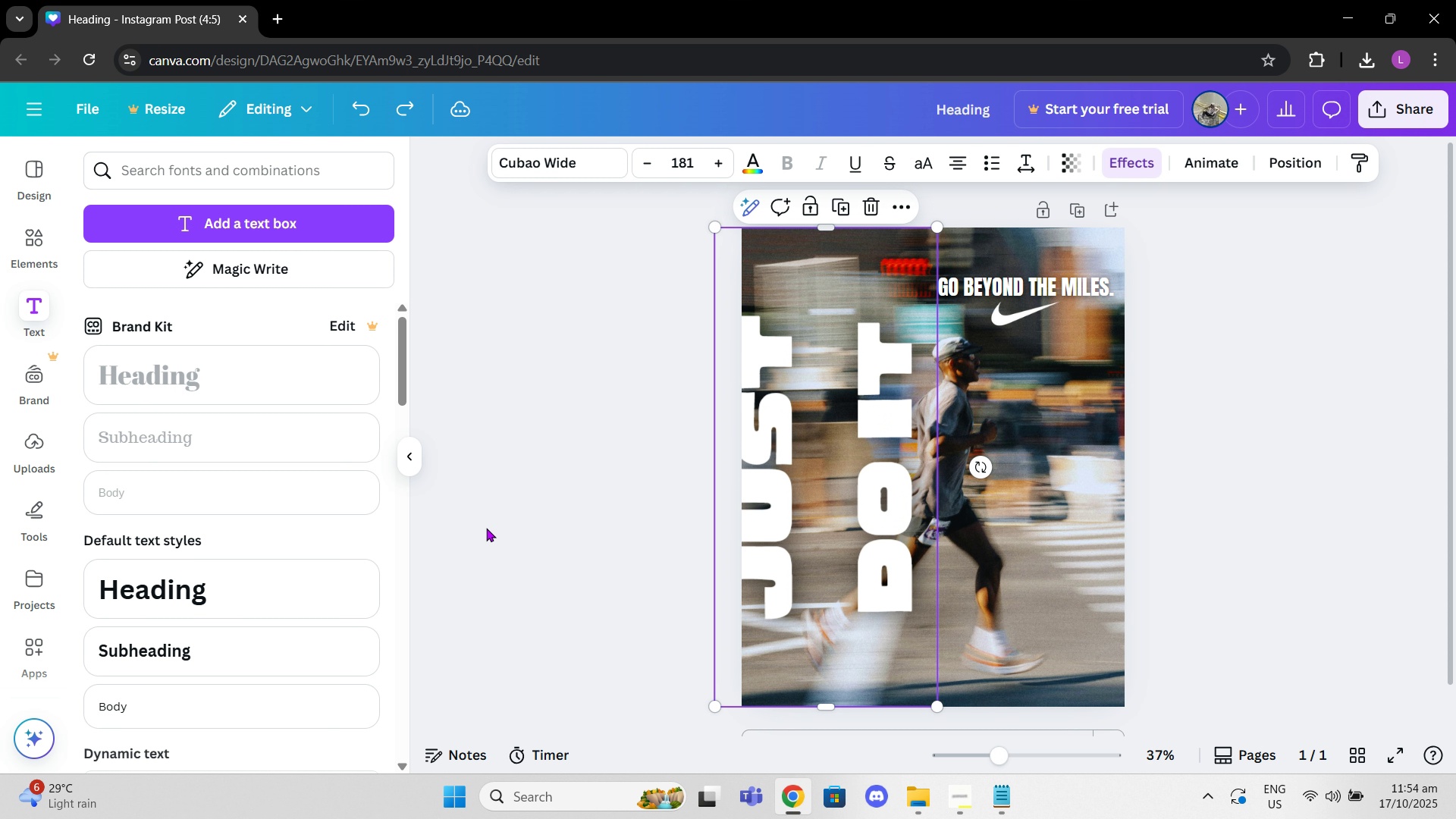 
key(Control+Z)
 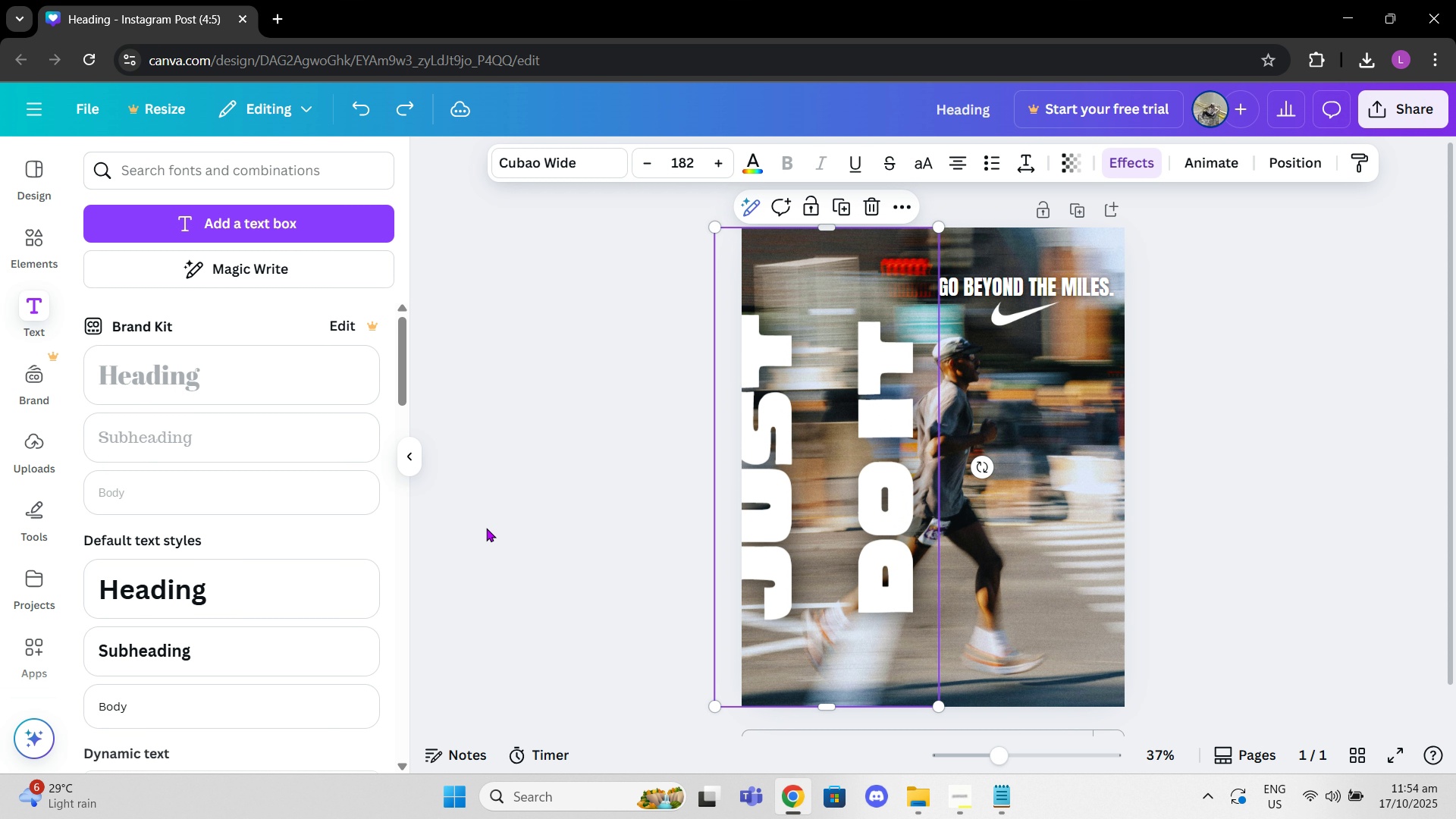 
key(Control+Z)
 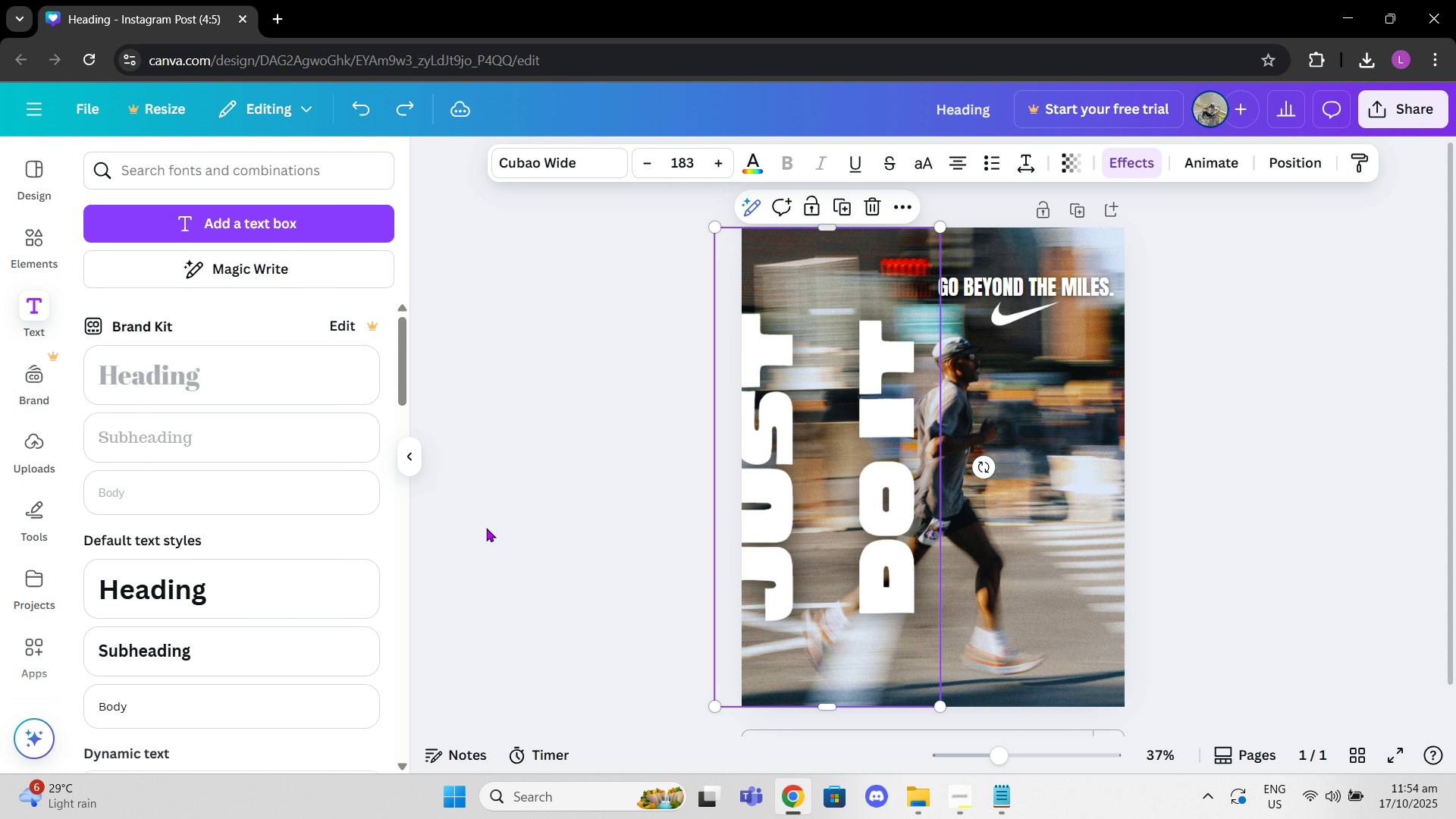 
key(Control+Z)
 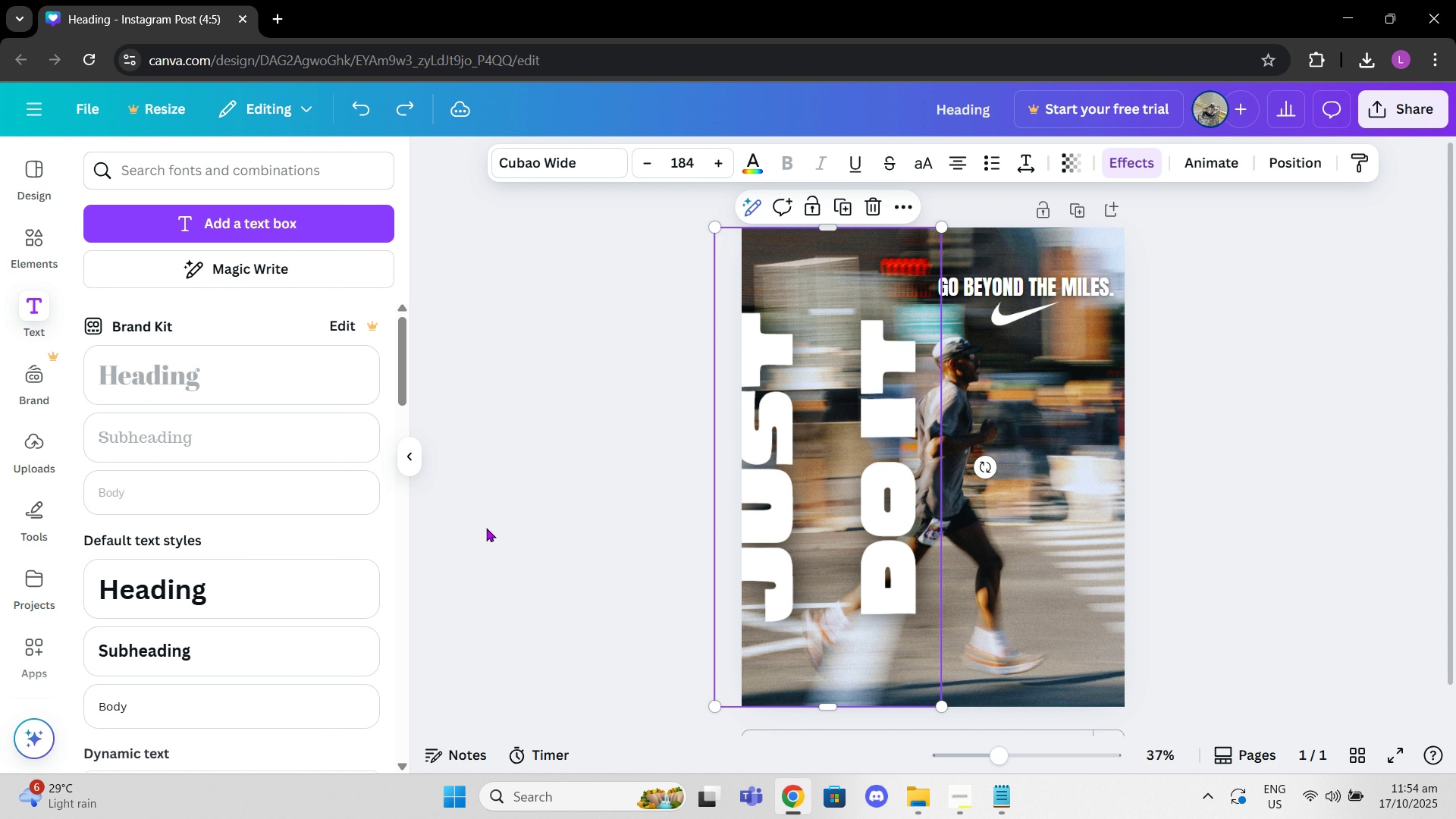 
key(Control+Z)
 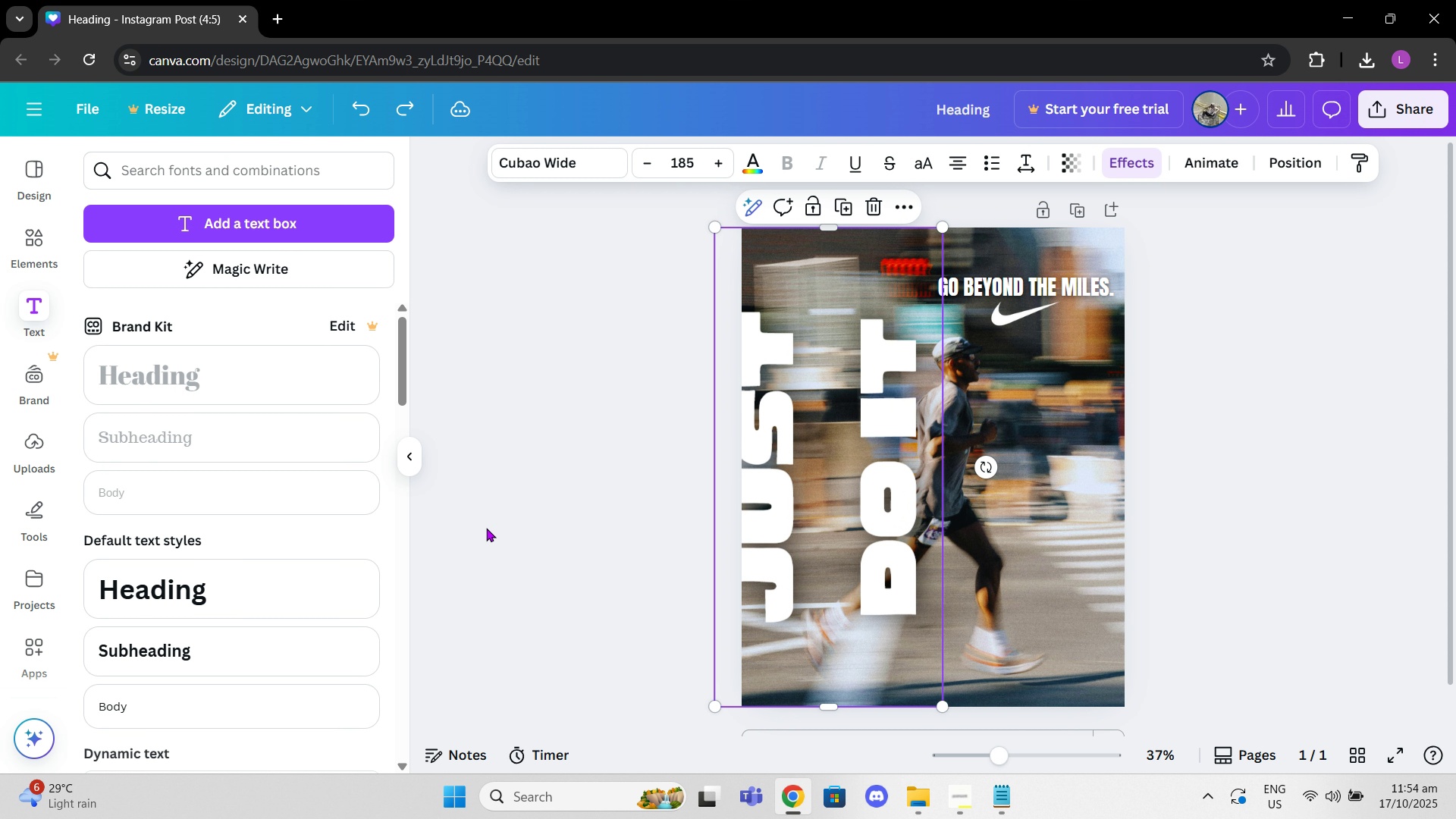 
key(Control+Z)
 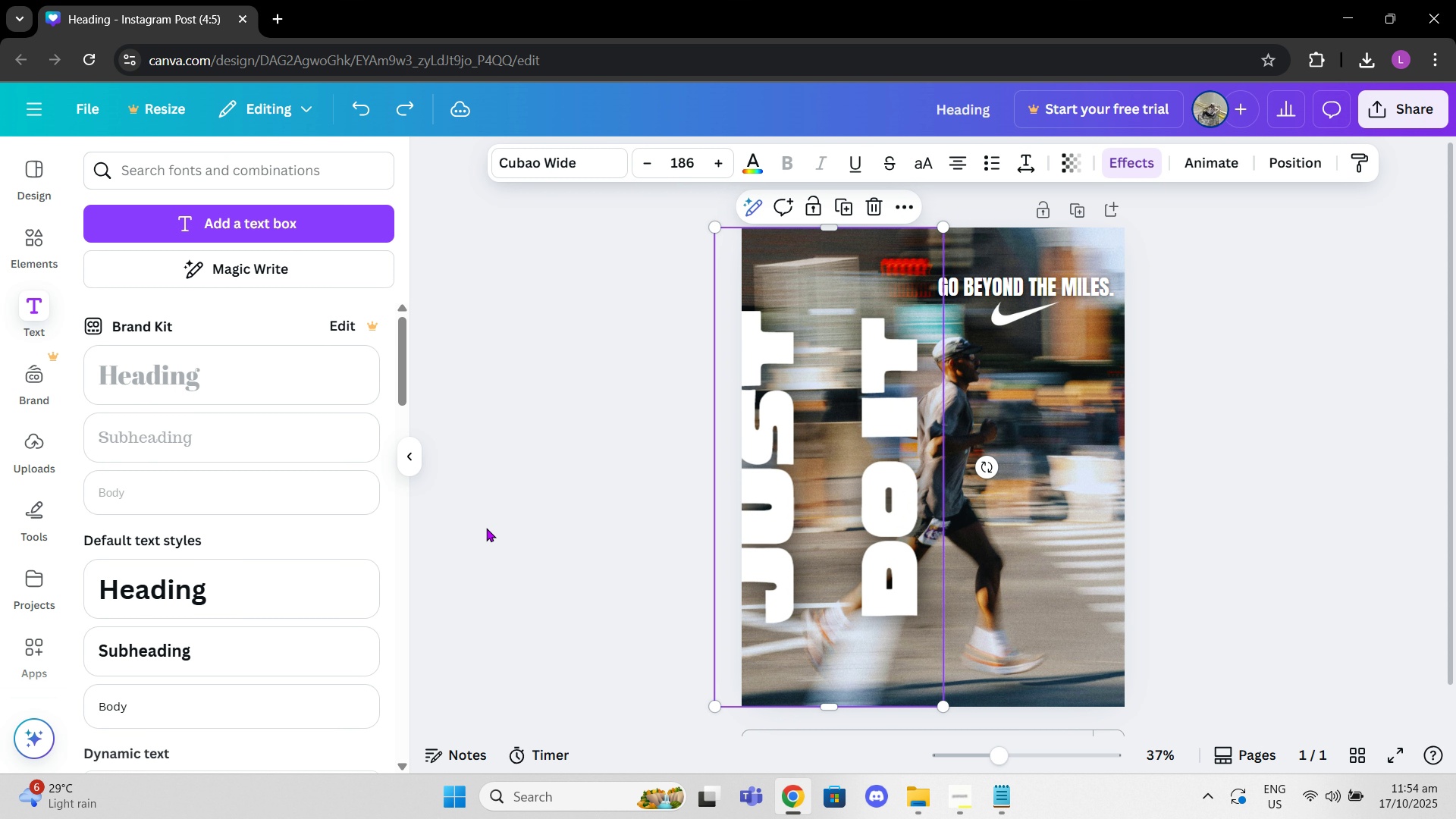 
key(Control+Z)
 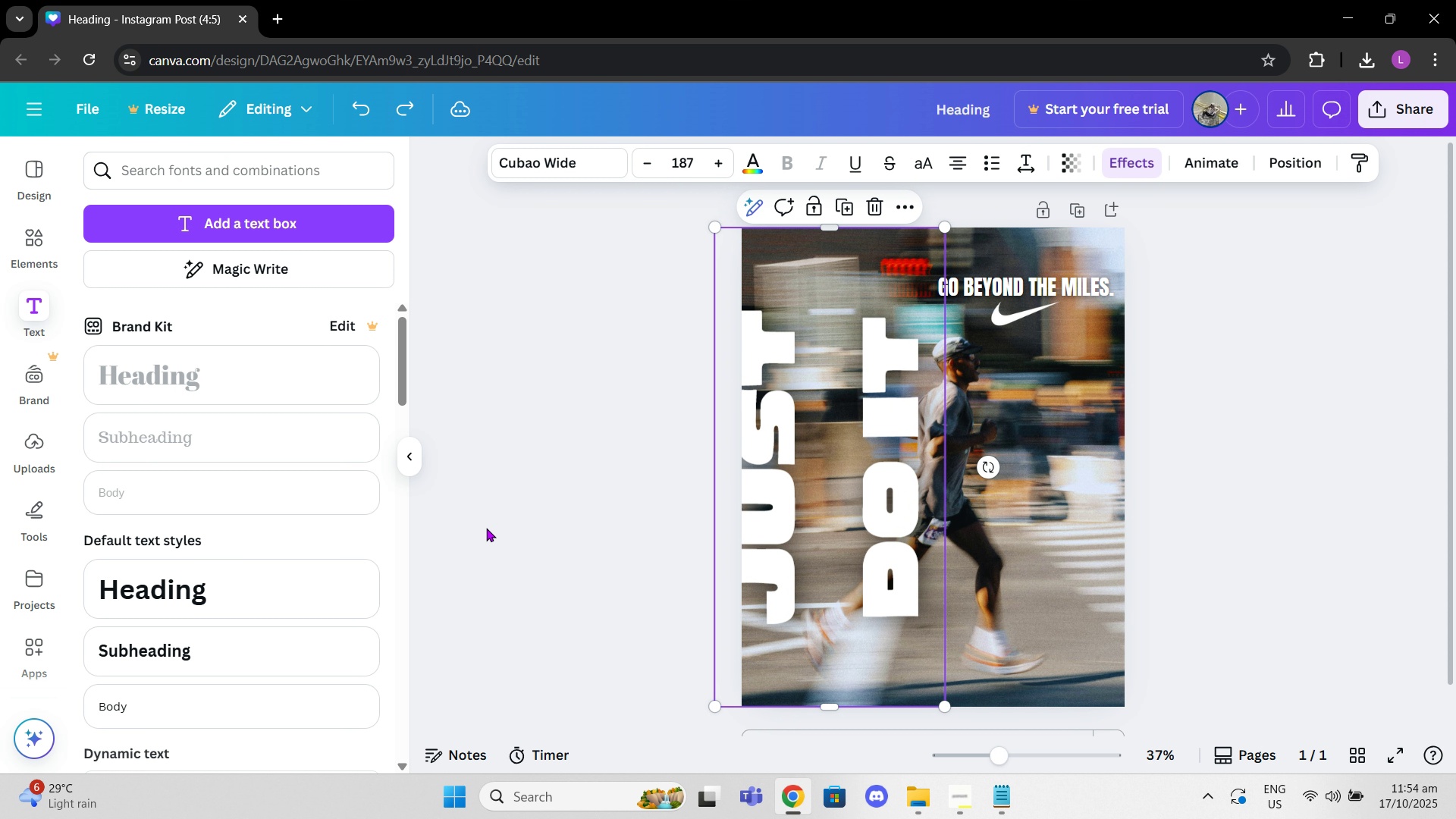 
key(Control+Z)
 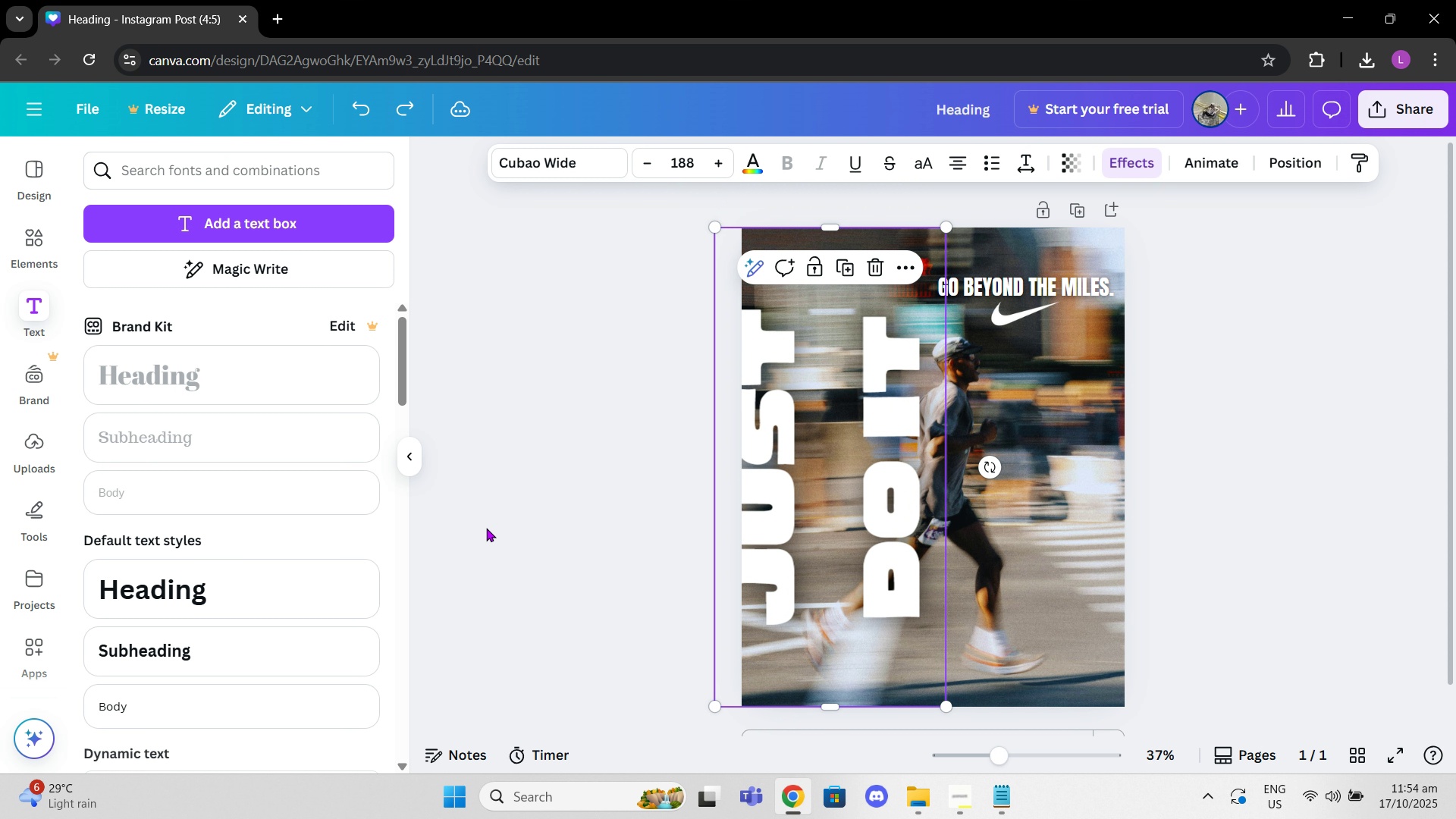 
key(Control+Z)
 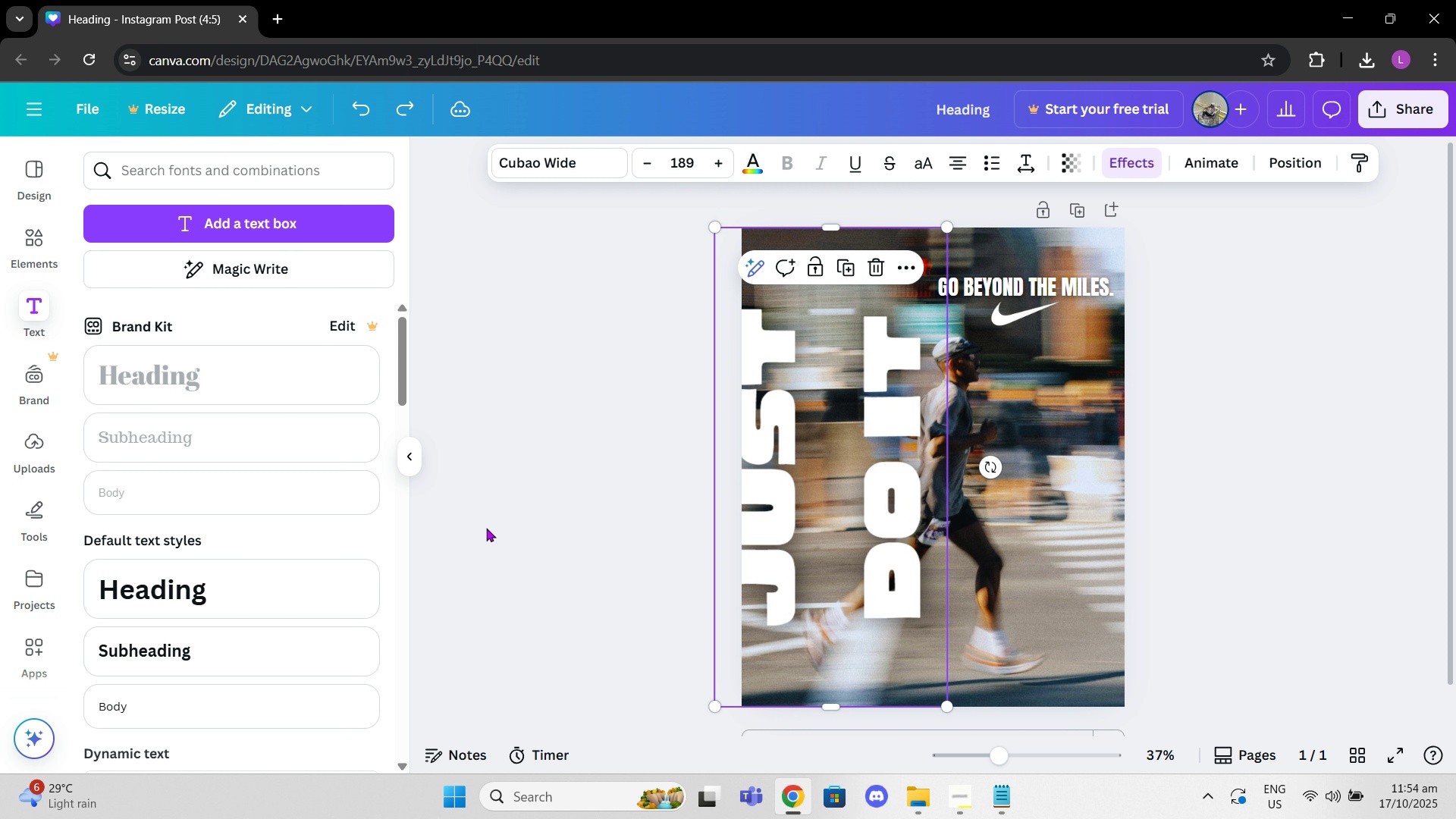 
key(Control+Z)
 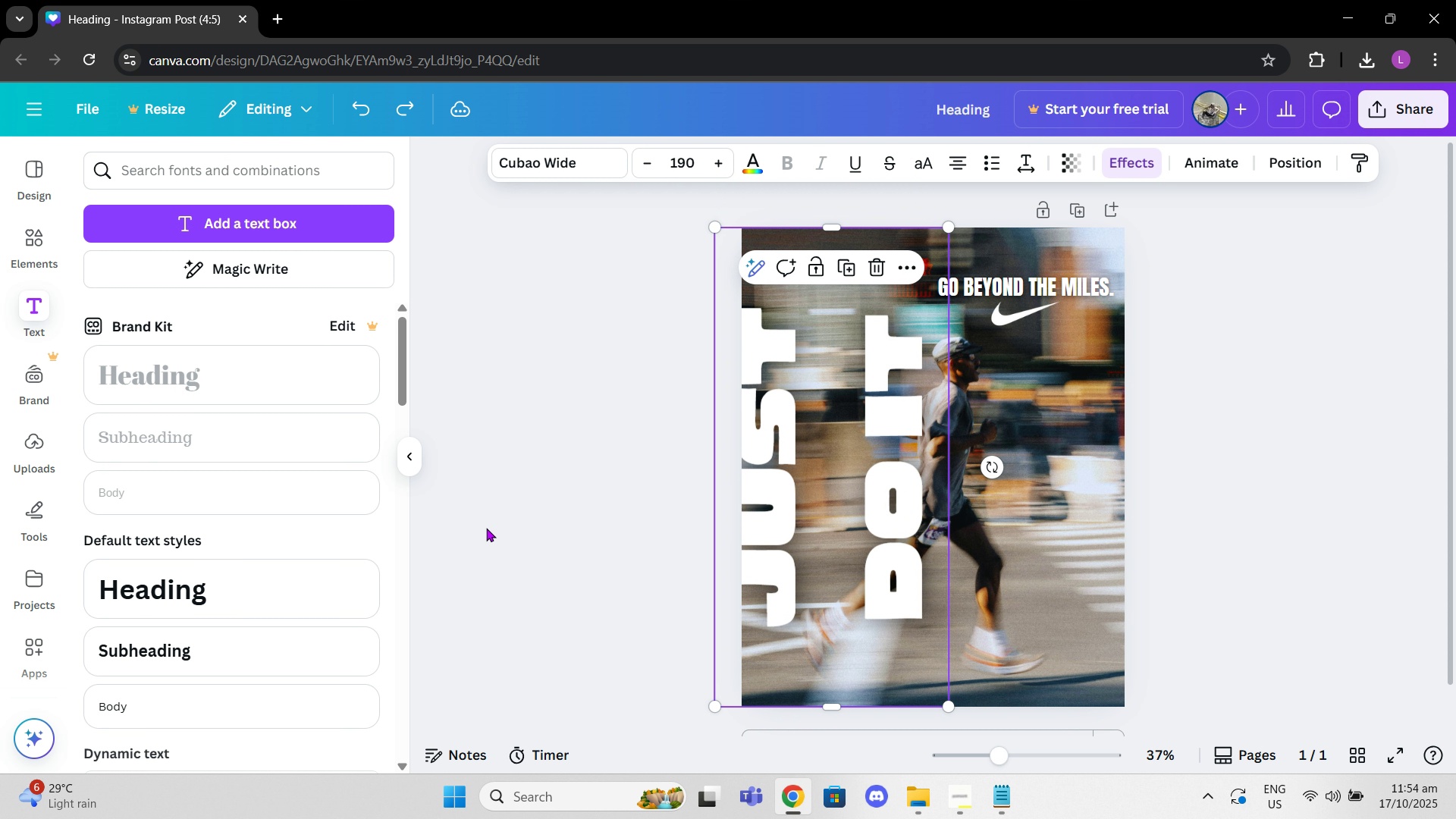 
key(Control+Z)
 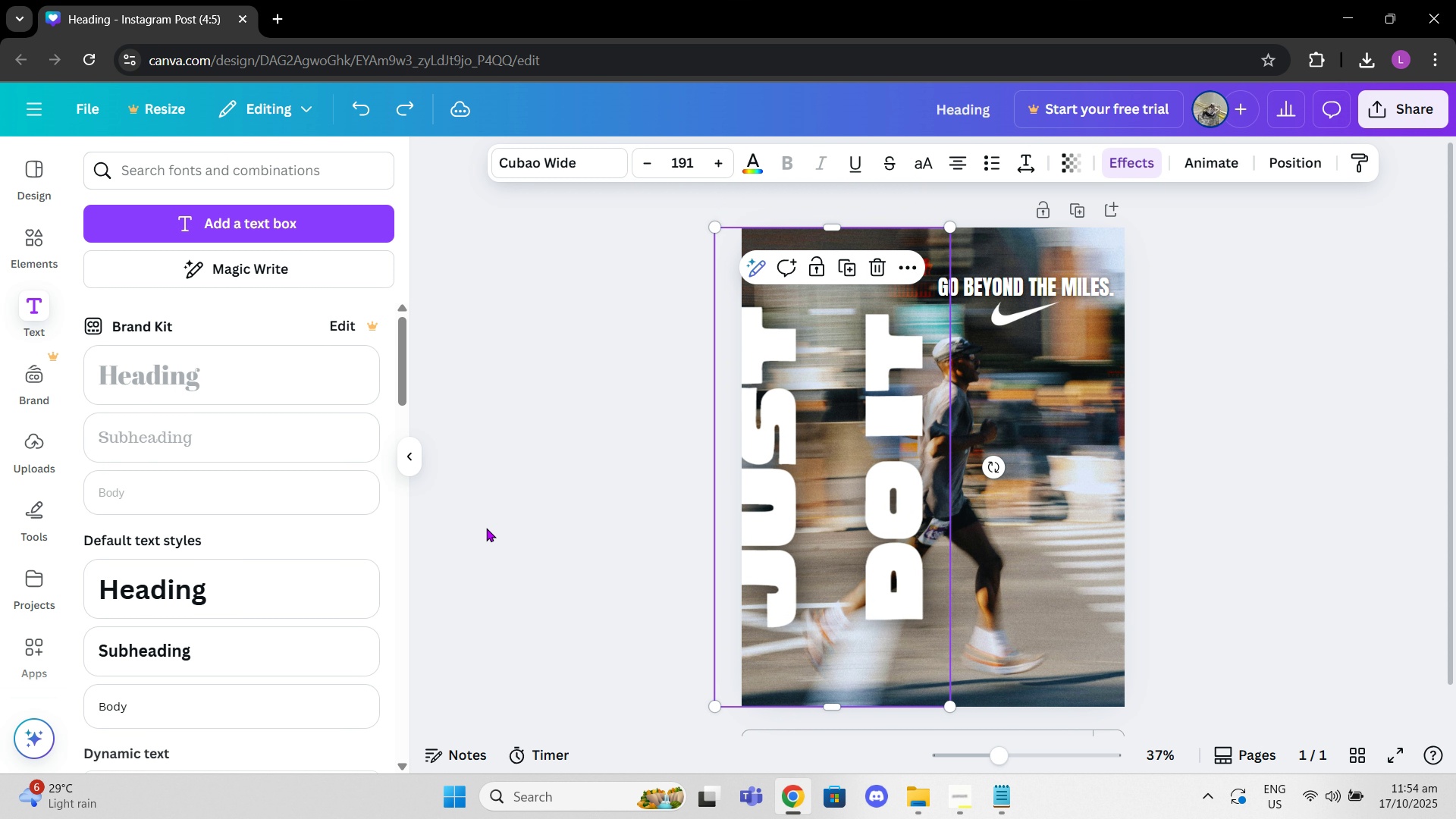 
key(Control+Z)
 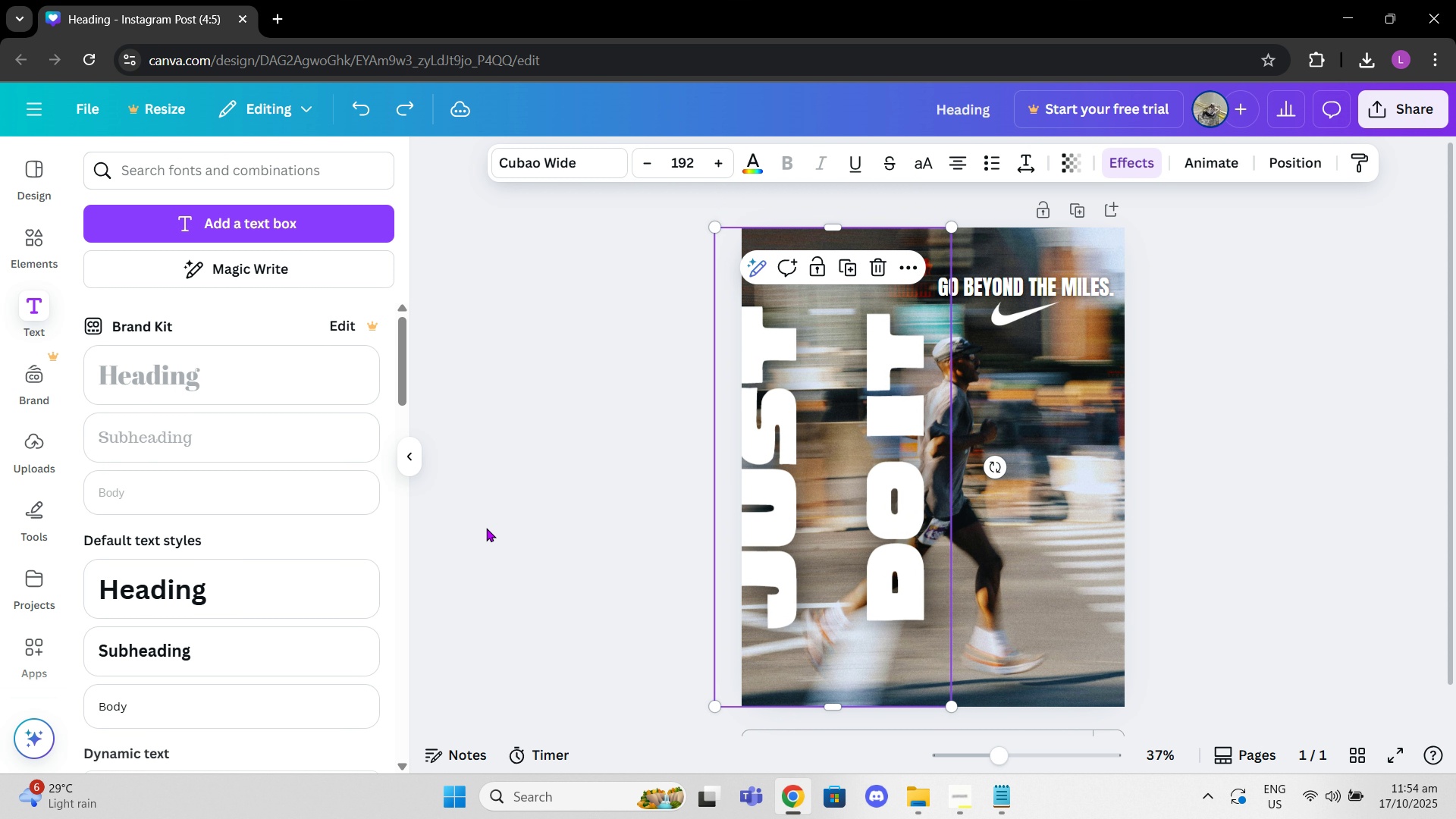 
key(Control+Z)
 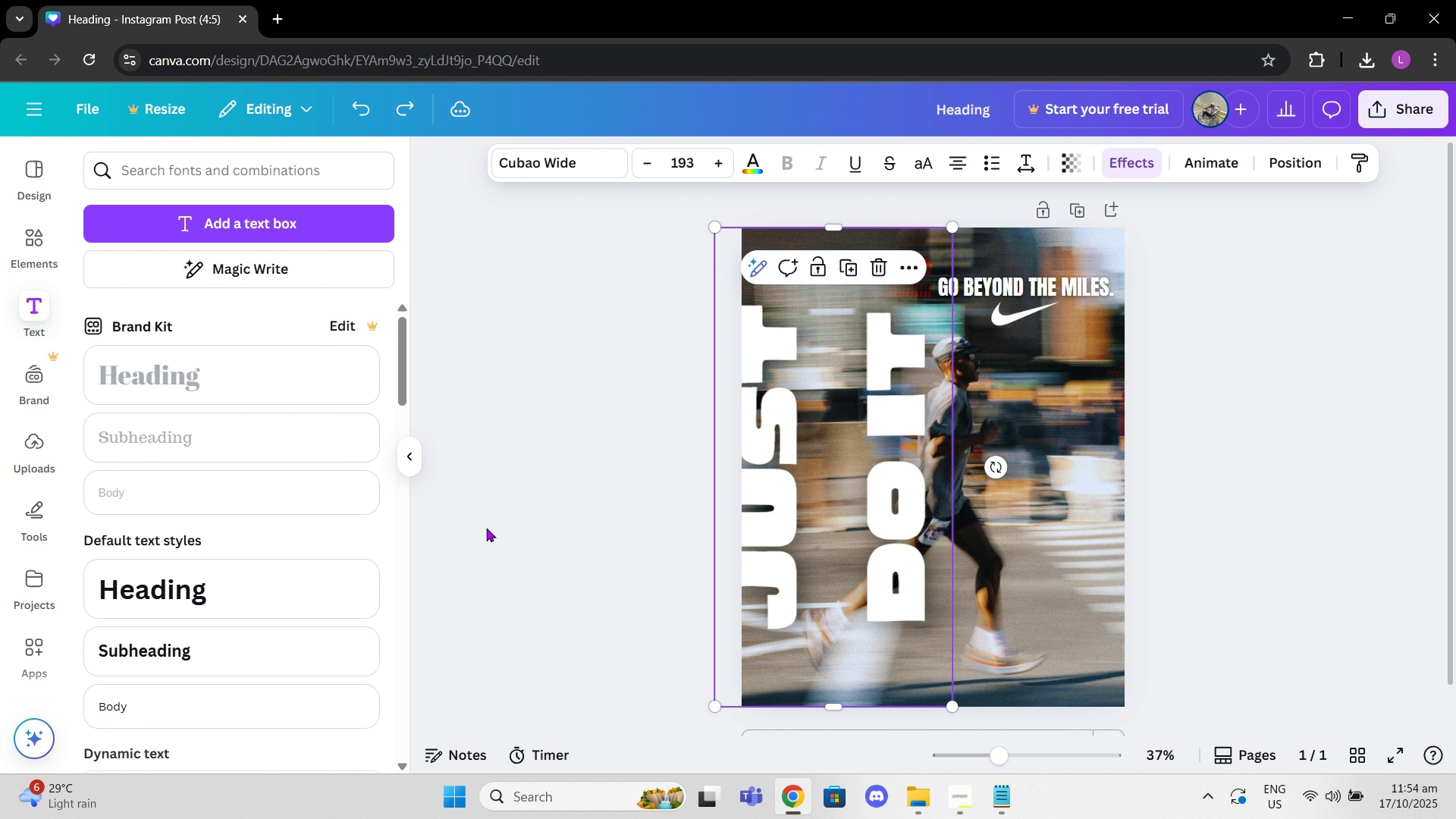 
key(Control+Z)
 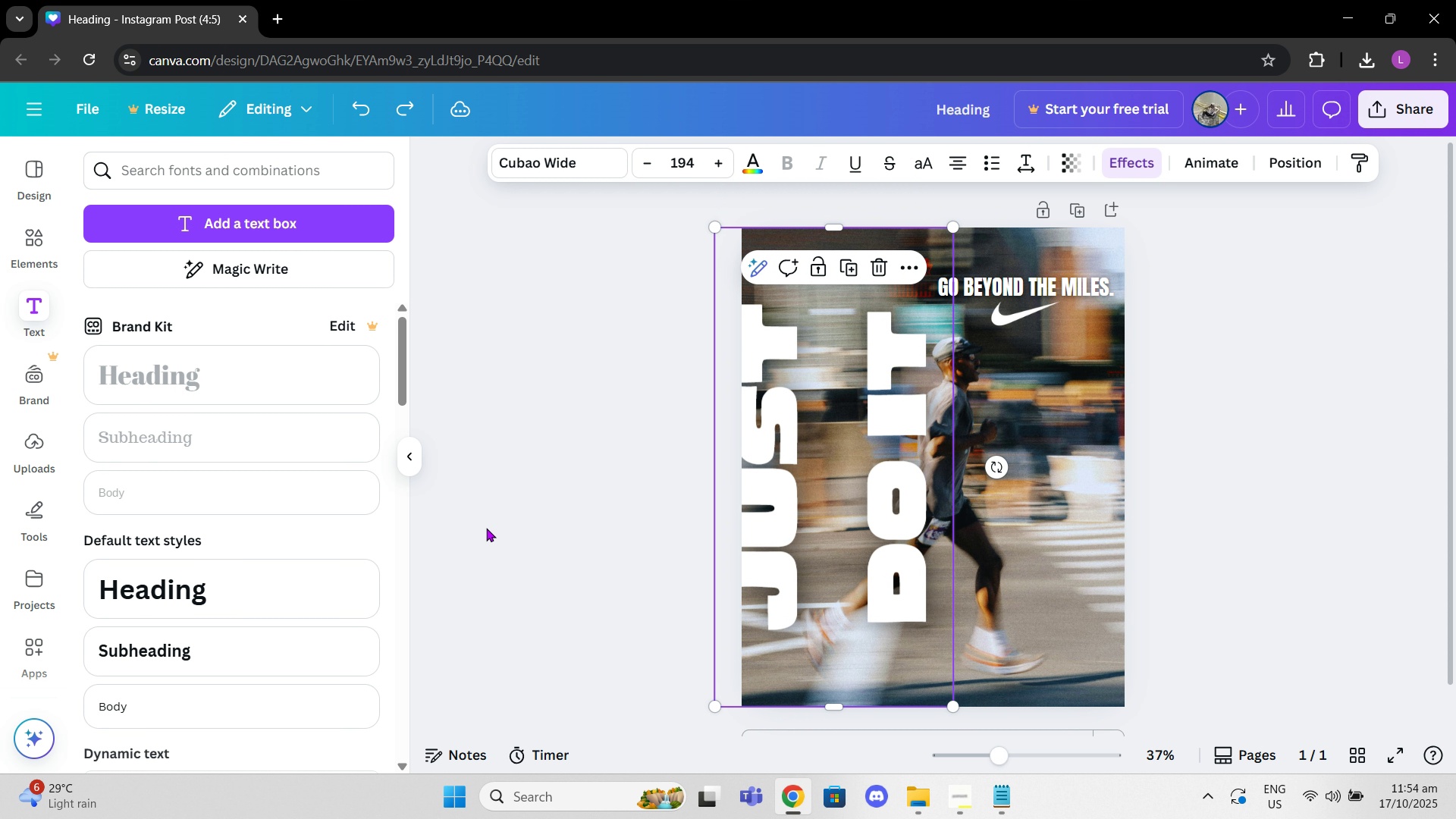 
key(Control+Z)
 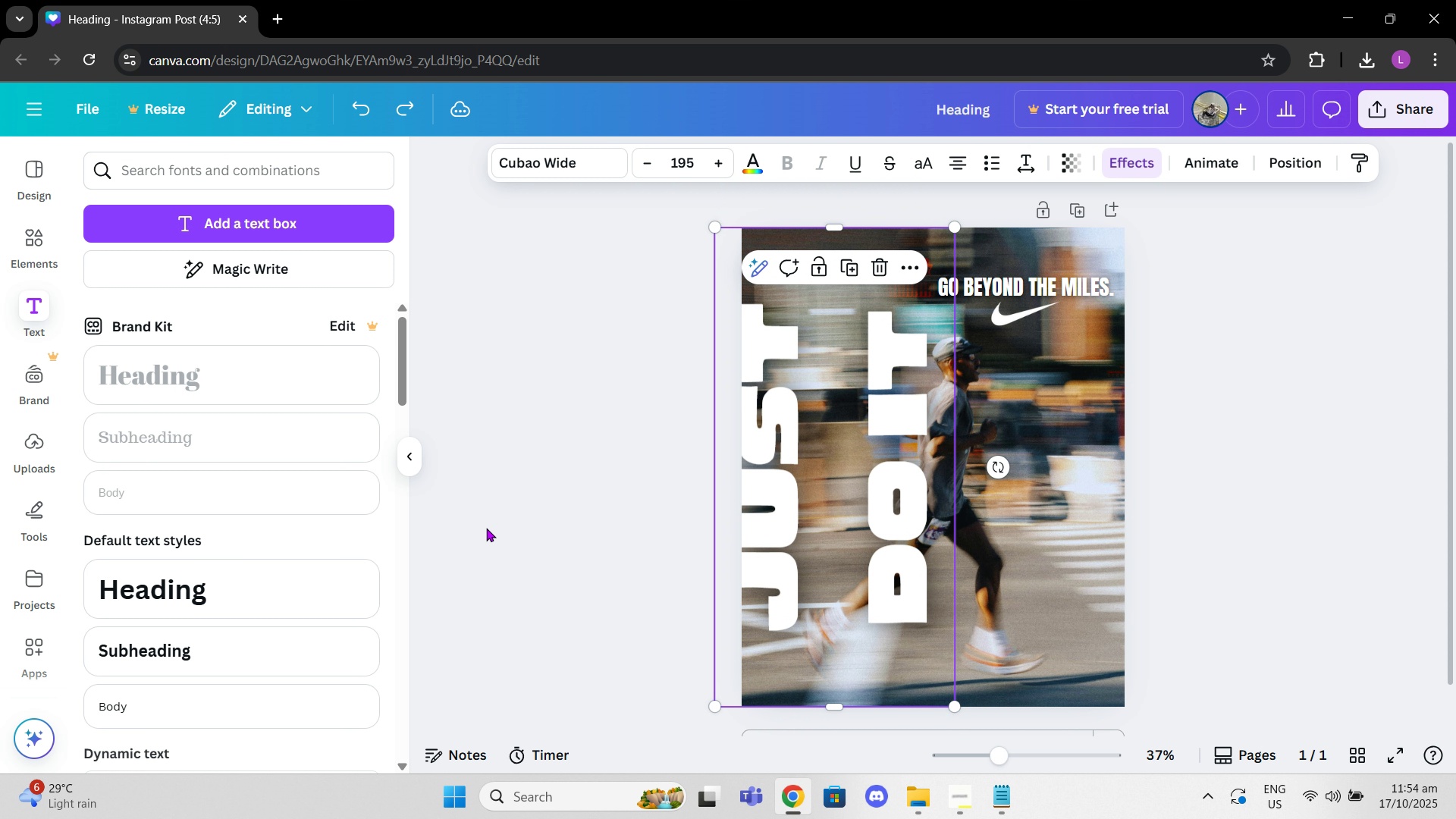 
key(Control+Z)
 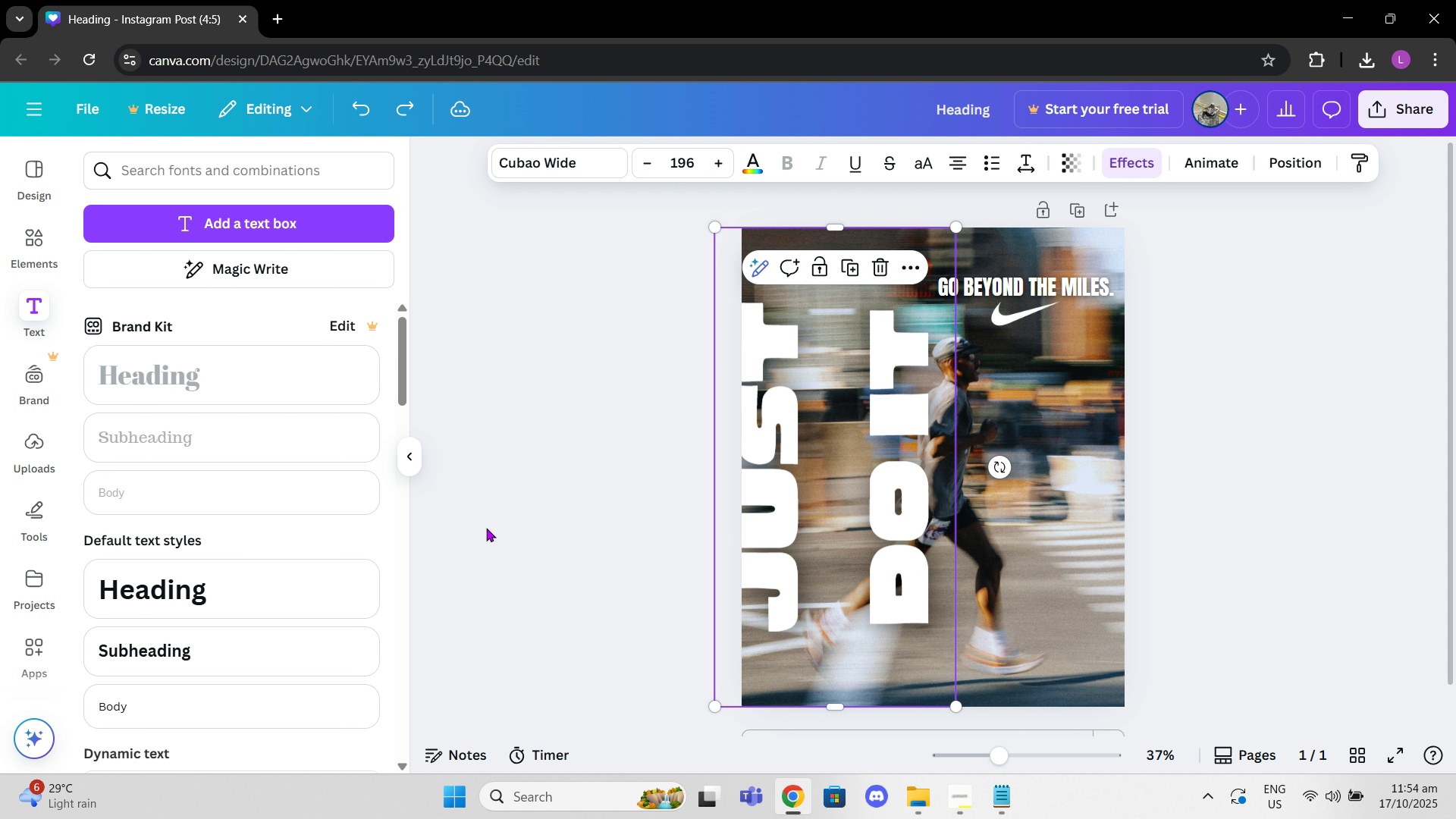 
key(Control+Z)
 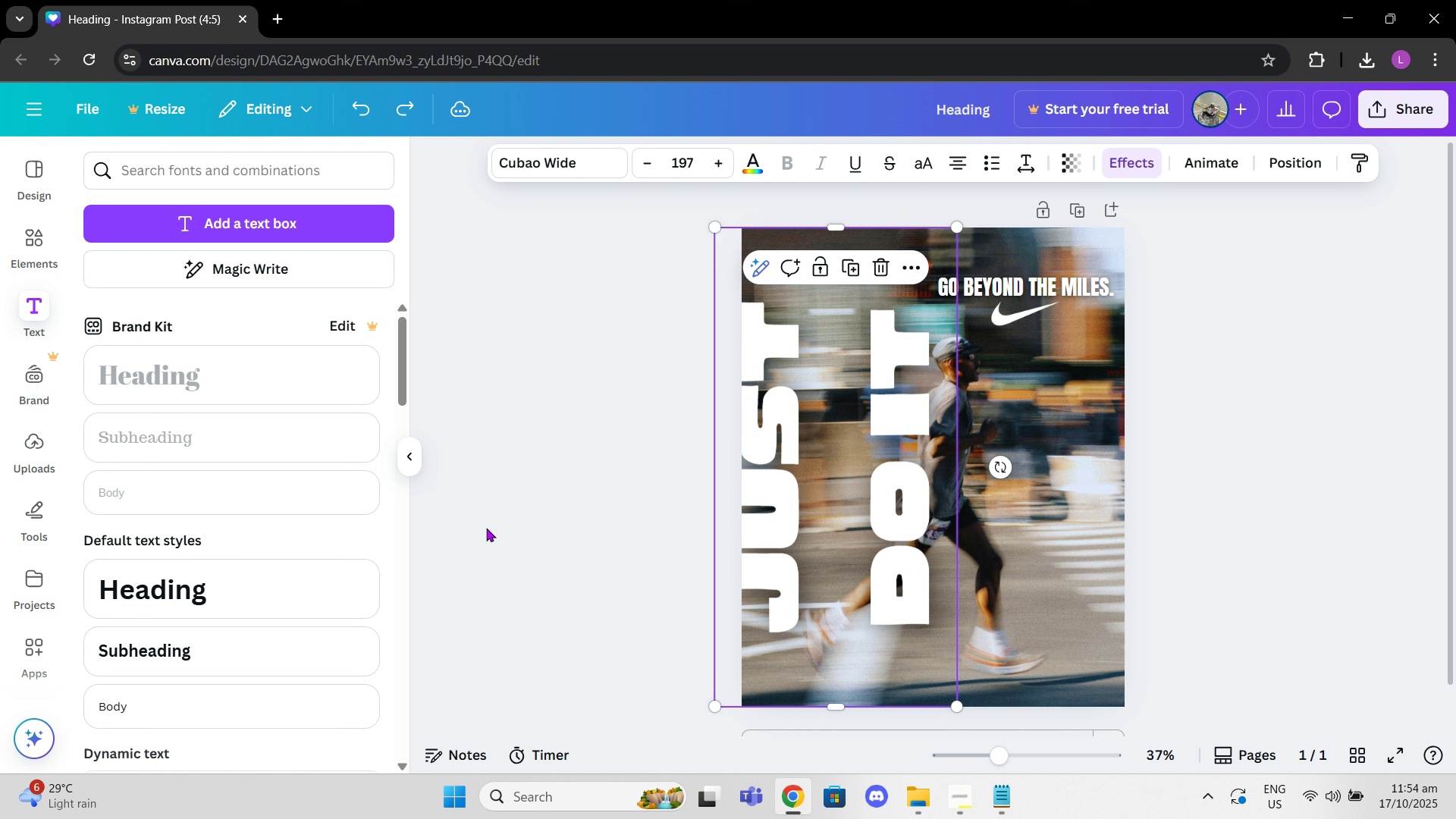 
key(Control+Z)
 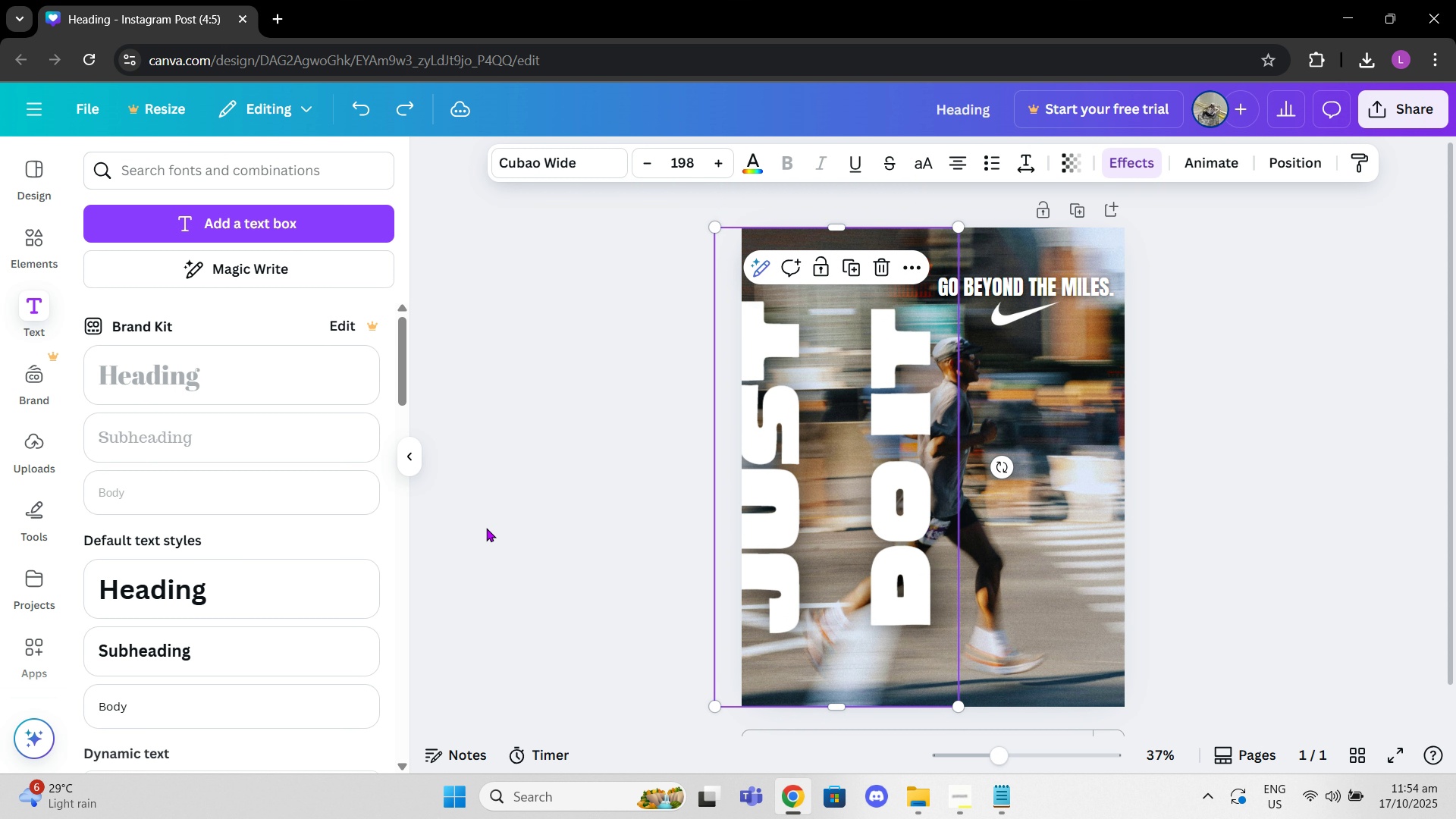 
key(Control+Z)
 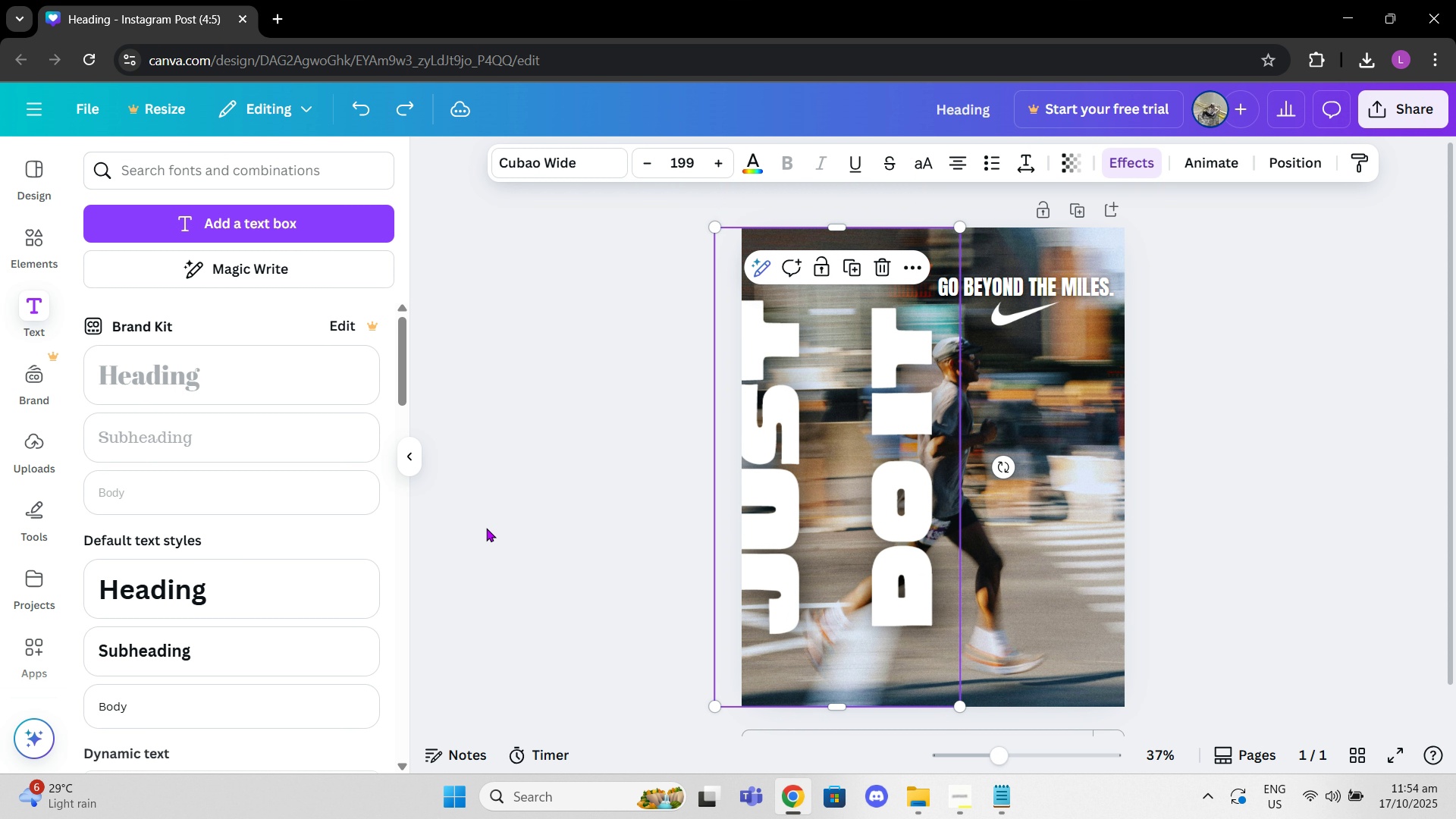 
key(Control+Z)
 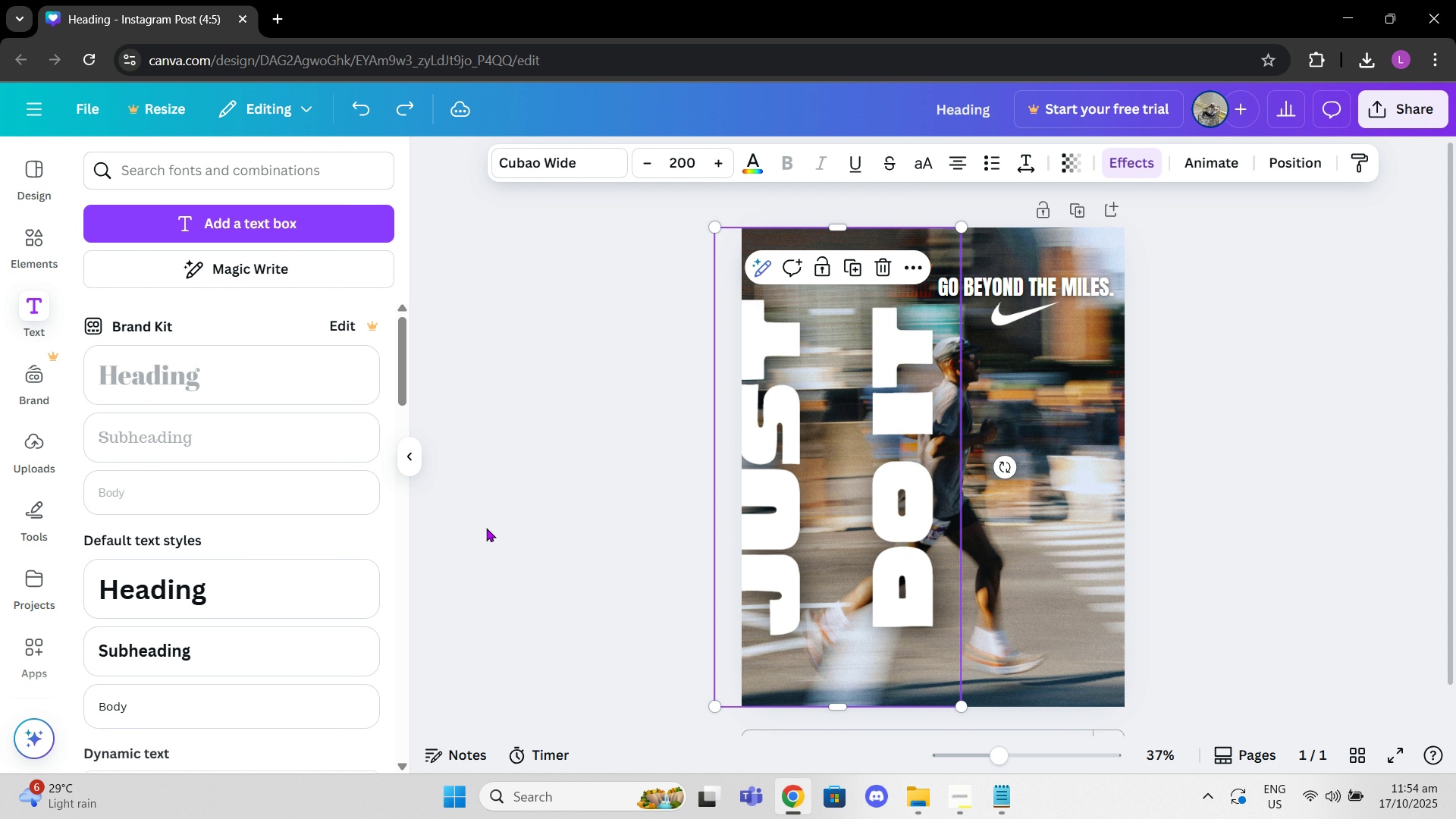 
key(Control+Z)
 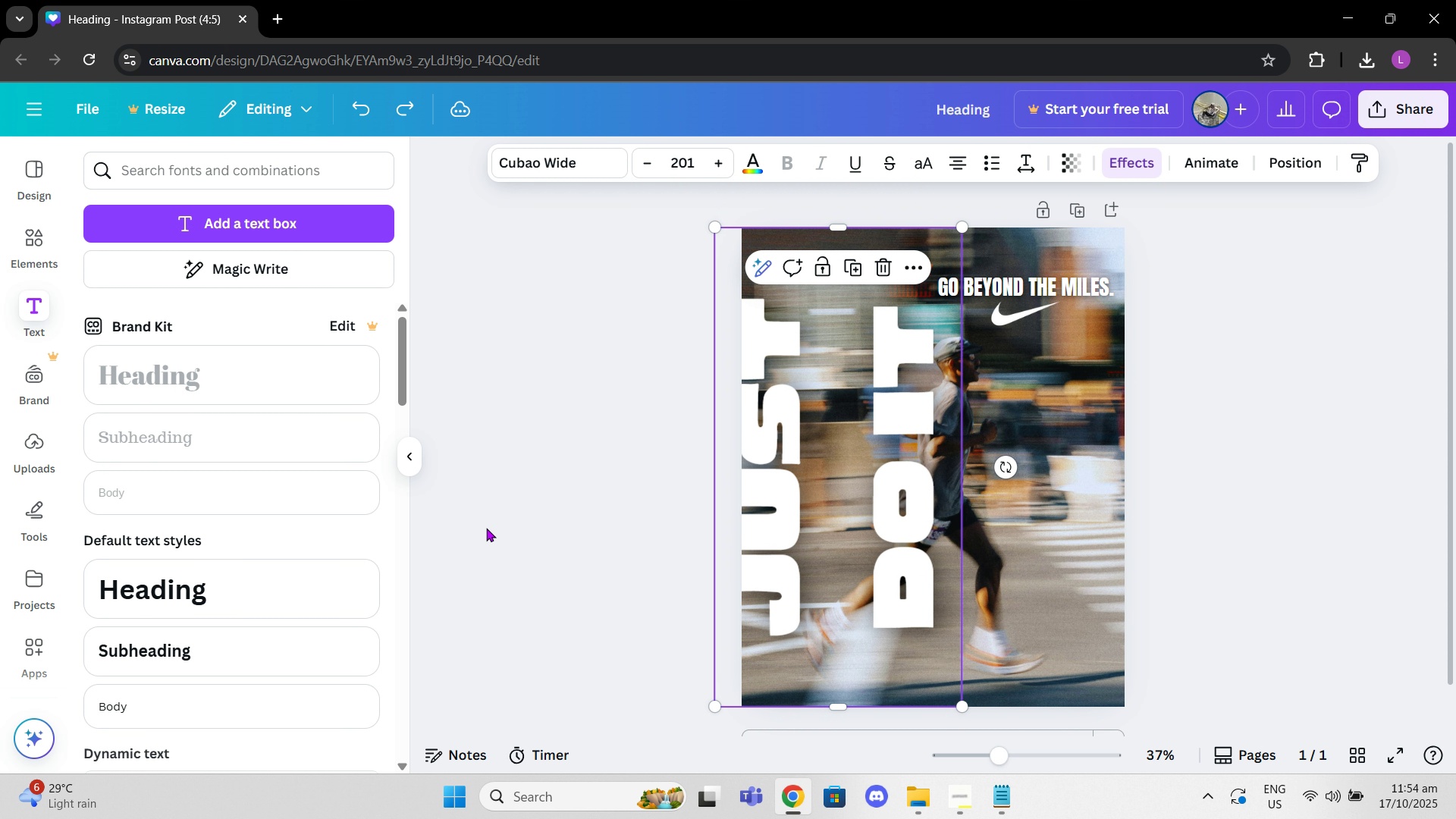 
key(Control+Z)
 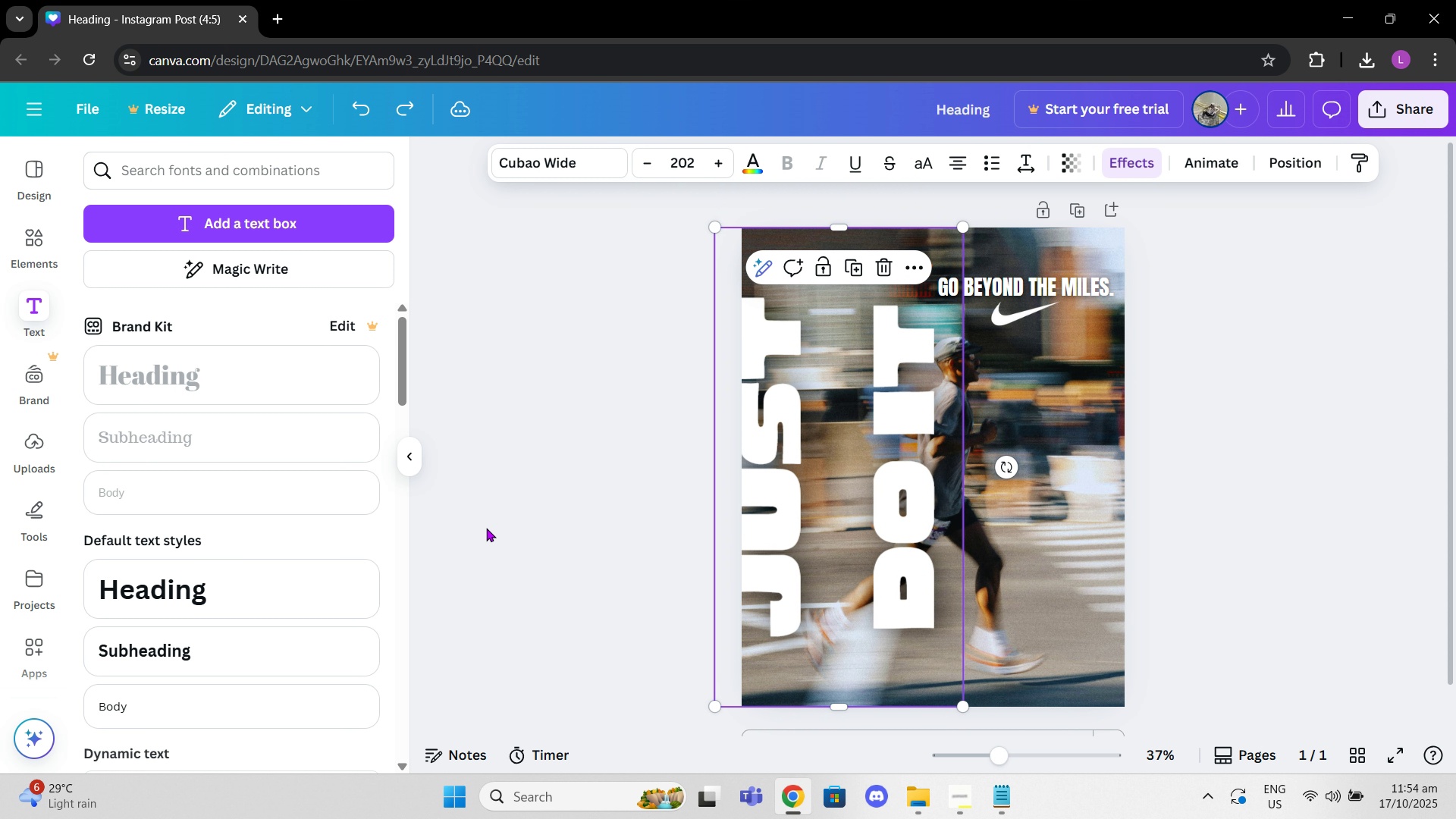 
key(Control+Z)
 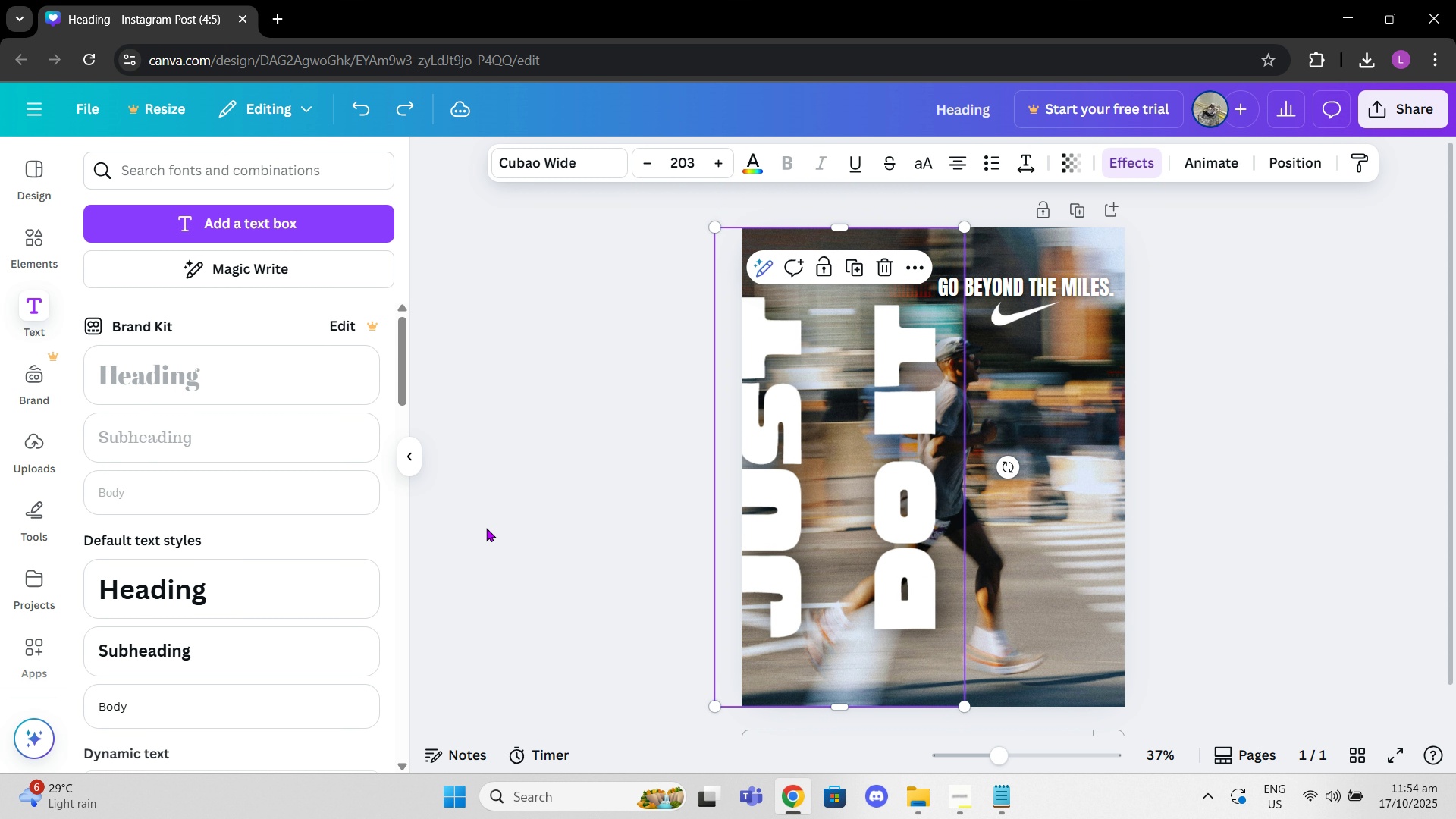 
key(Control+Z)
 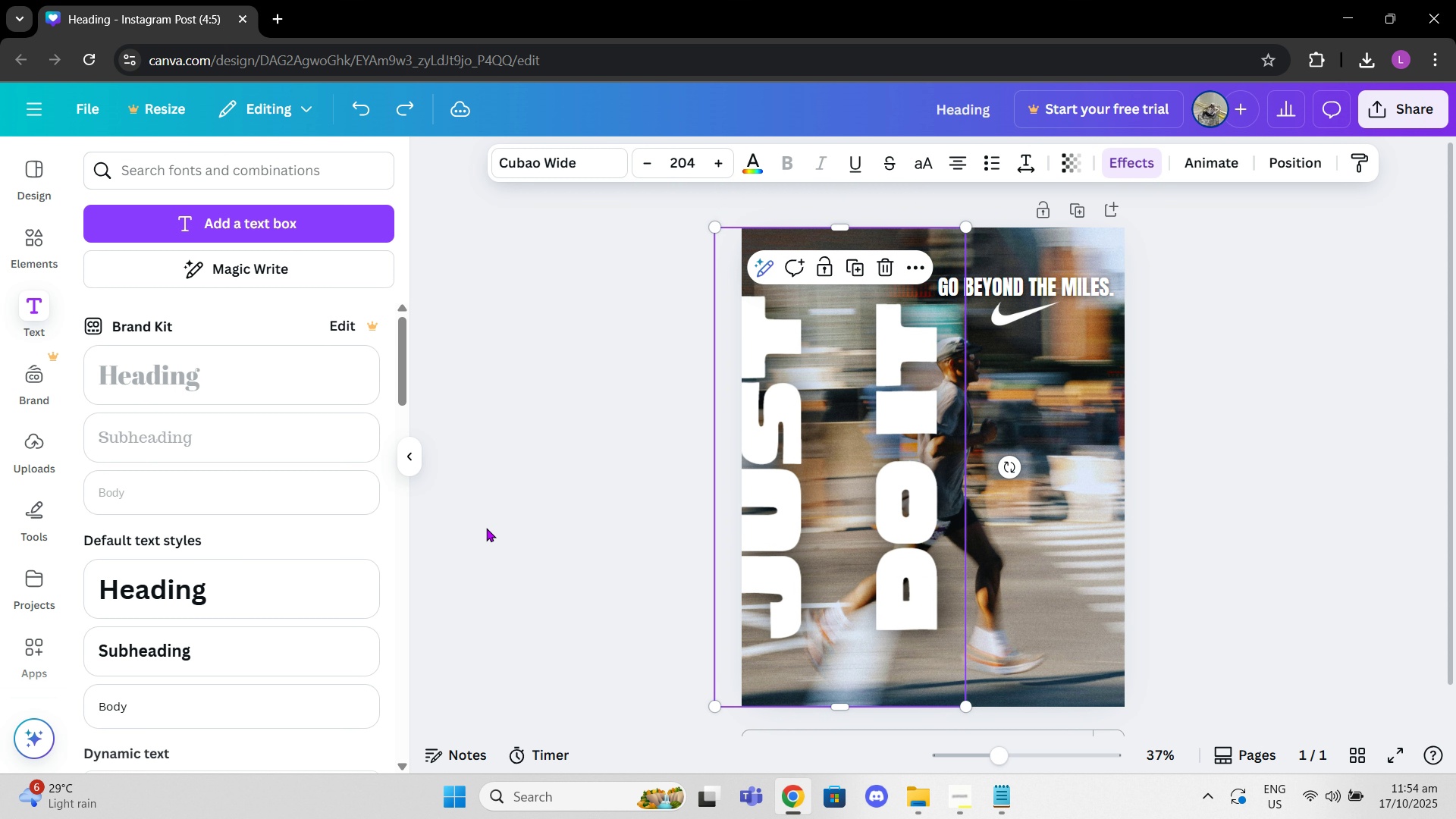 
key(Control+Z)
 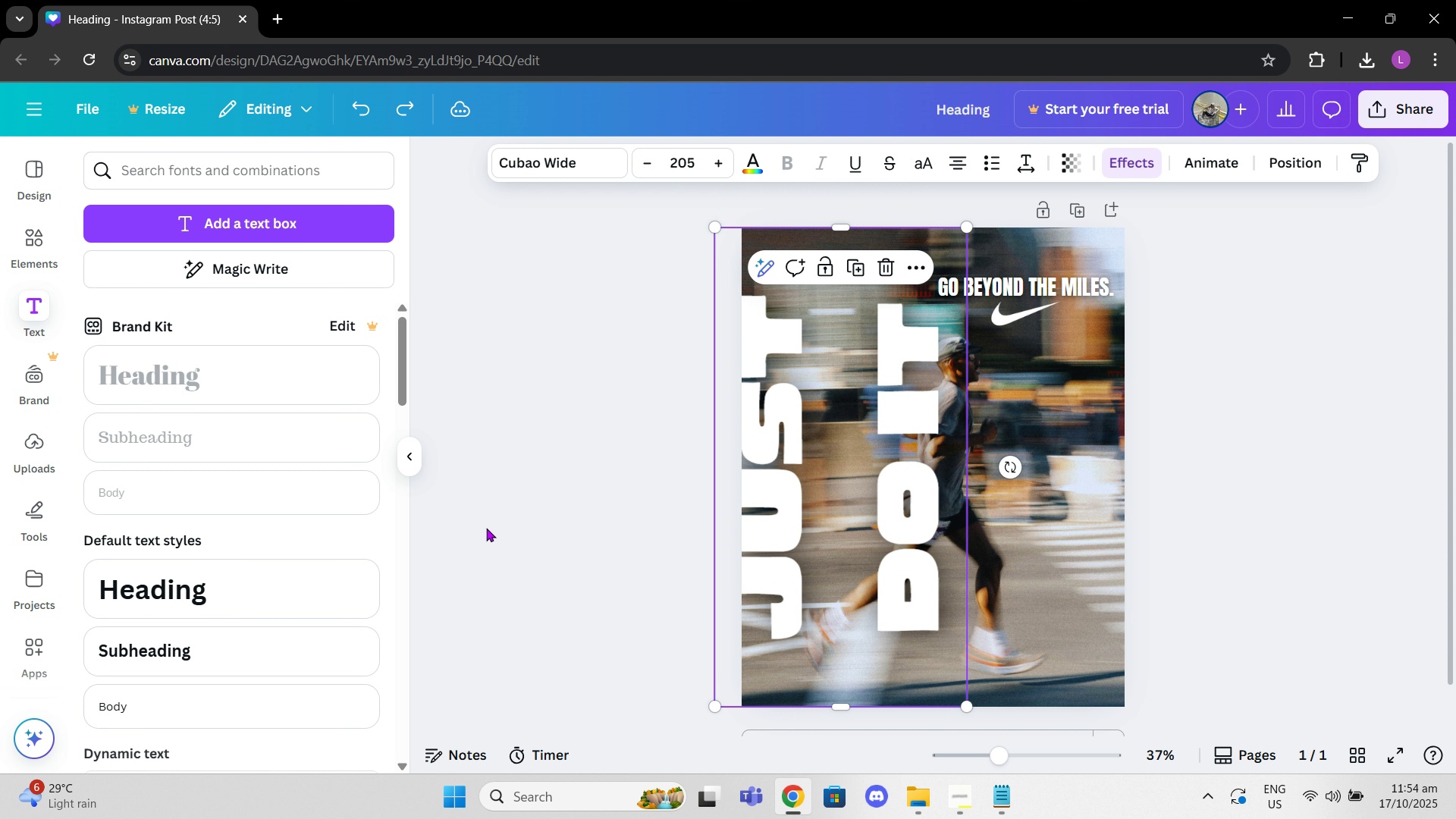 
key(Control+Z)
 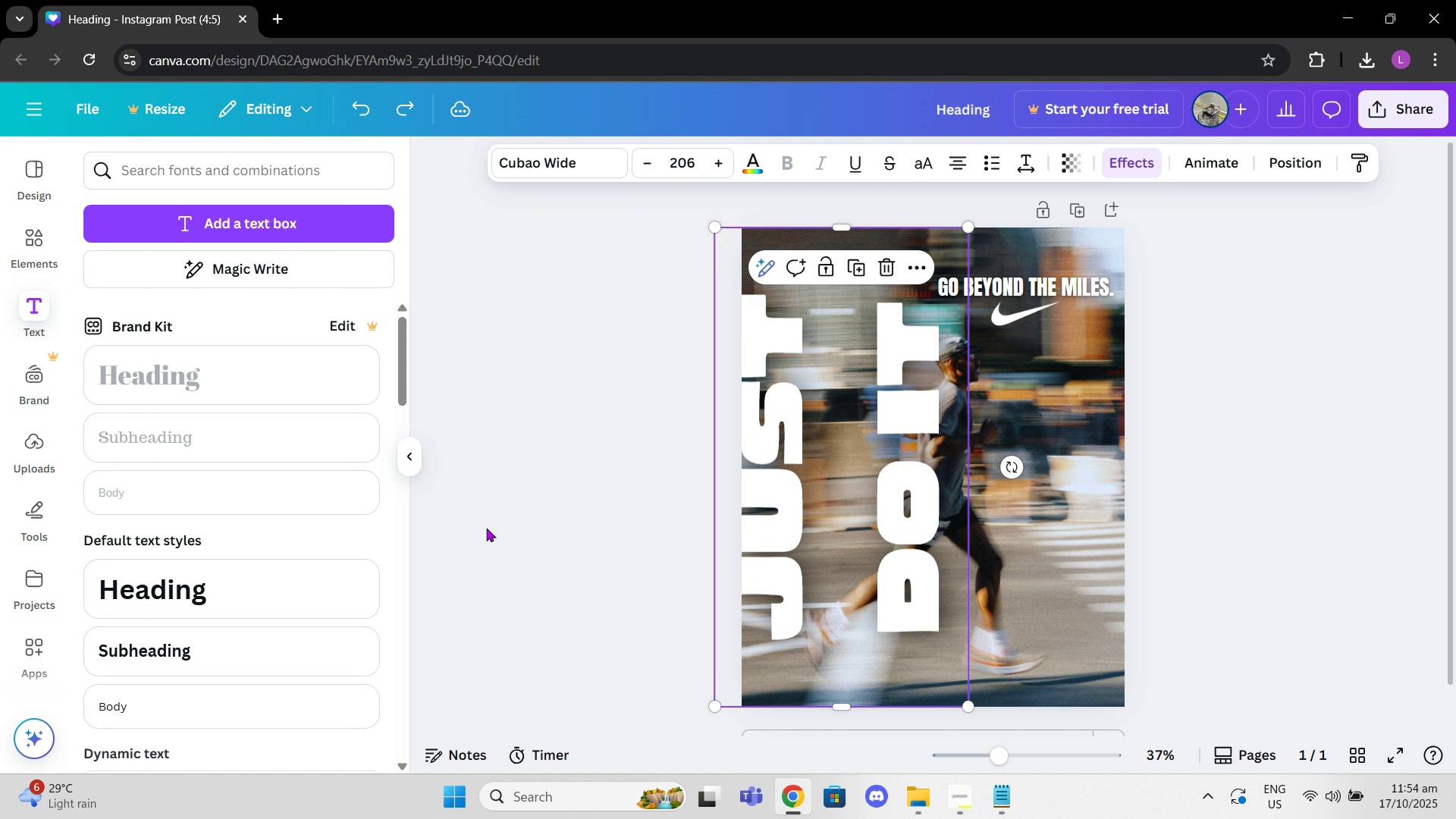 
key(Control+Z)
 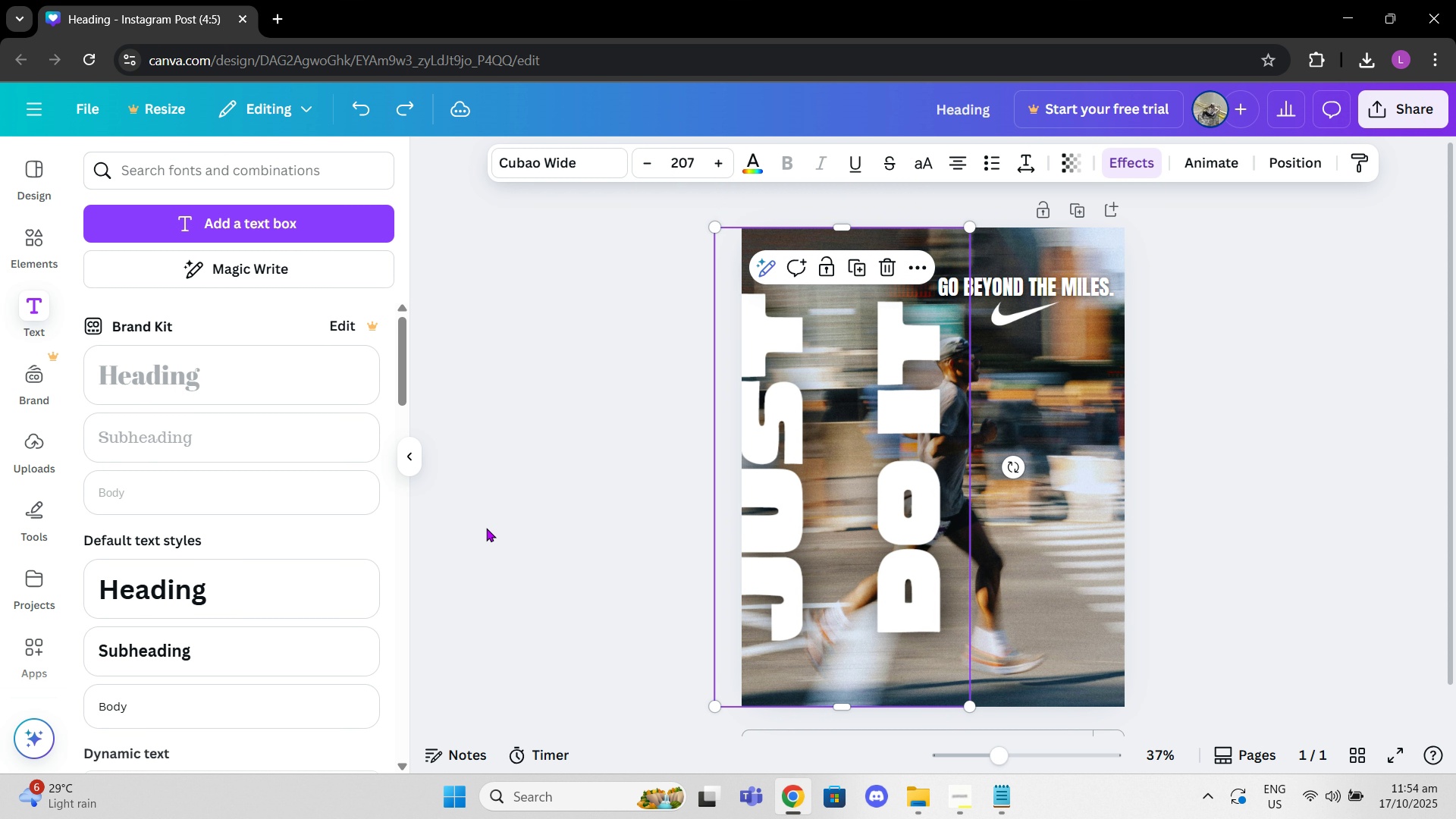 
key(Control+Z)
 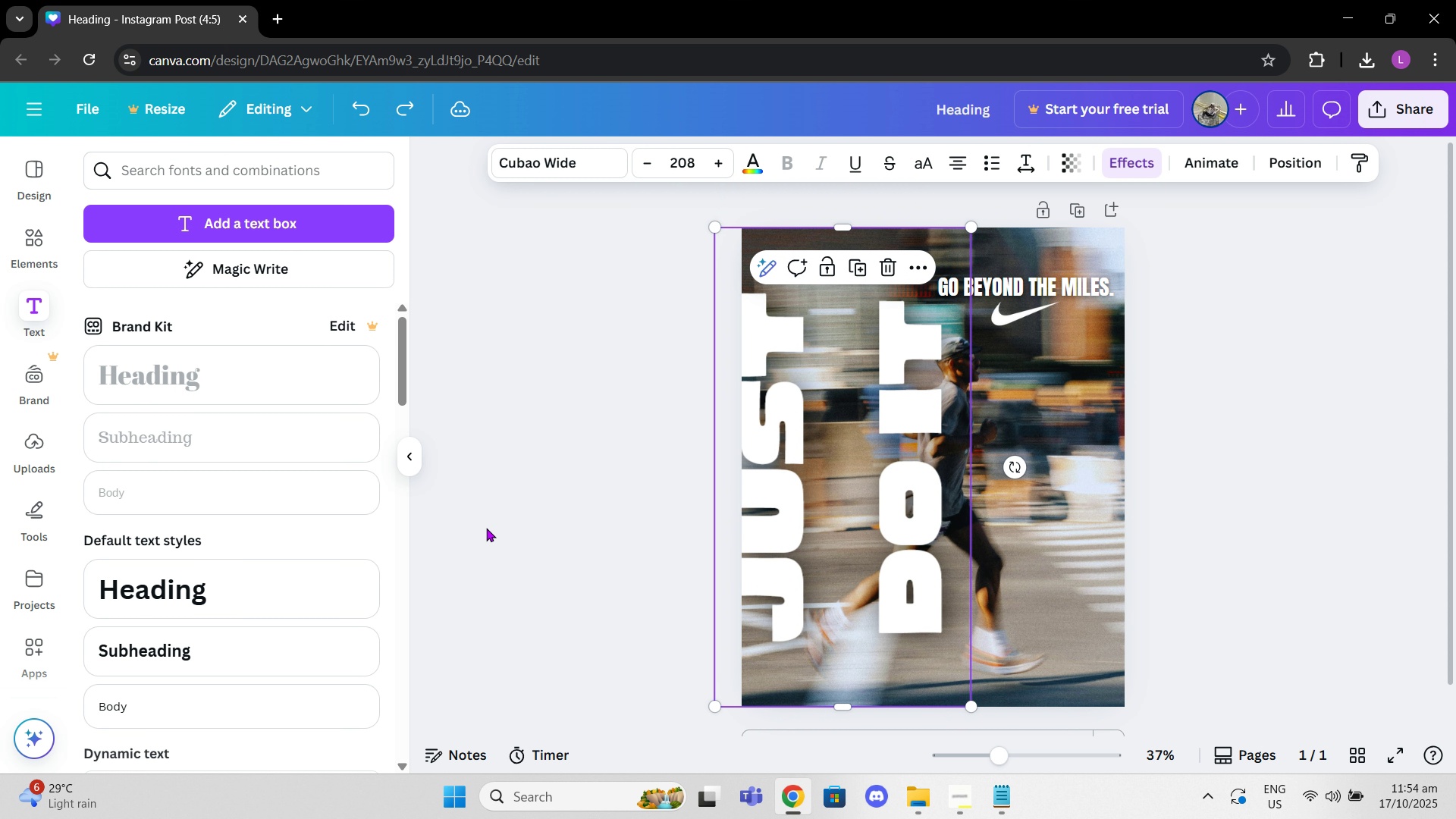 
key(Control+Z)
 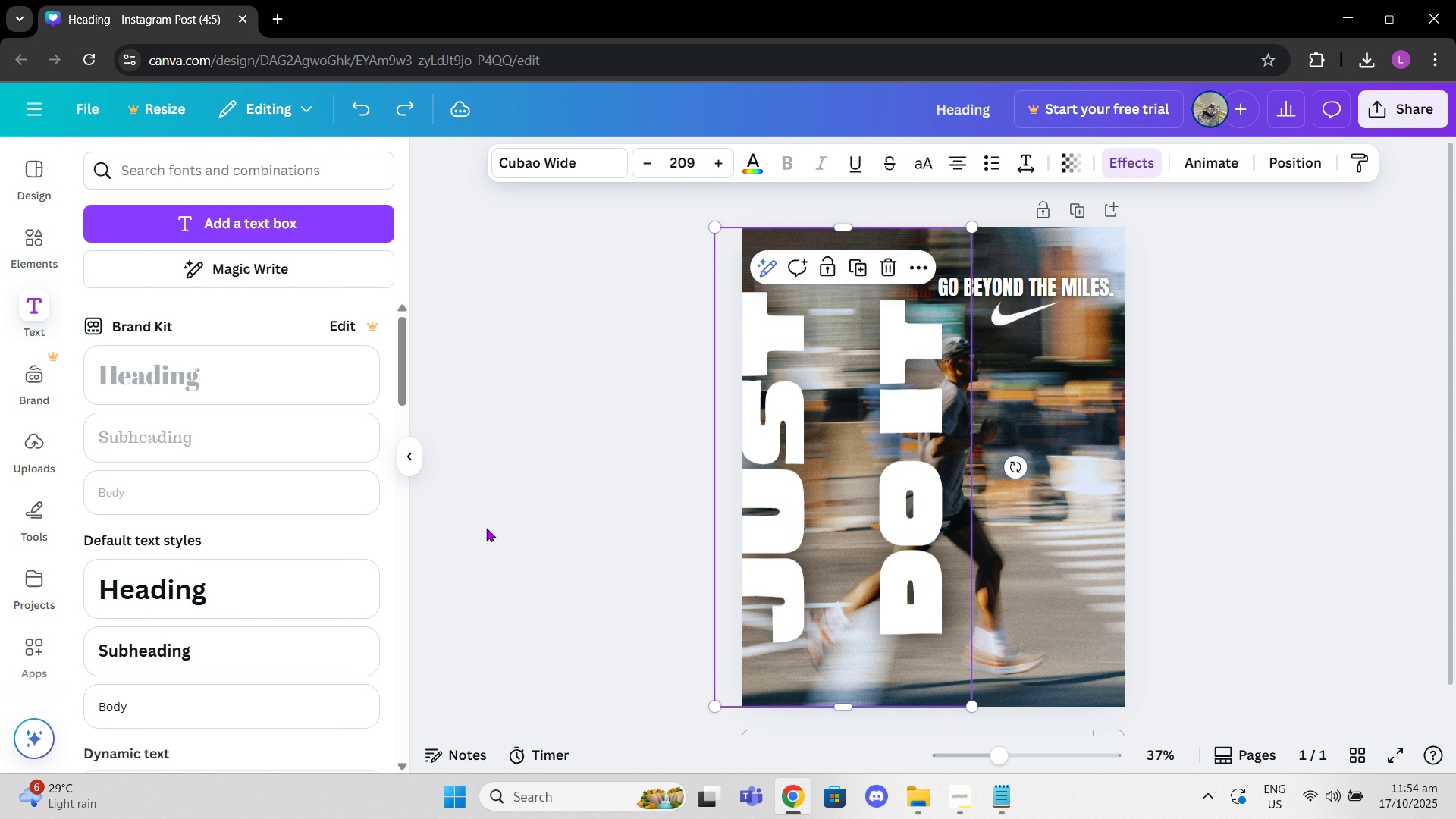 
key(Control+Z)
 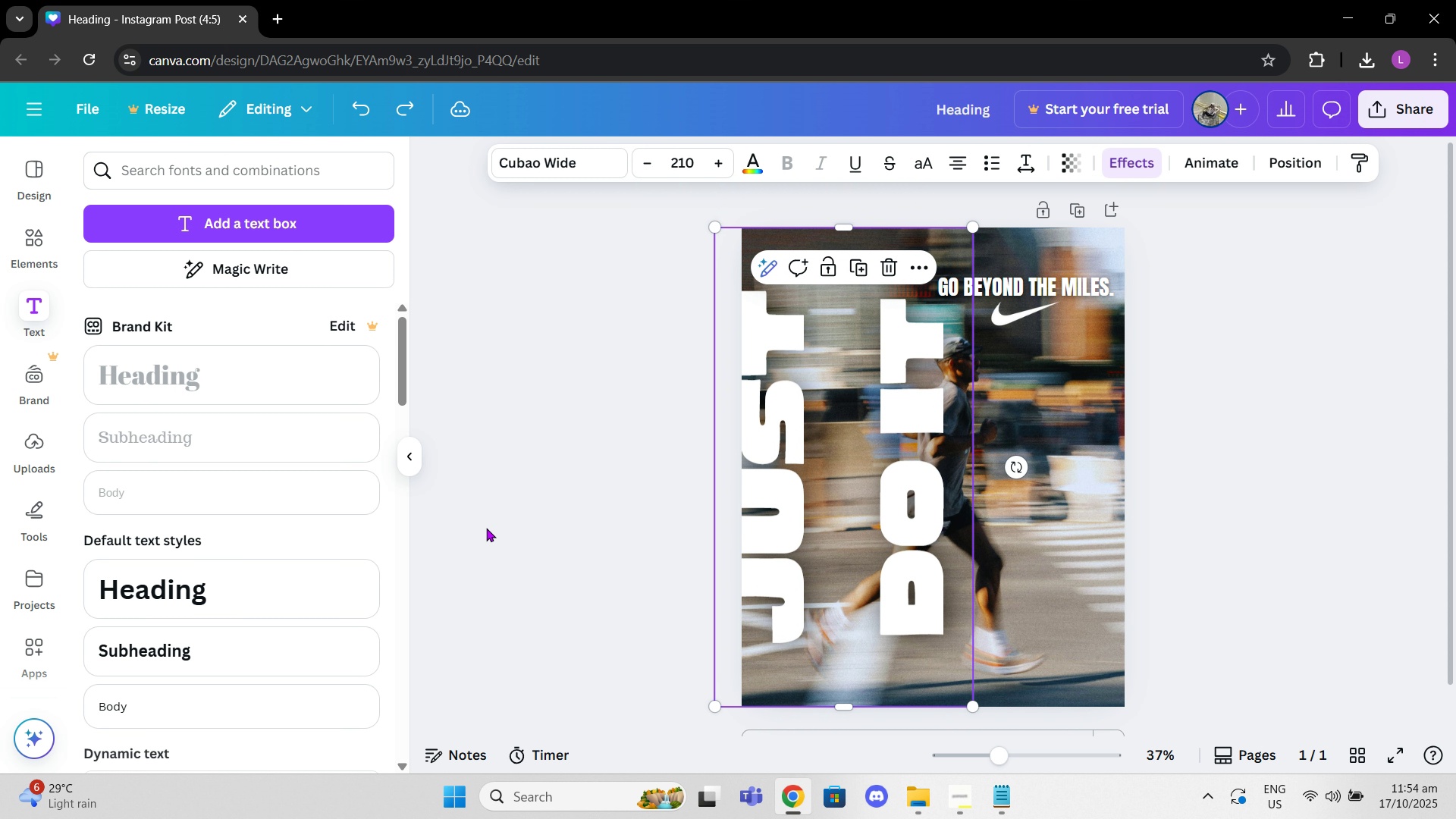 
key(Control+Z)
 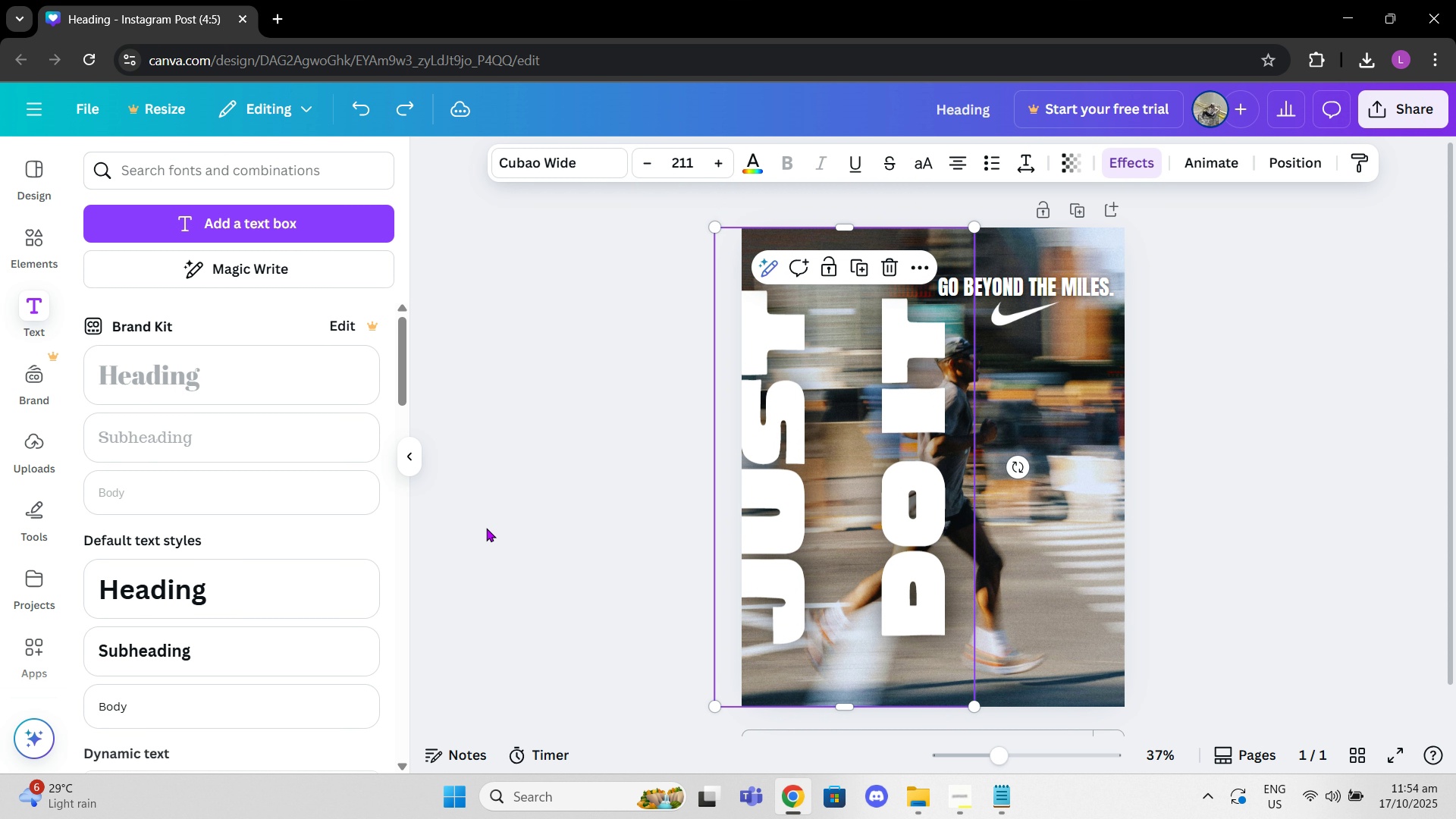 
key(Control+Z)
 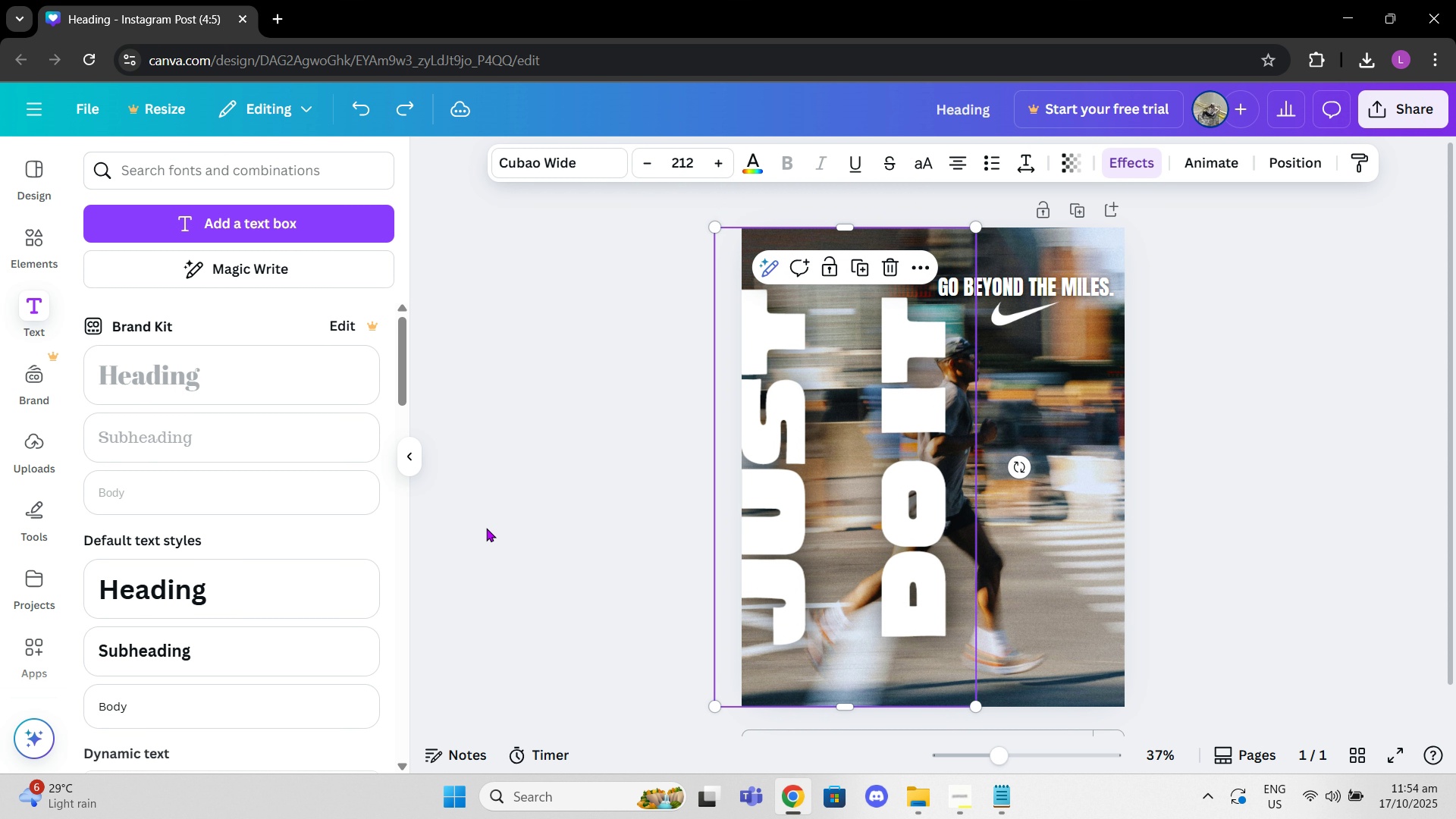 
key(Control+Z)
 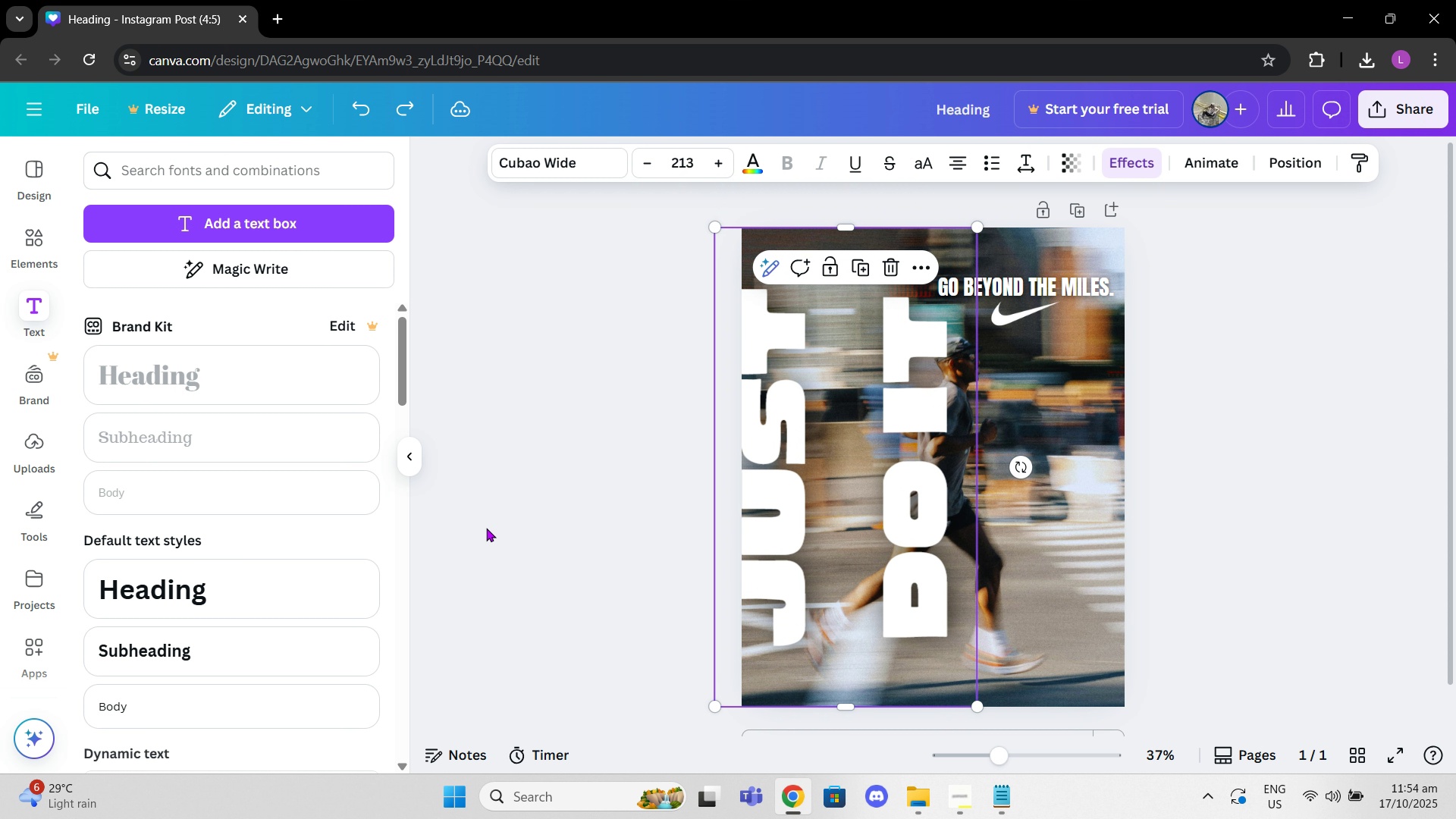 
key(Control+Z)
 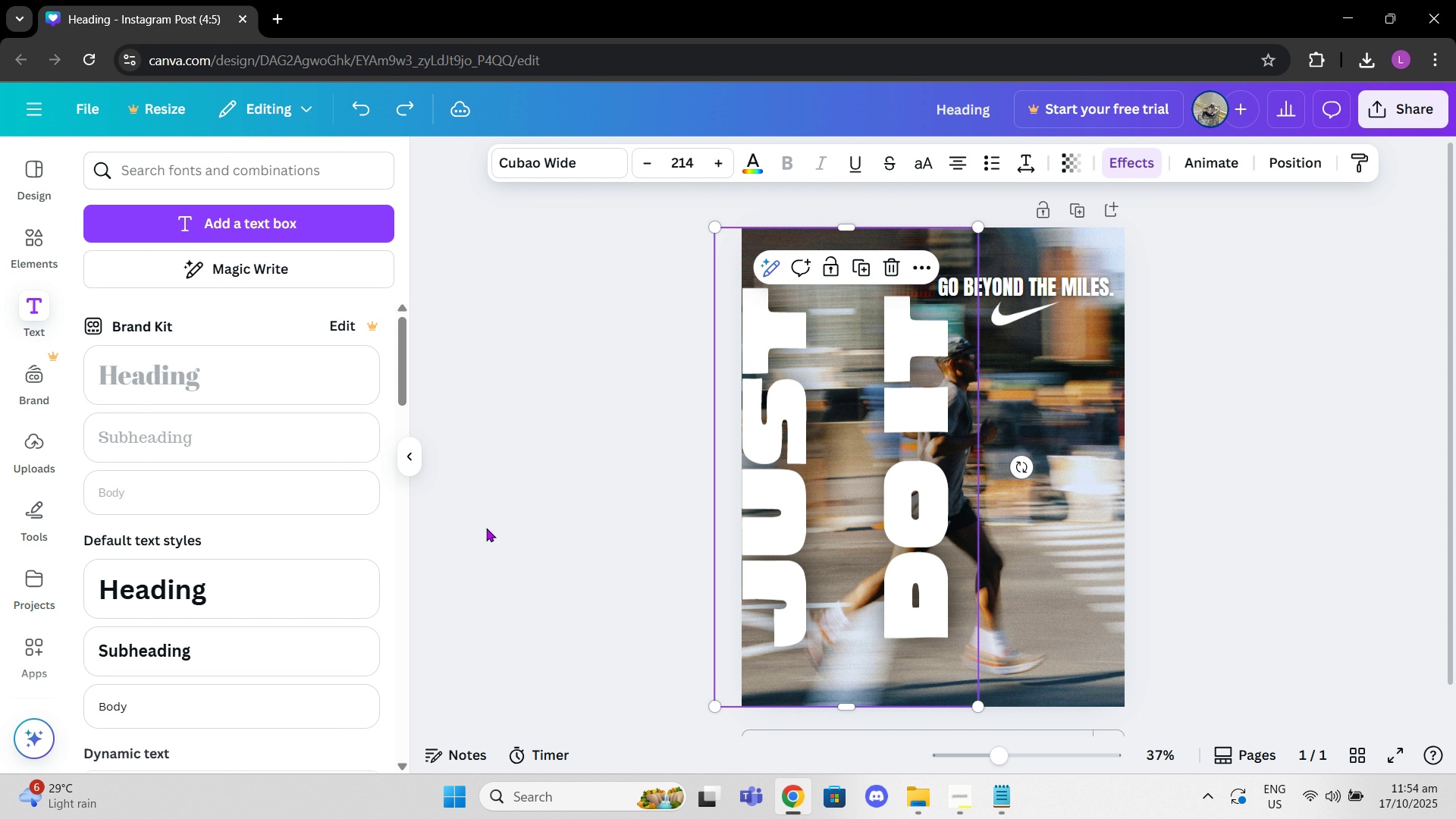 
key(Control+Z)
 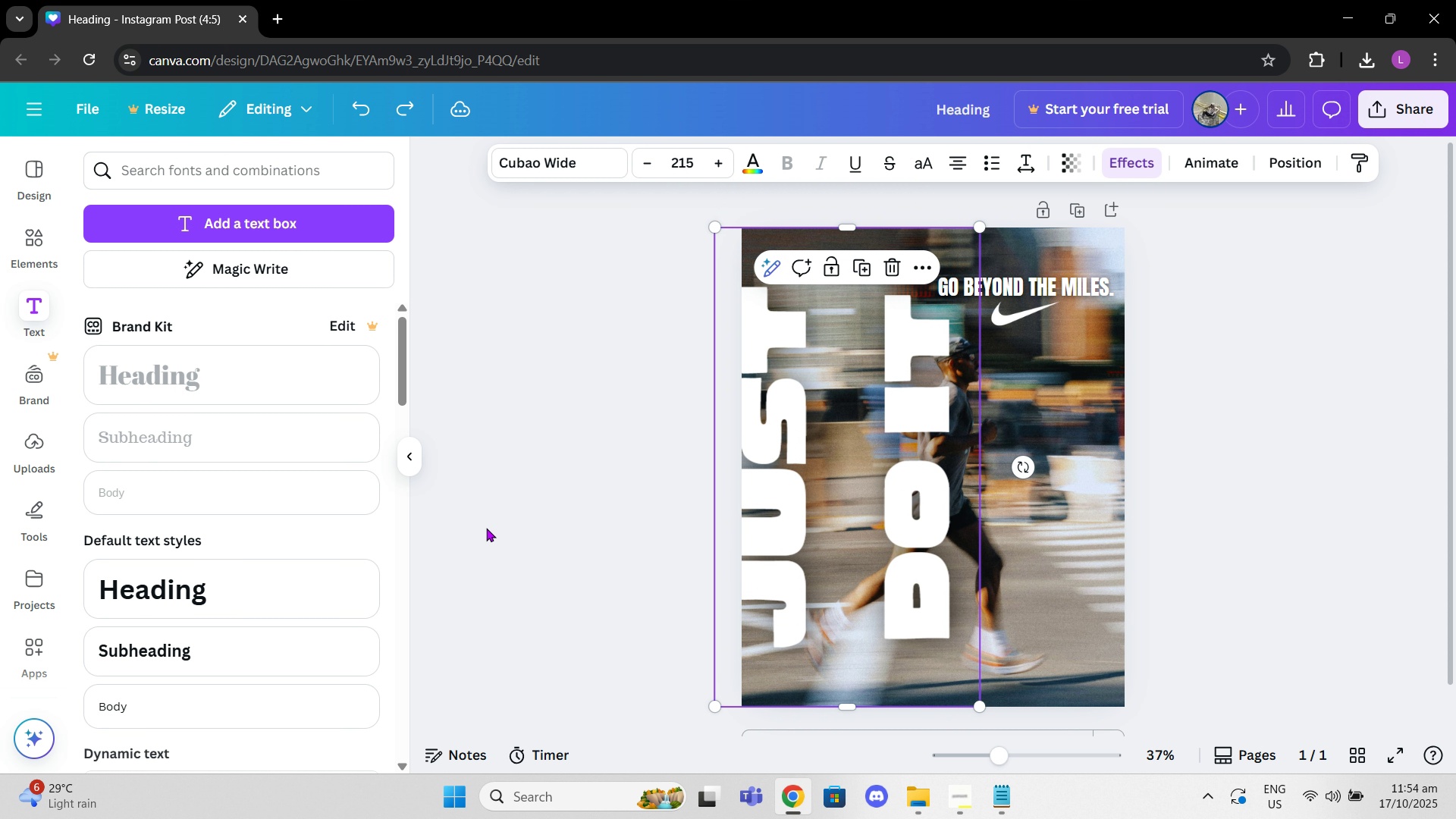 
key(Control+Z)
 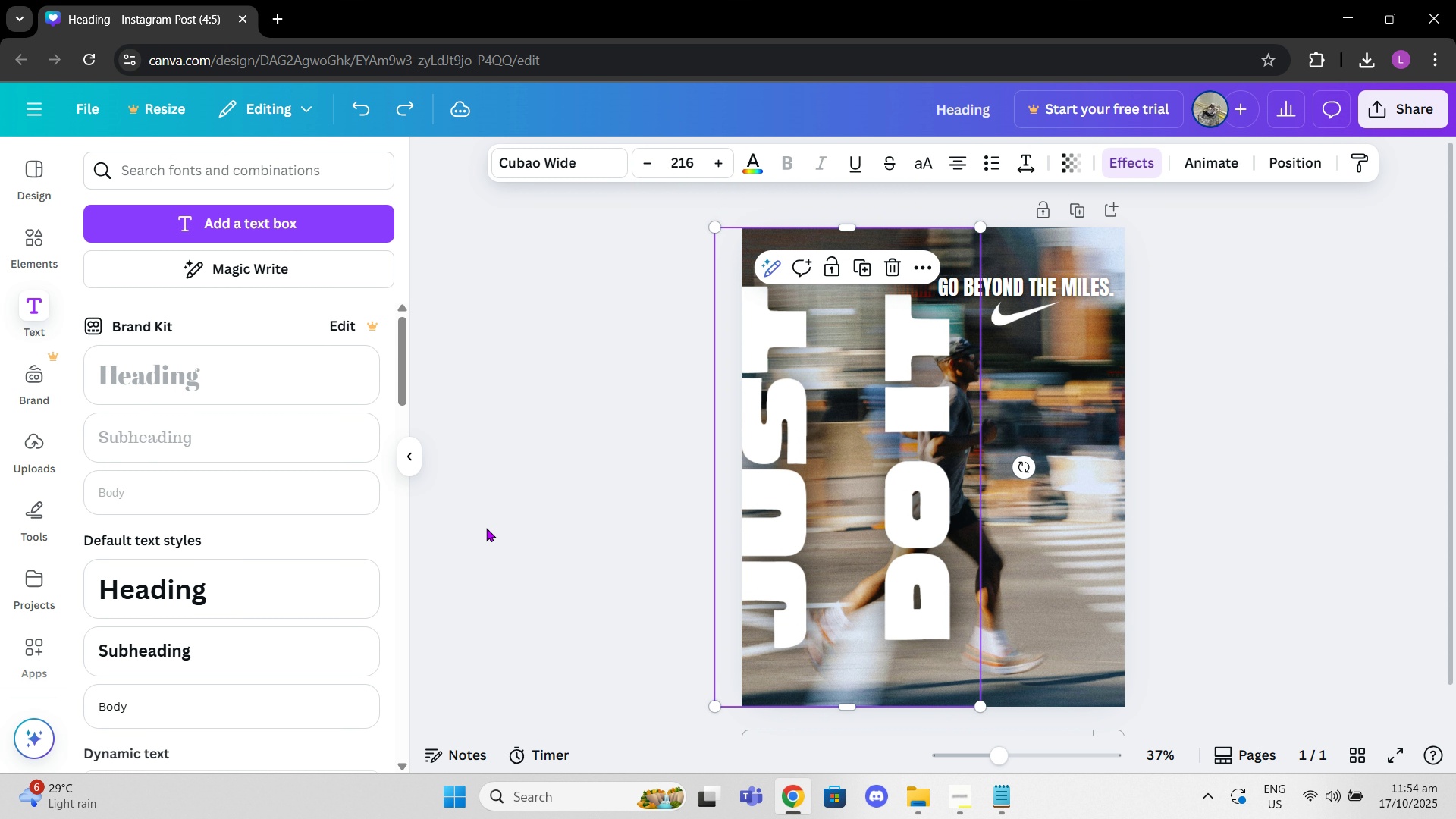 
key(Control+Z)
 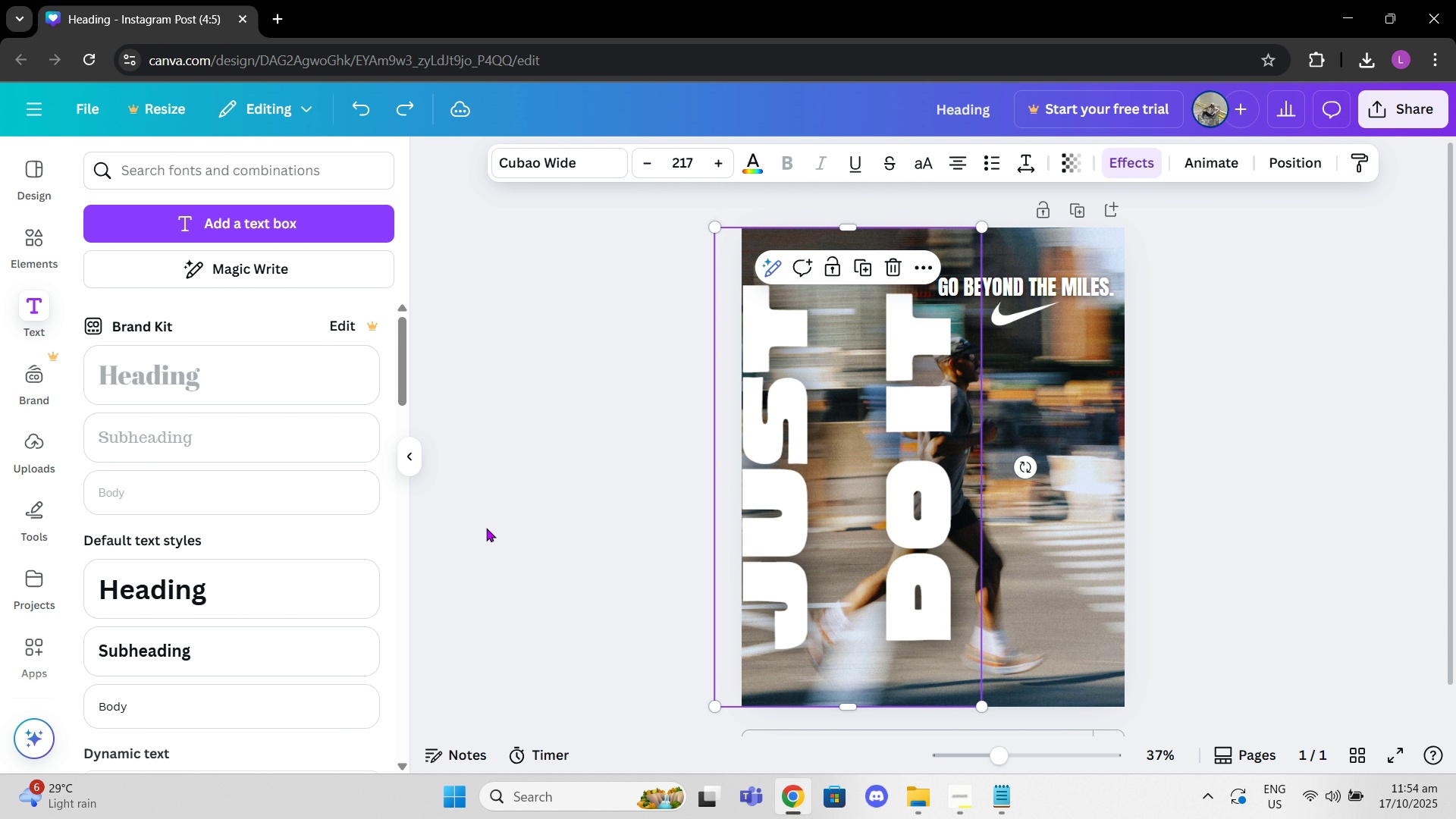 
key(Control+Z)
 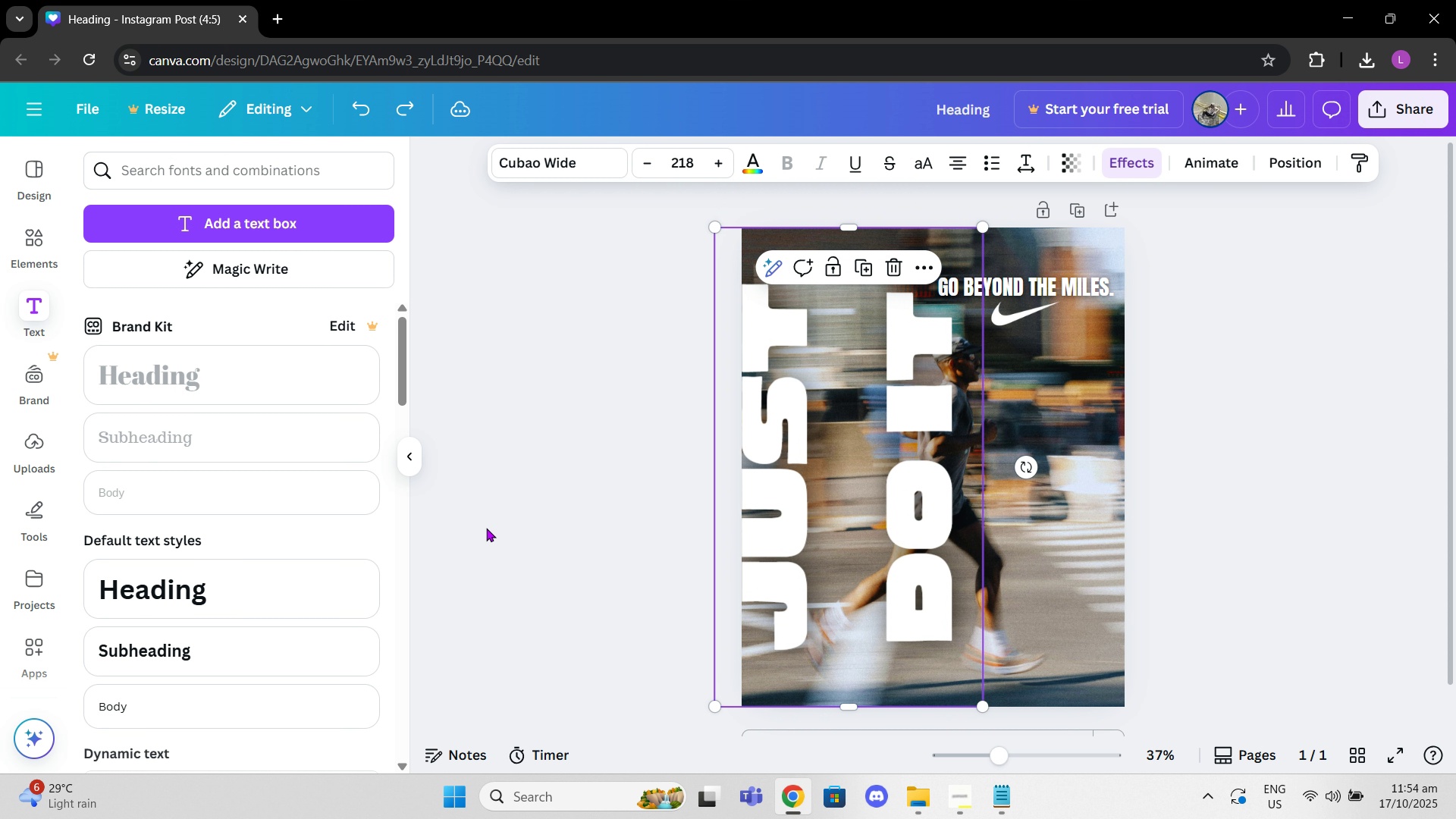 
key(Control+Z)
 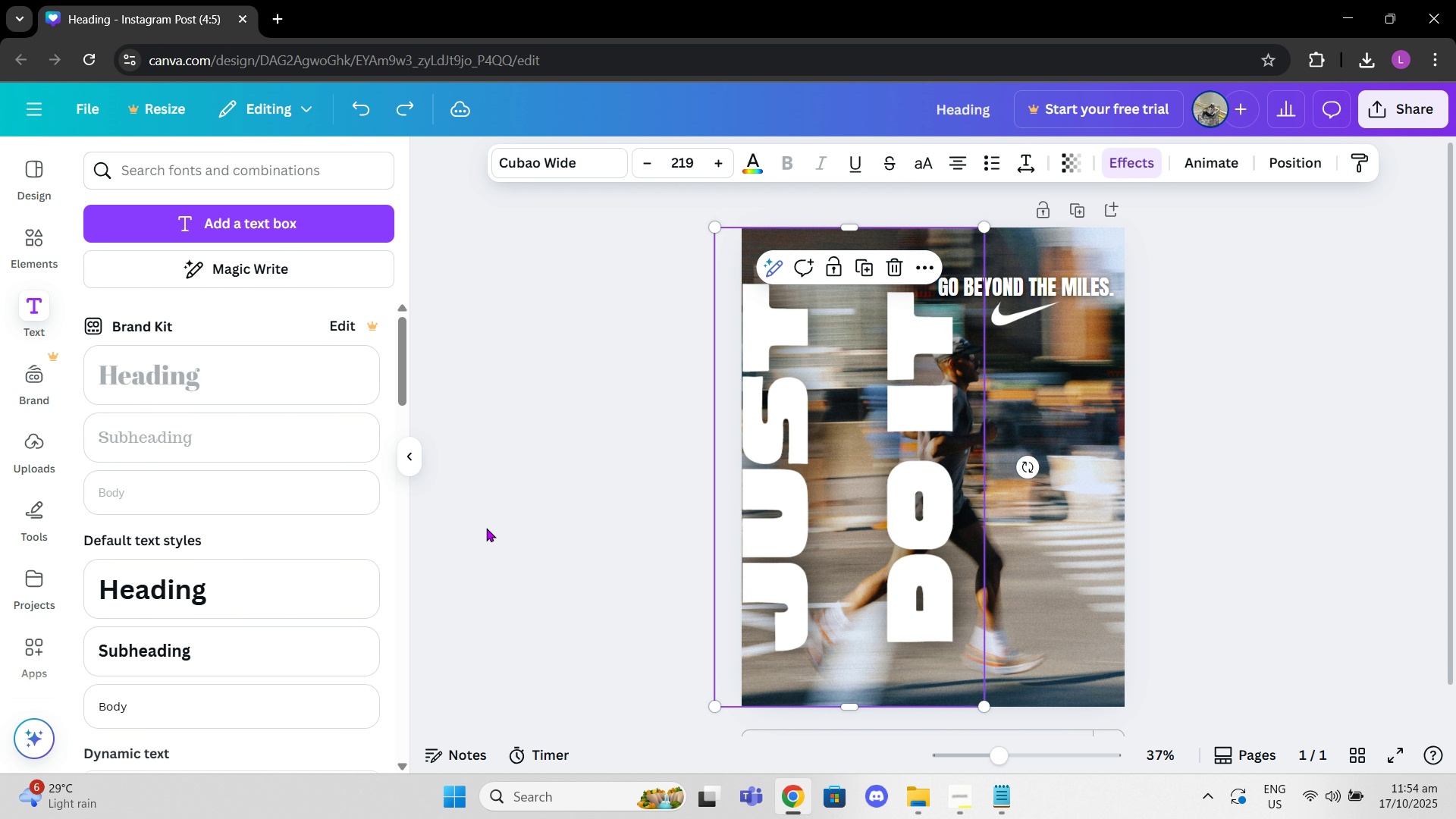 
key(Control+Z)
 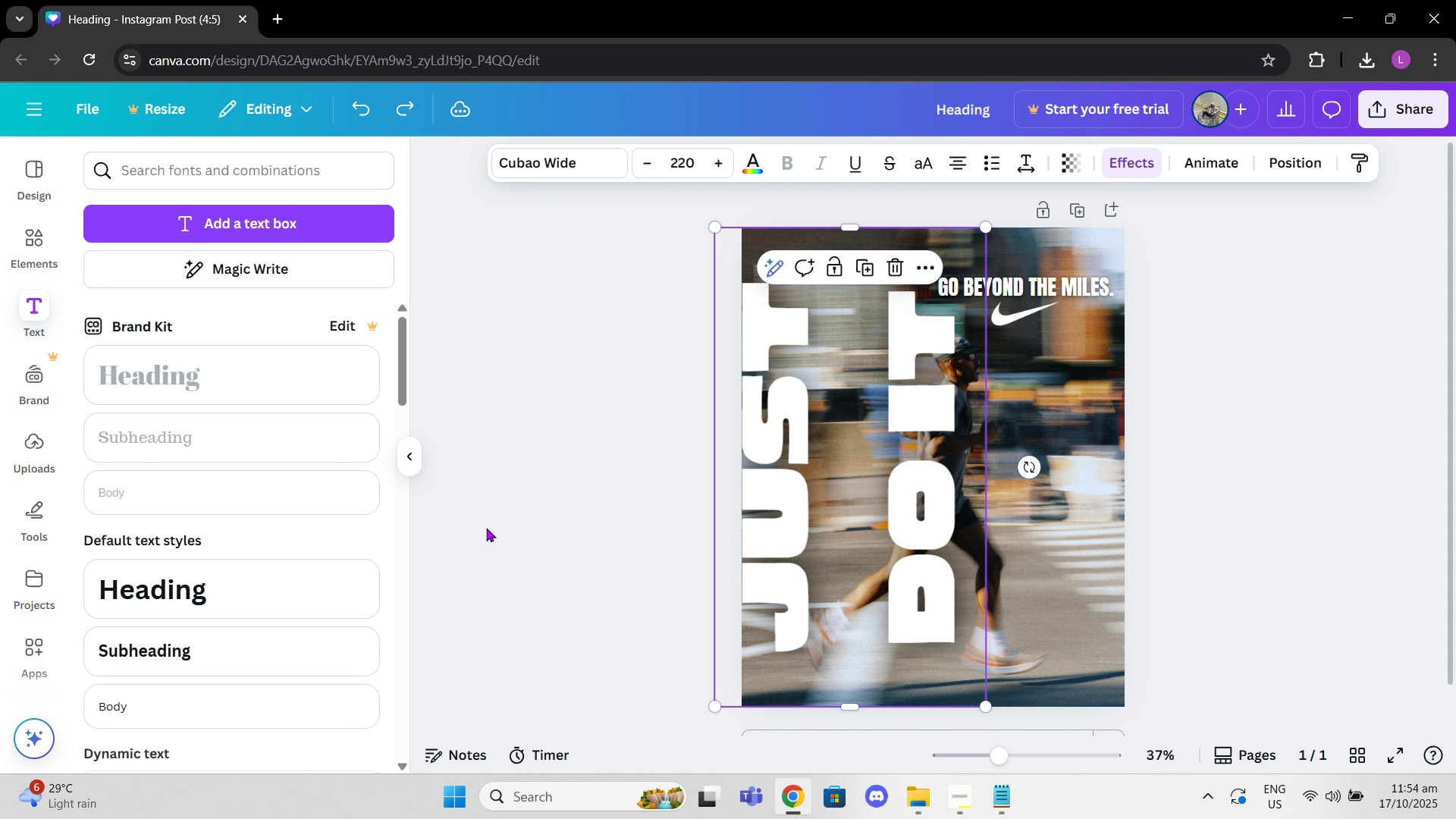 
key(Control+Z)
 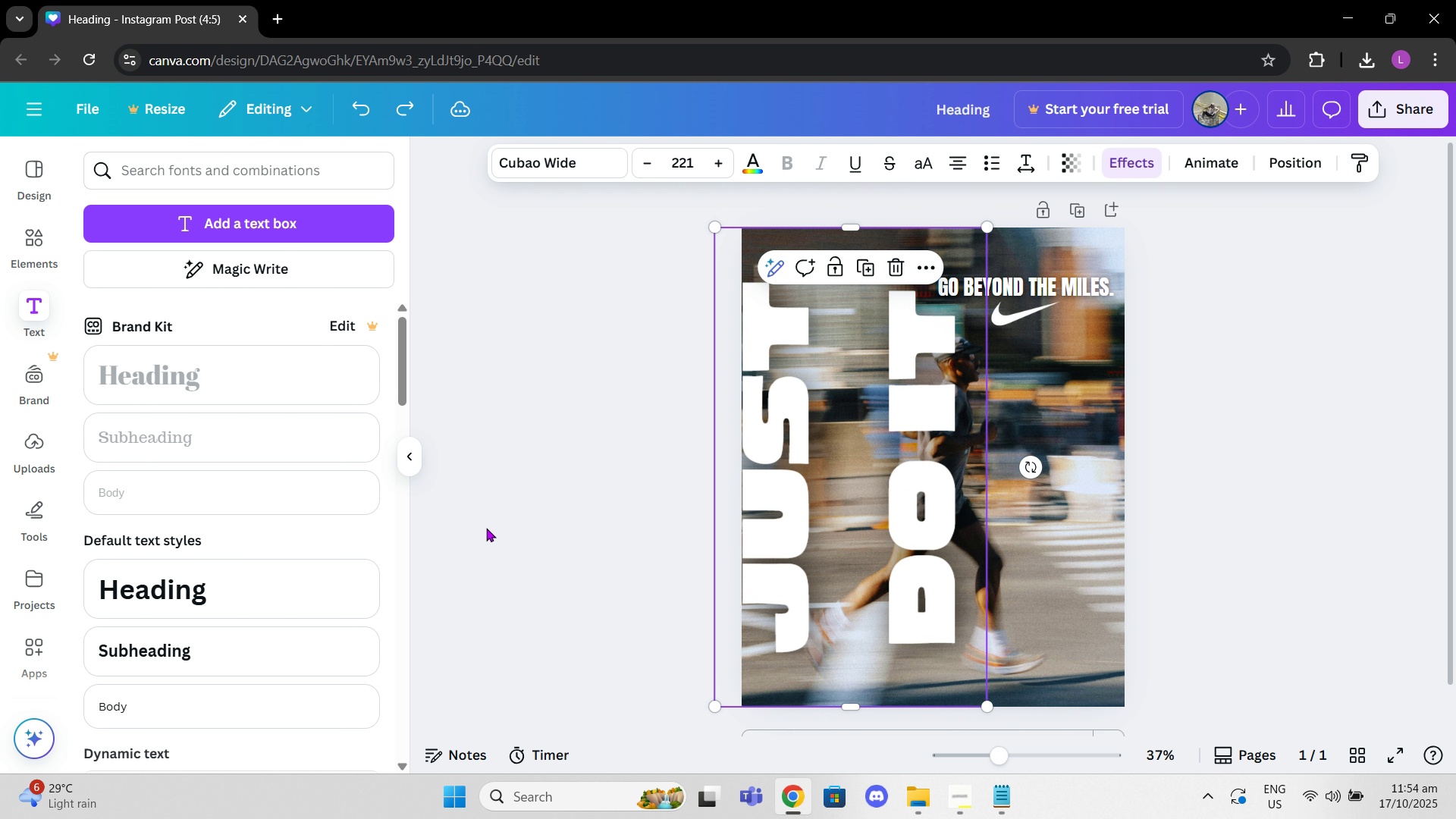 
key(Control+Z)
 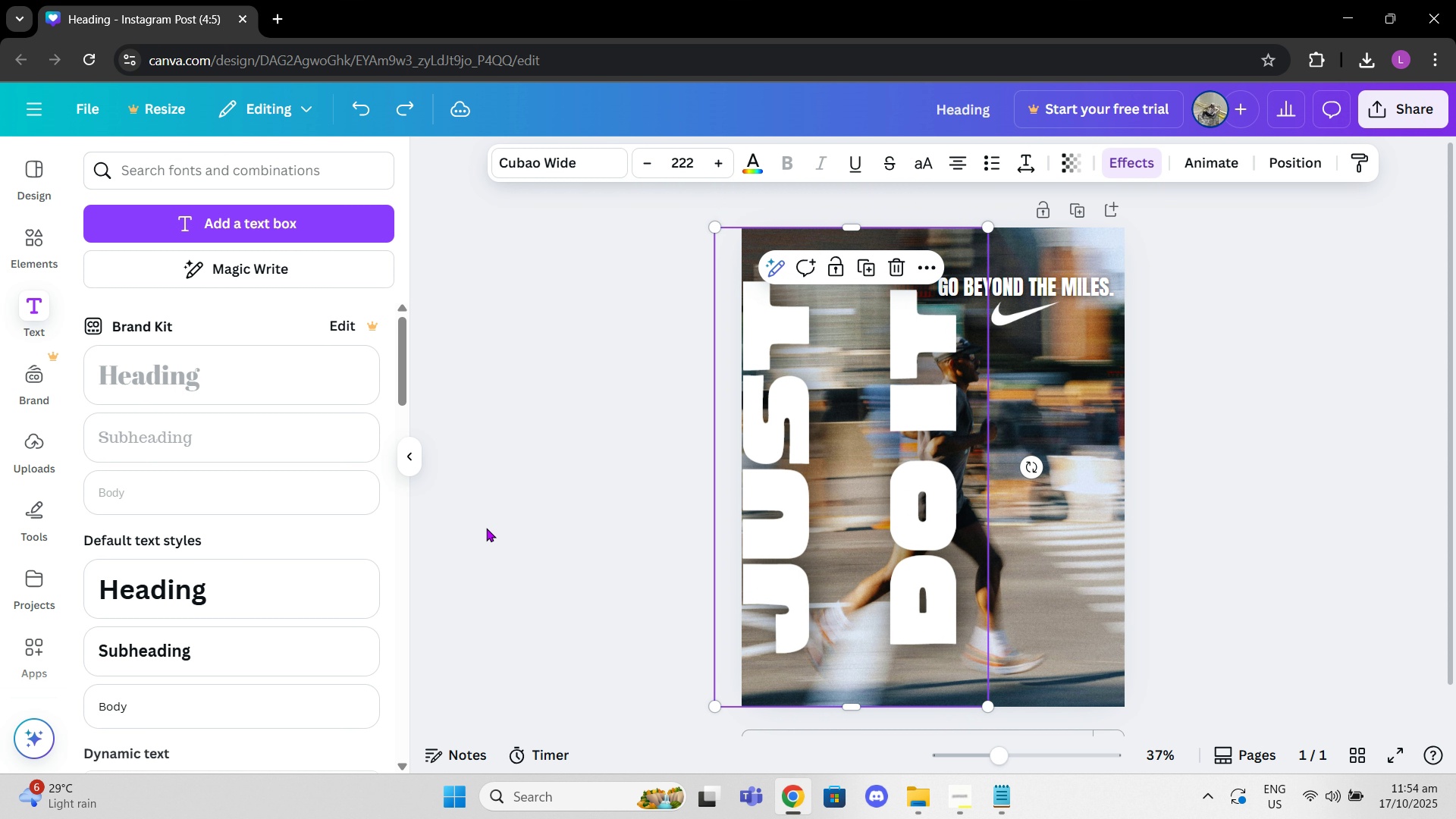 
key(Control+Z)
 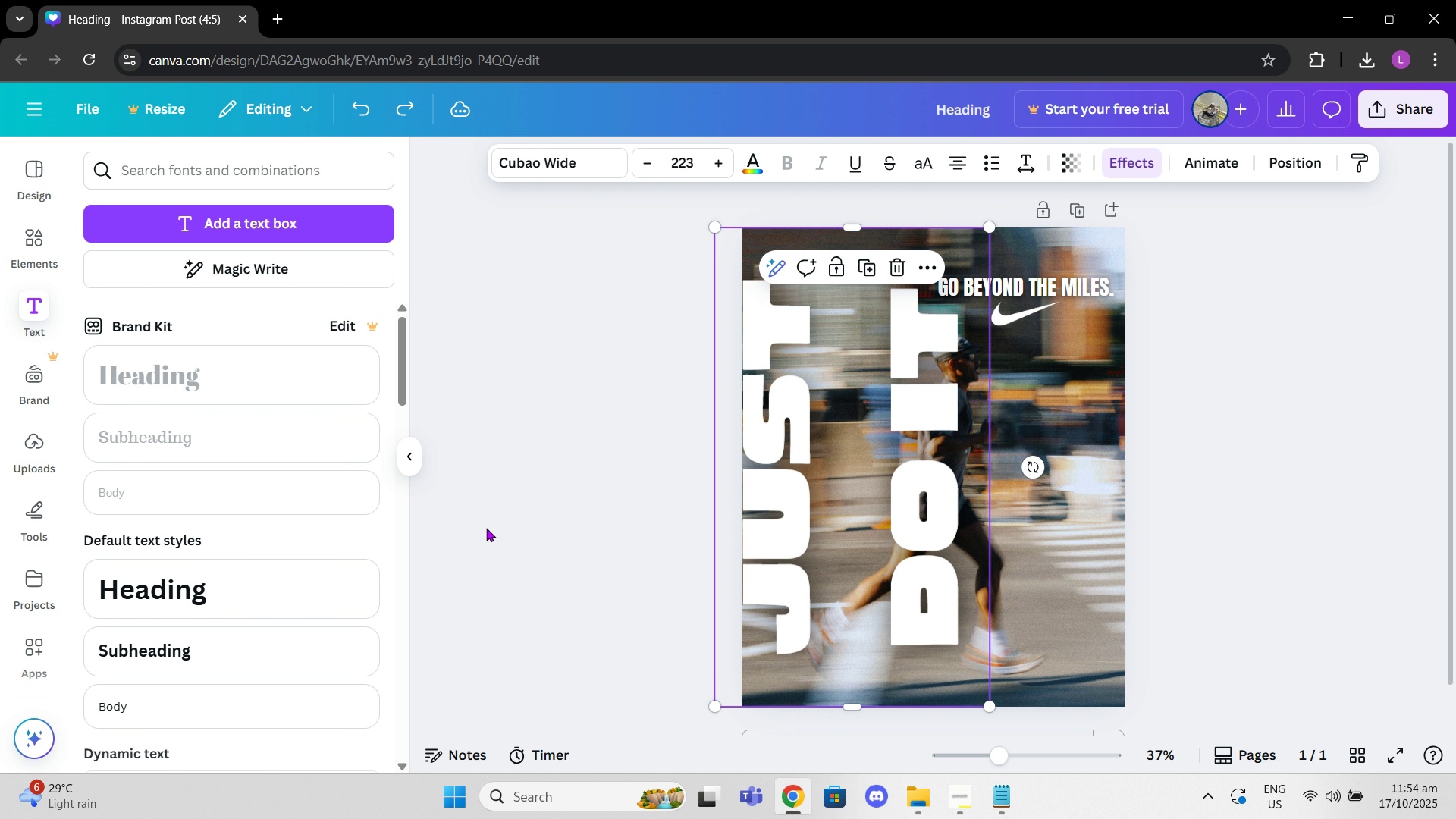 
key(Control+Z)
 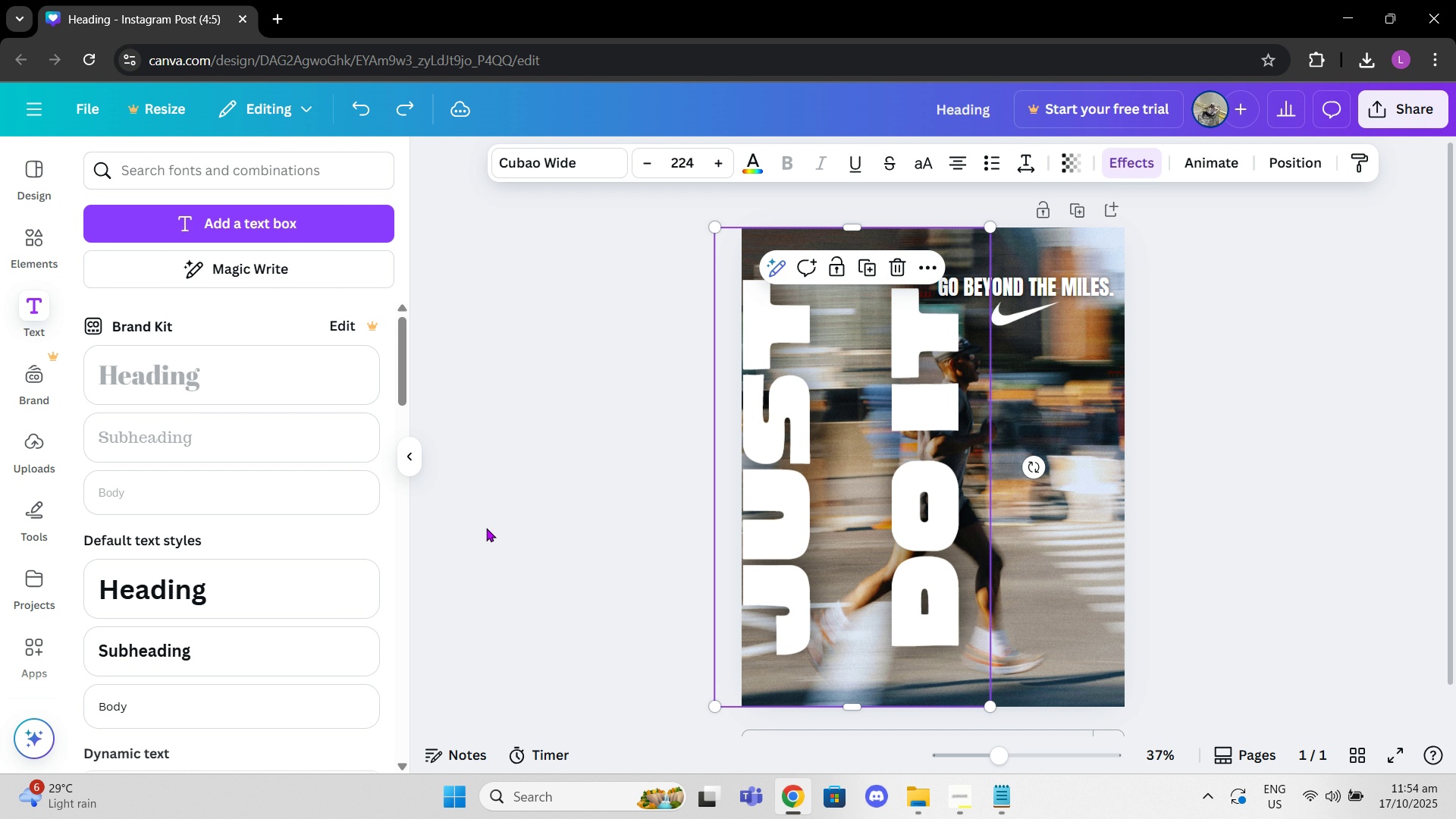 
key(Control+Z)
 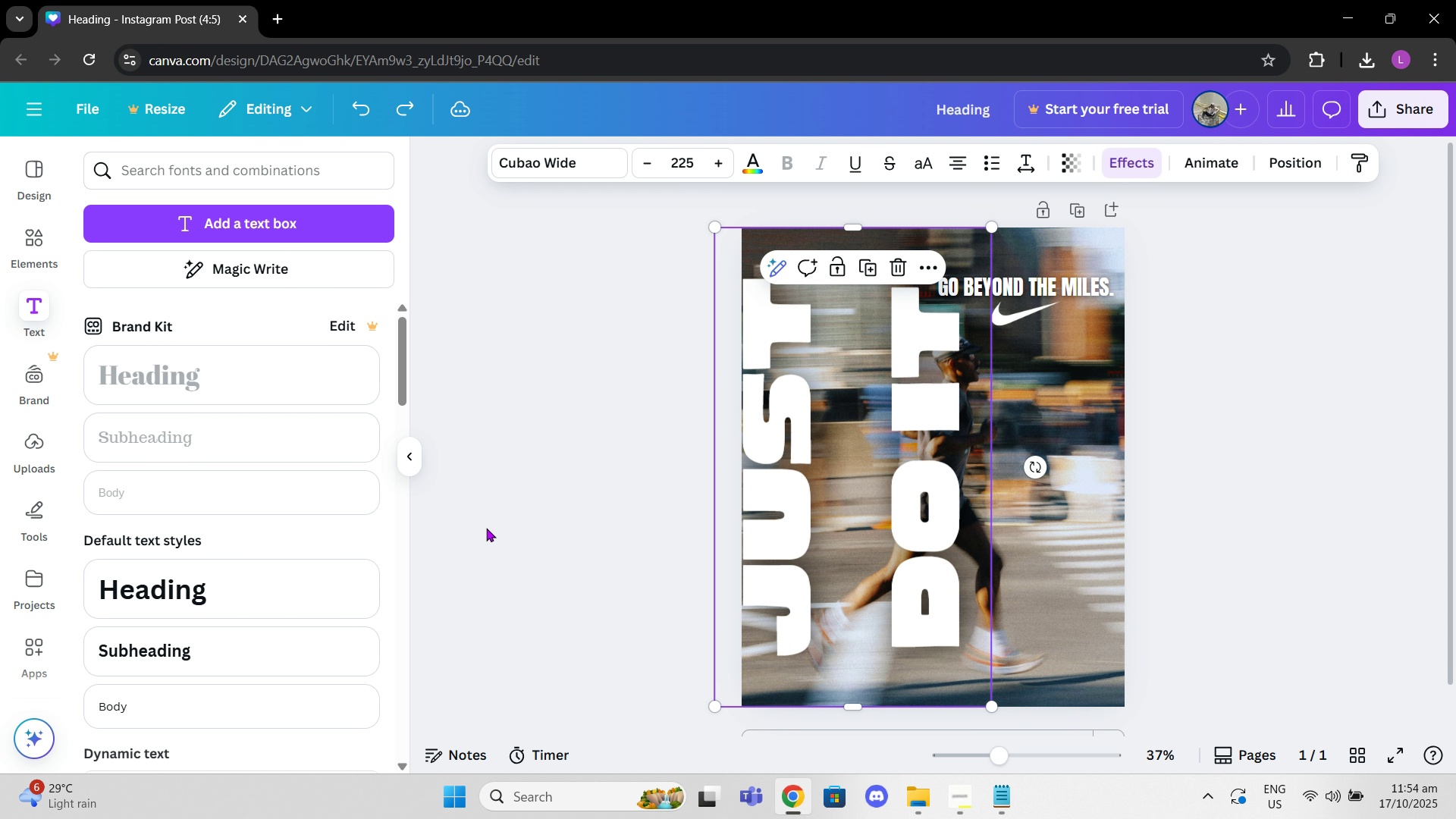 
key(Control+Z)
 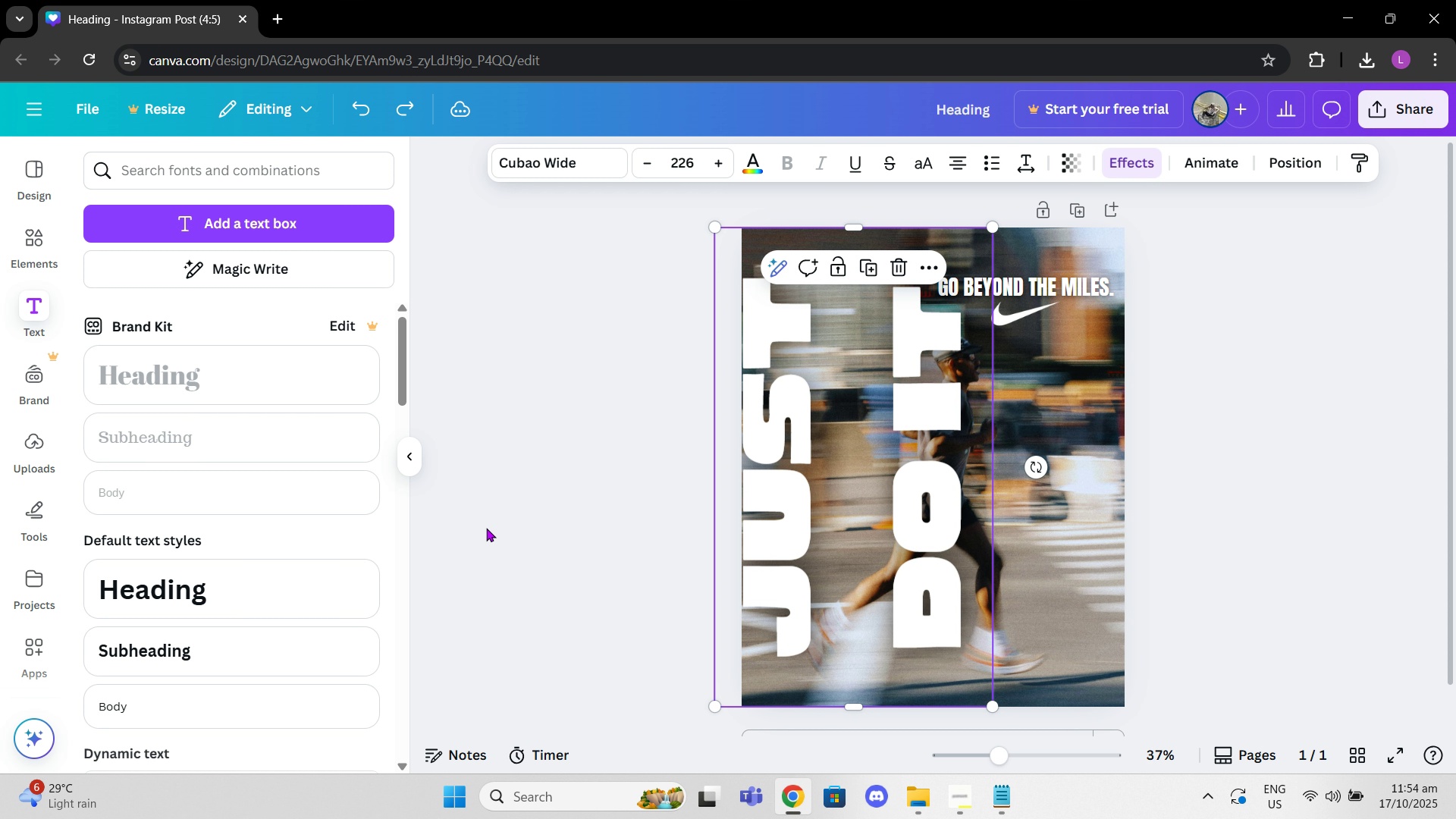 
key(Control+Z)
 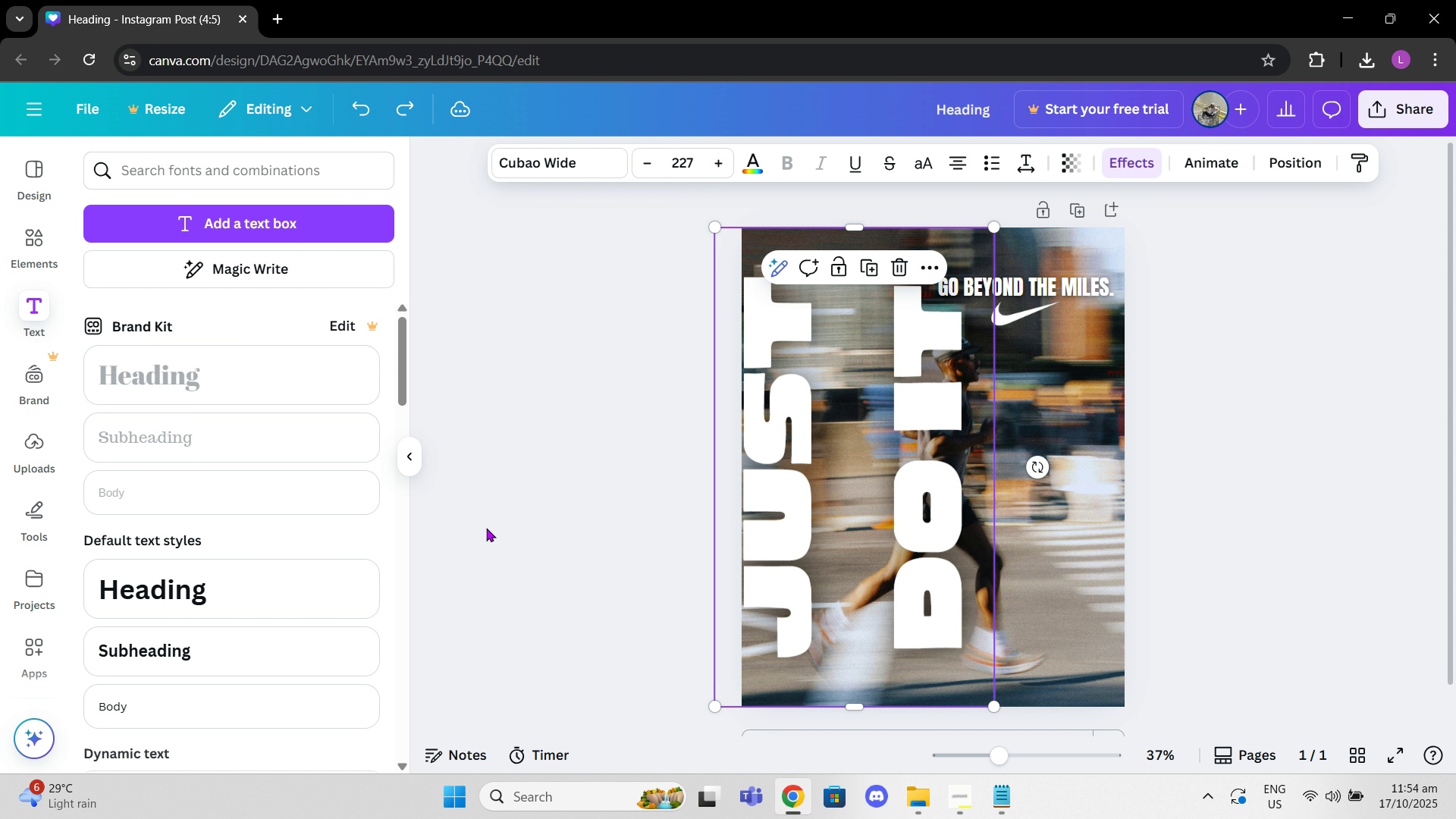 
key(Control+Z)
 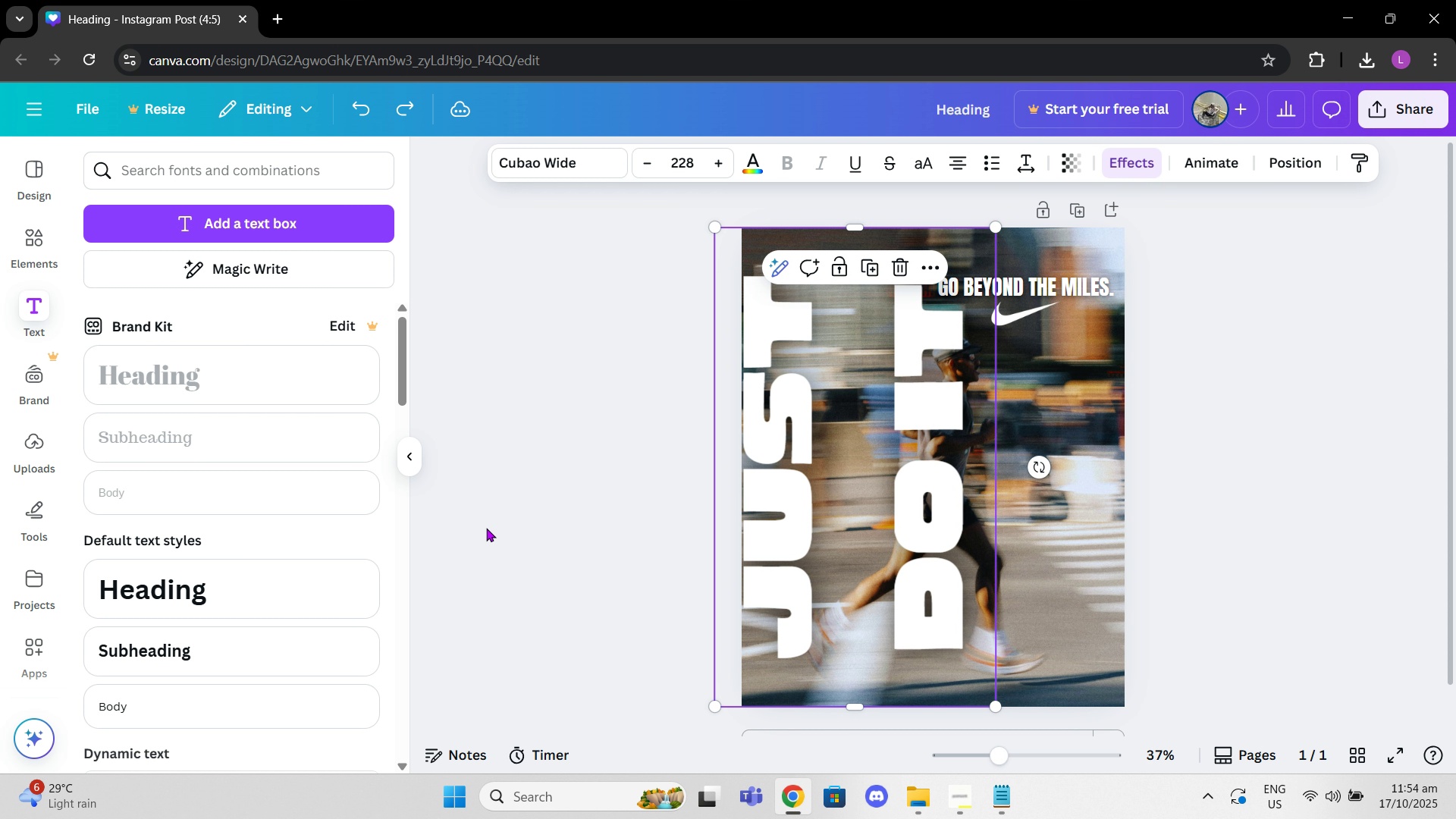 
key(Control+Z)
 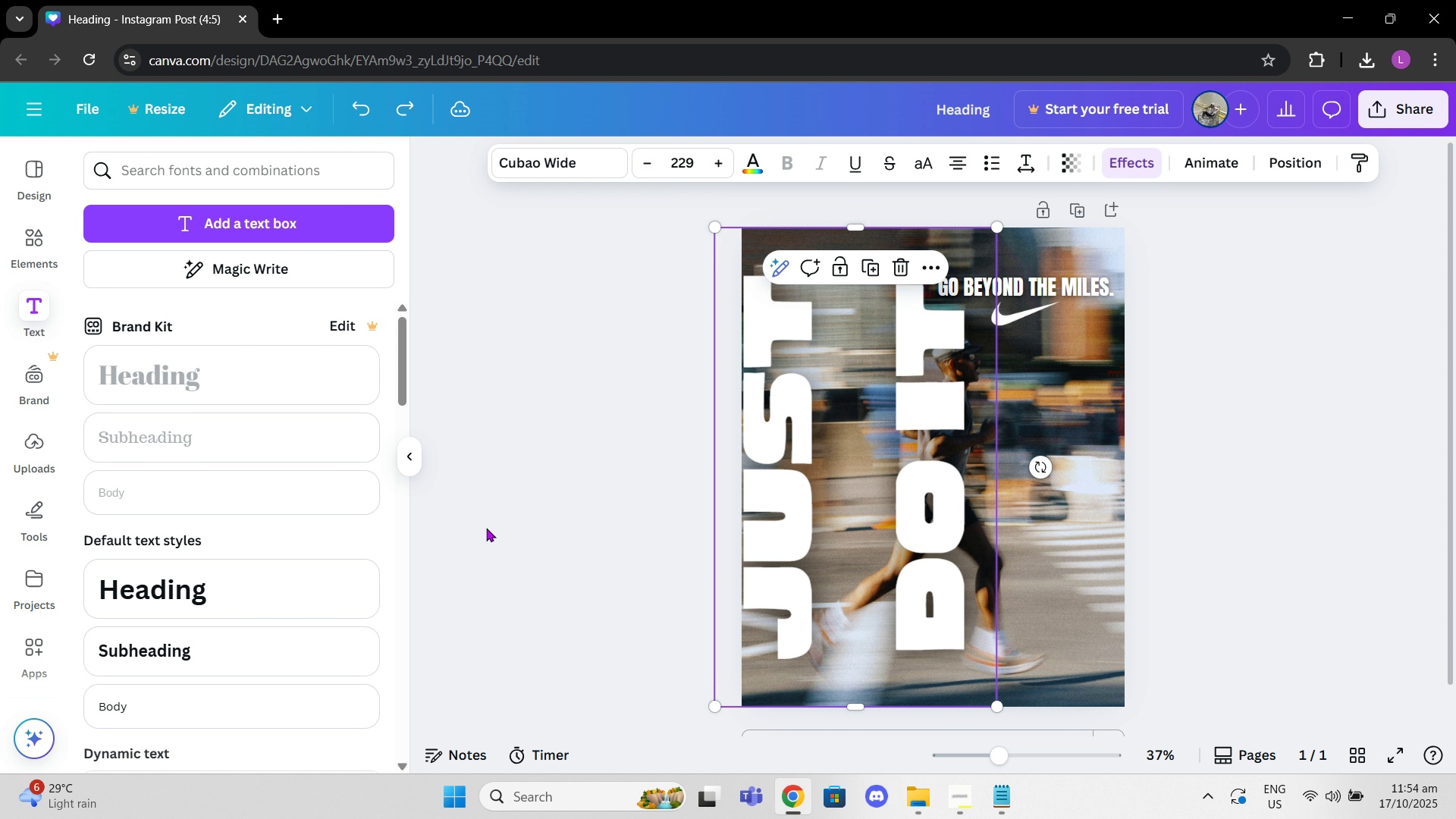 
key(Control+Z)
 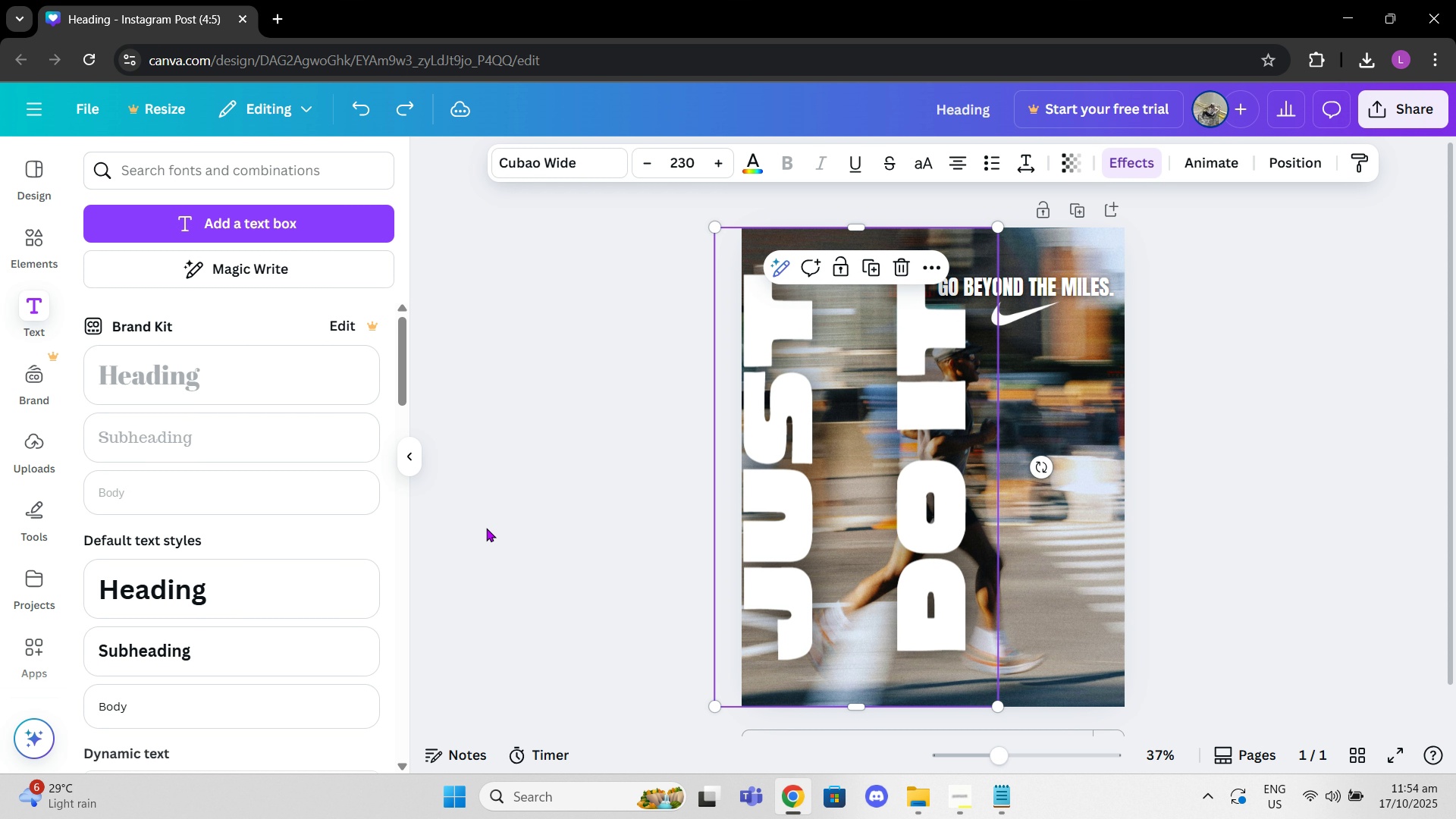 
key(Control+Z)
 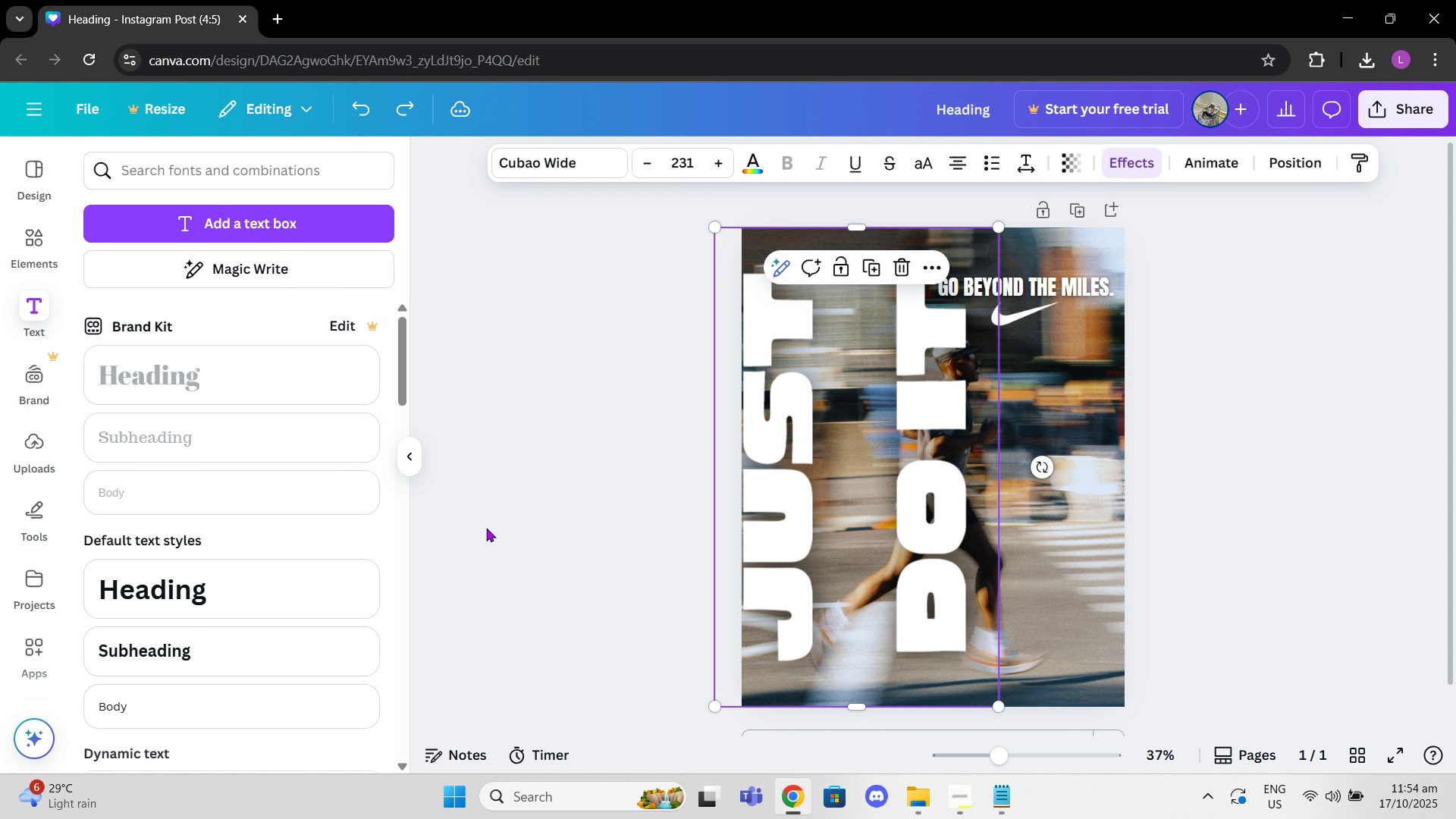 
key(Control+Z)
 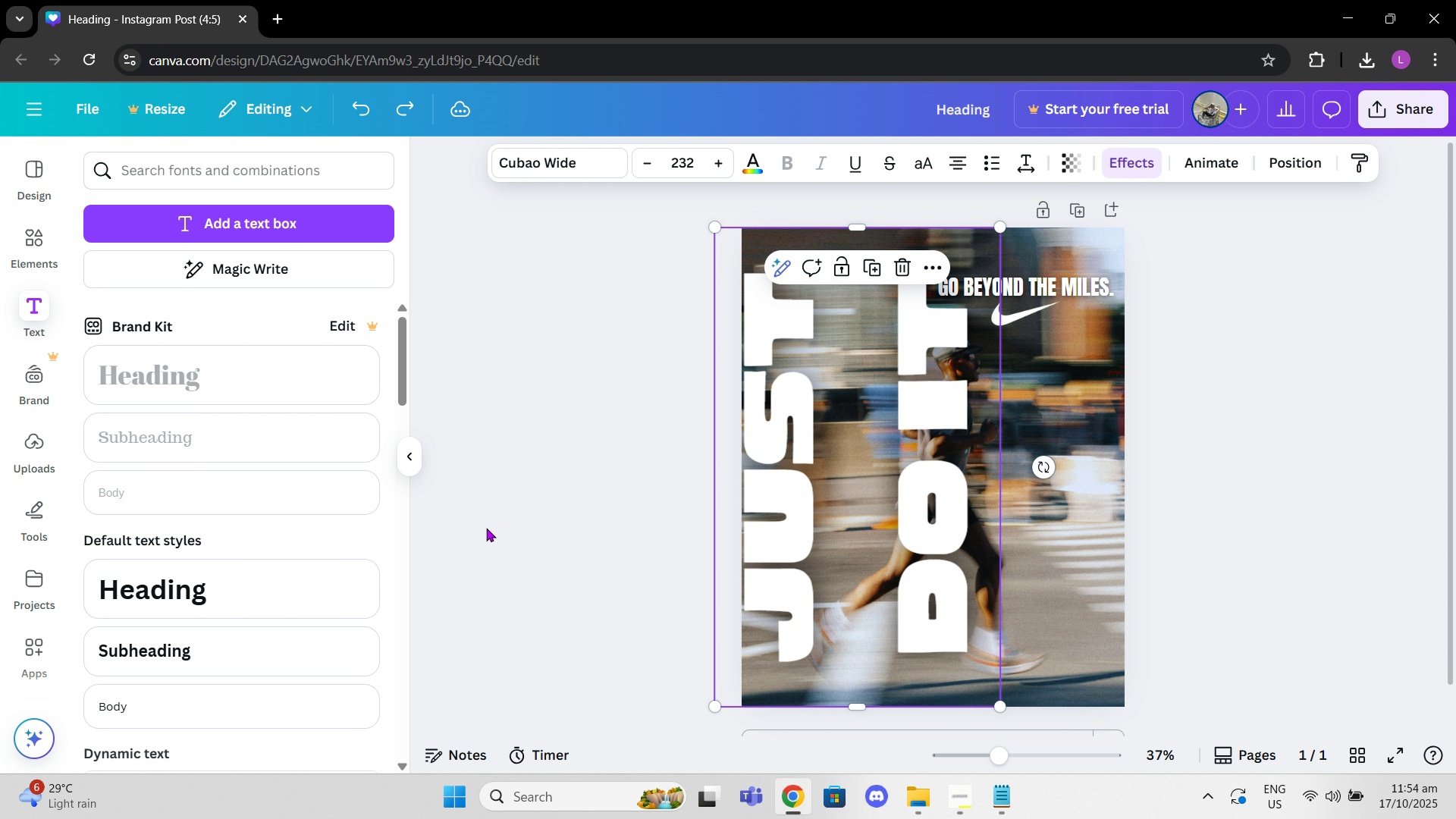 
key(Control+Z)
 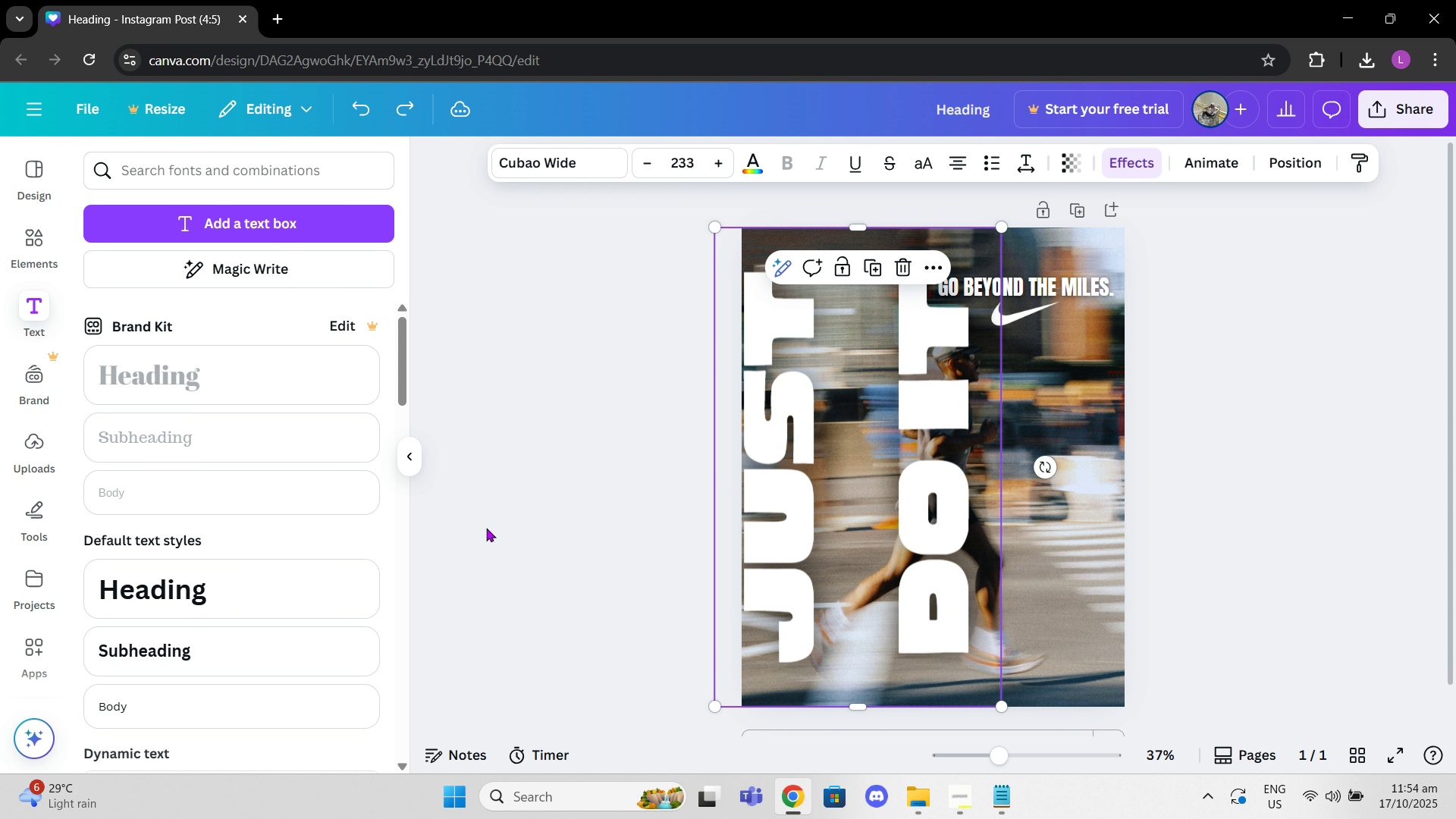 
key(Control+Z)
 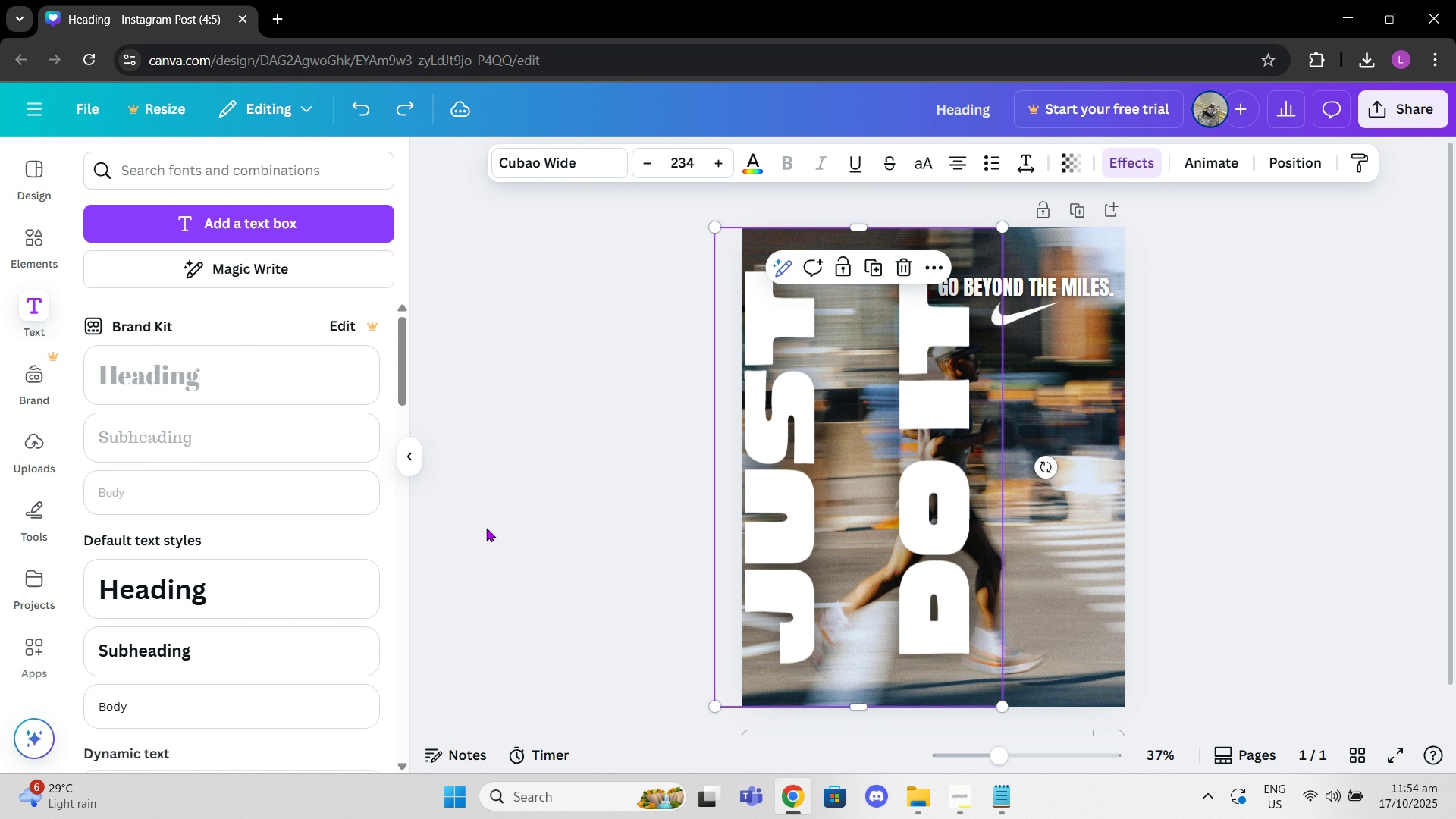 
key(Control+Z)
 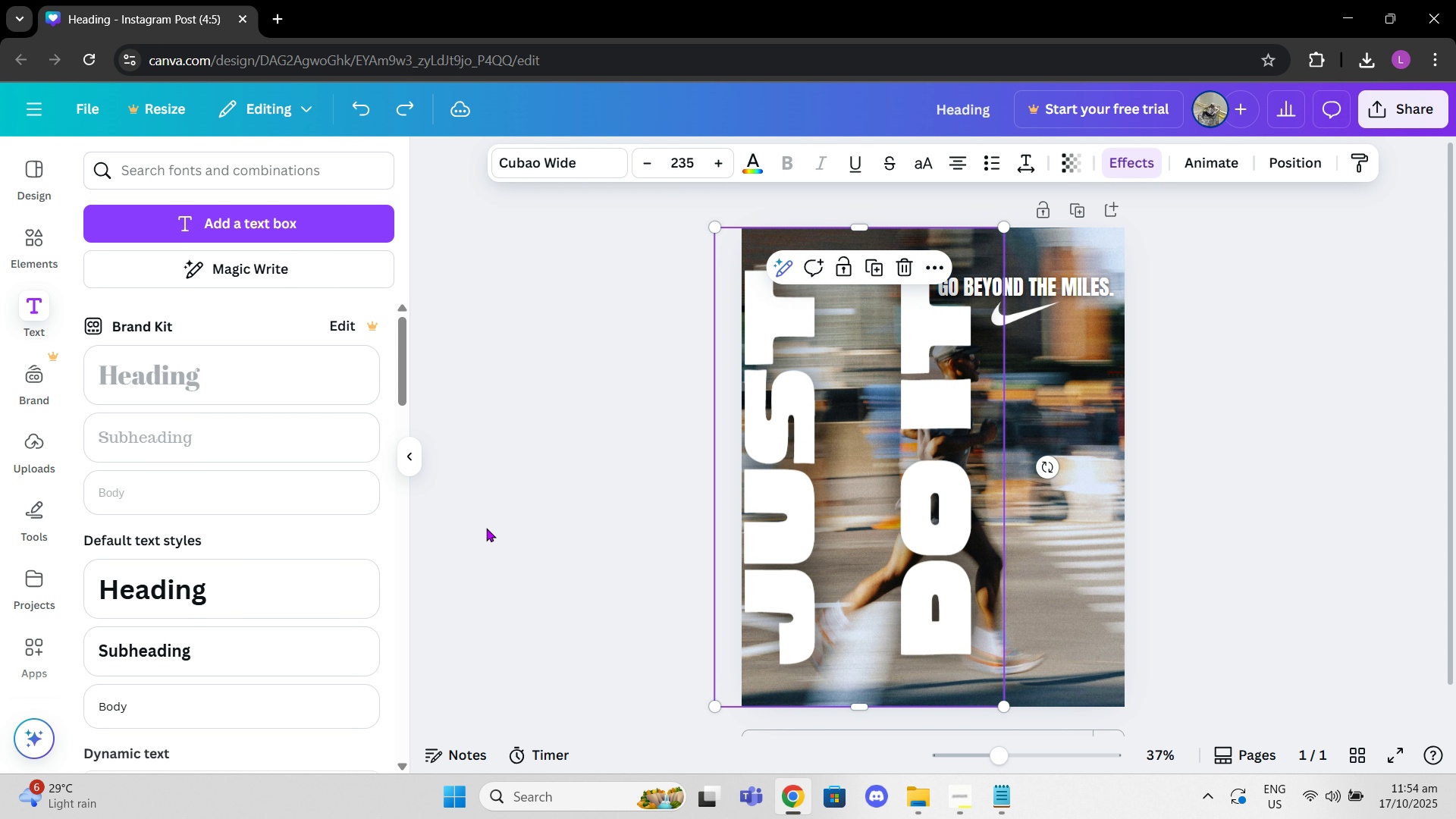 
key(Control+Z)
 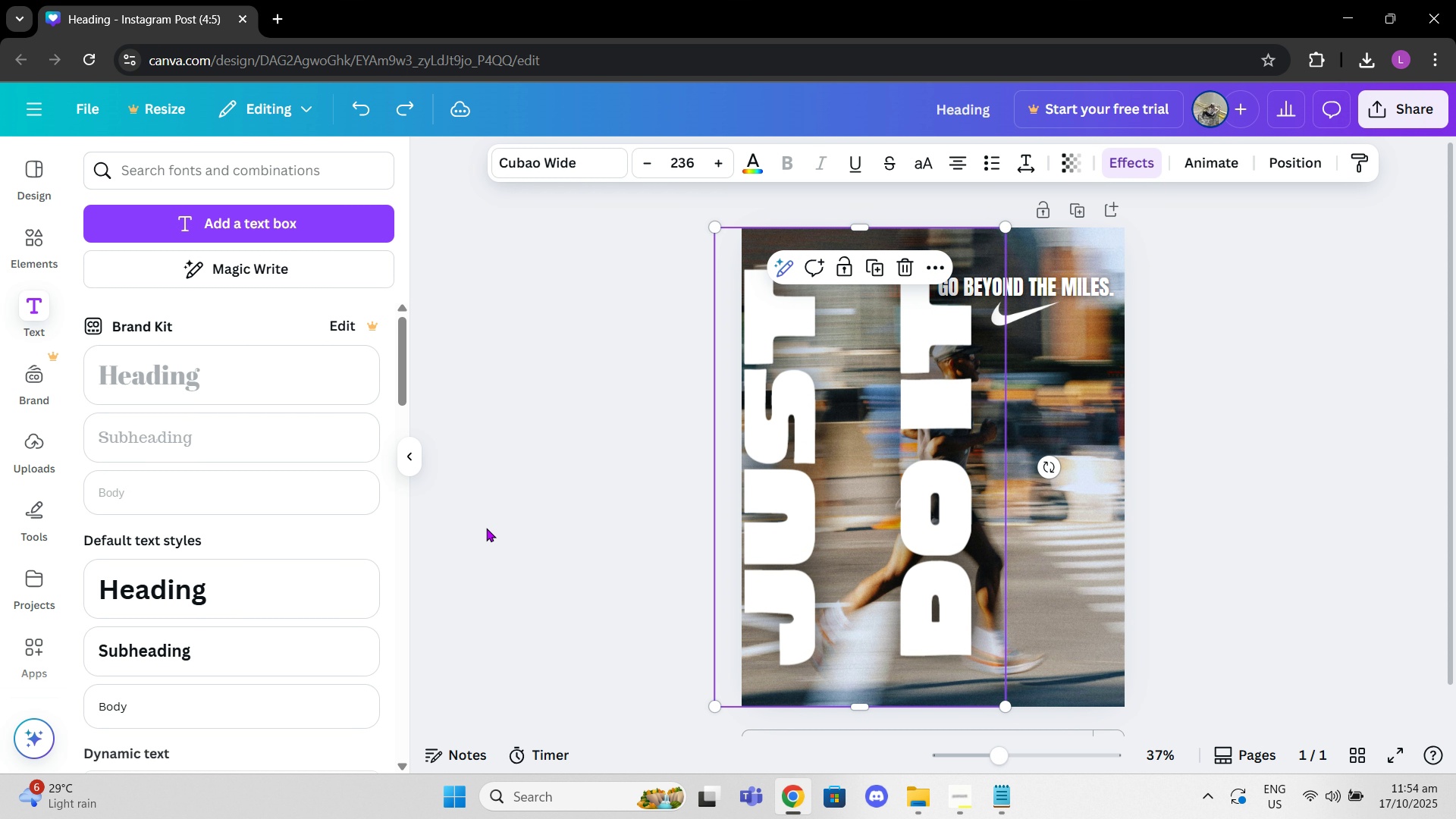 
key(Control+Z)
 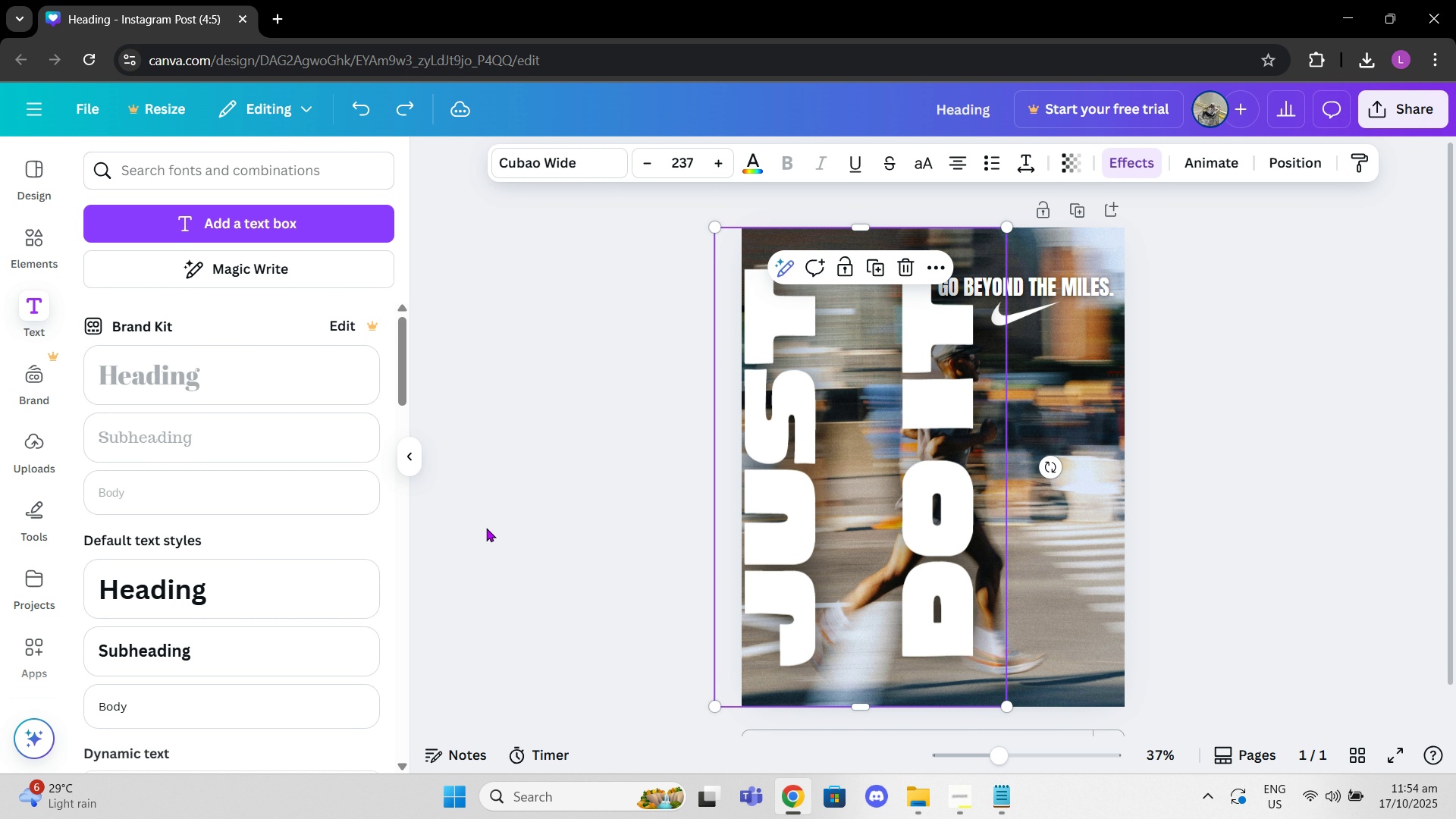 
key(Control+Z)
 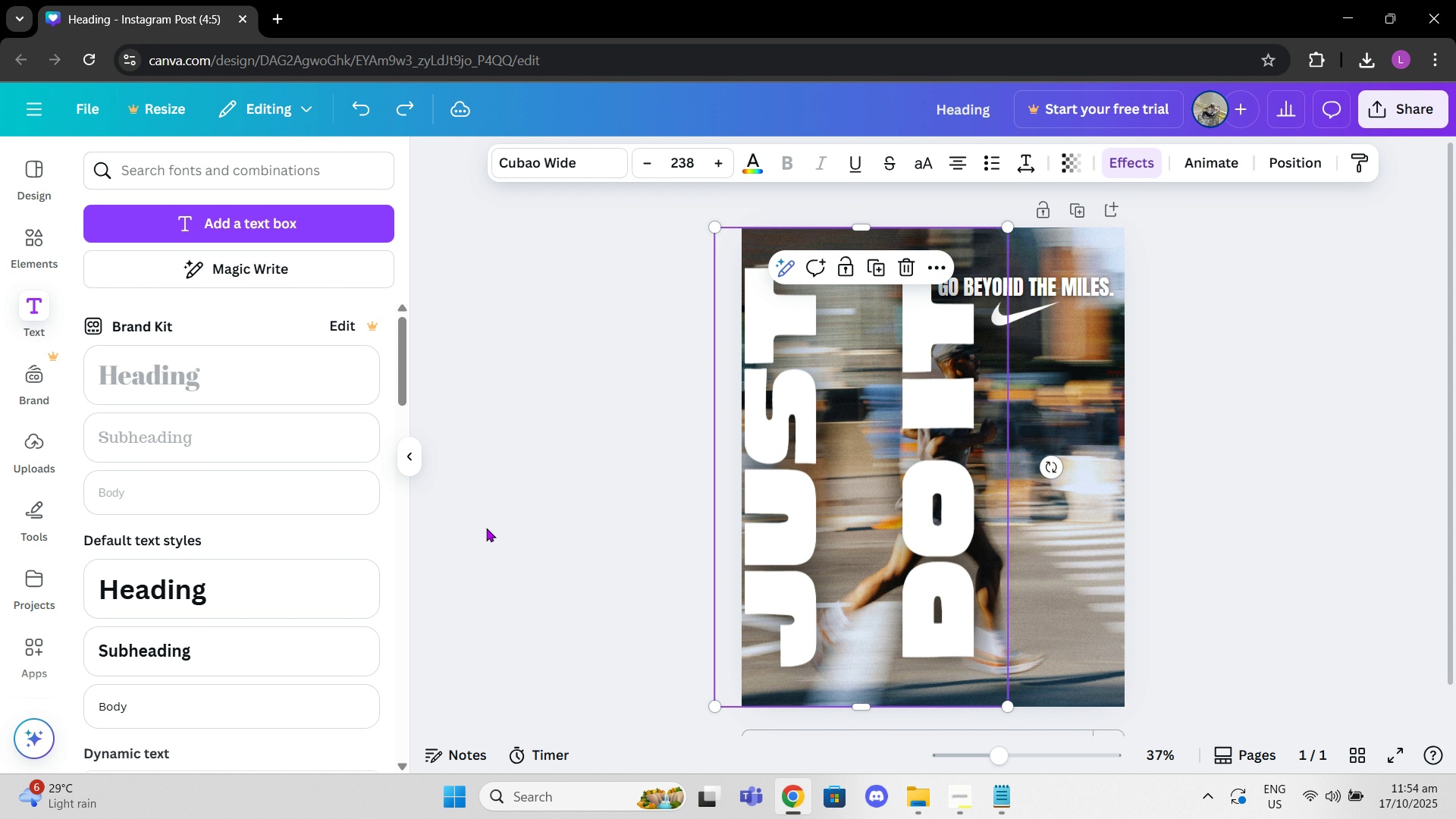 
key(Control+Z)
 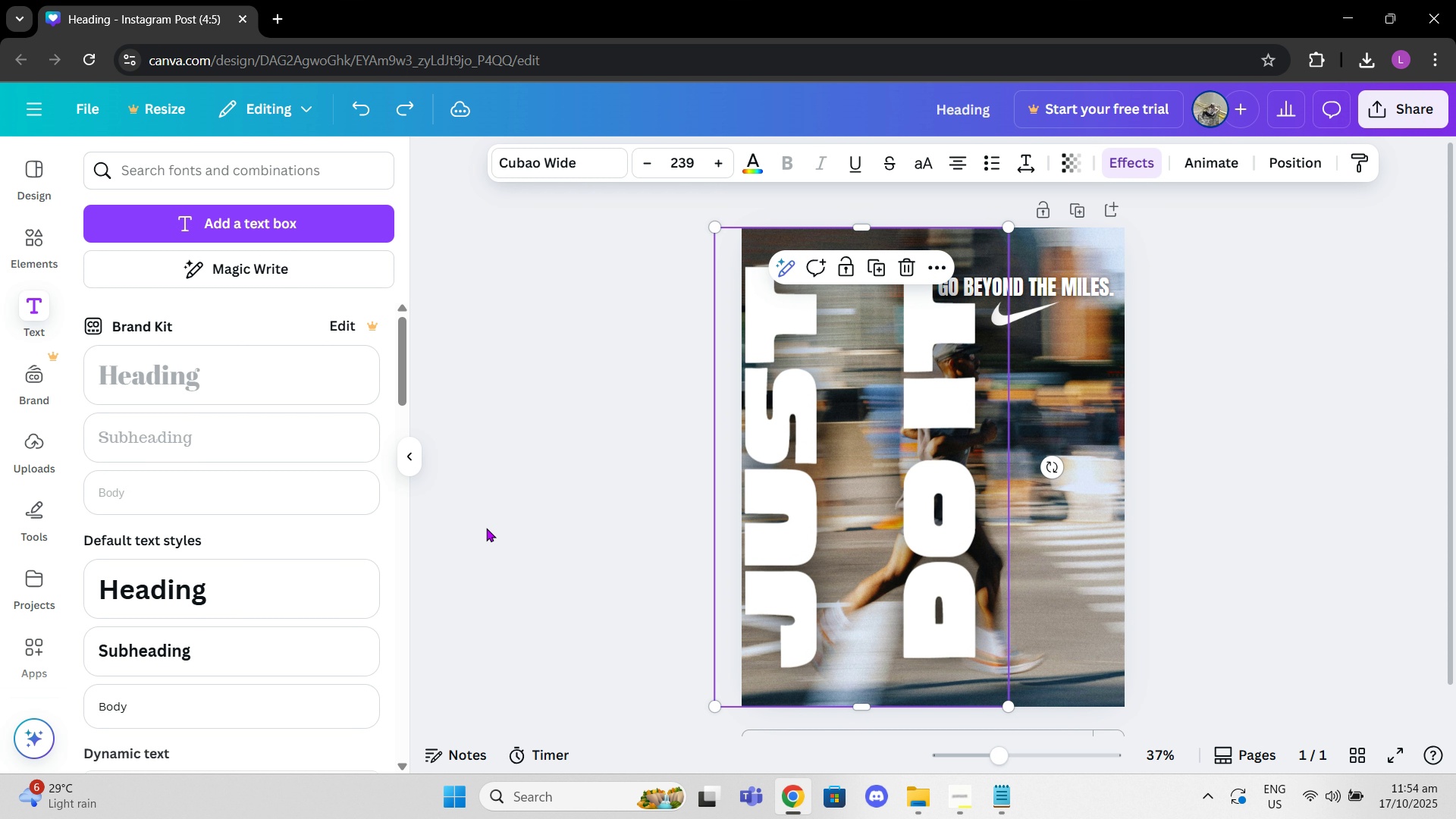 
key(Control+Z)
 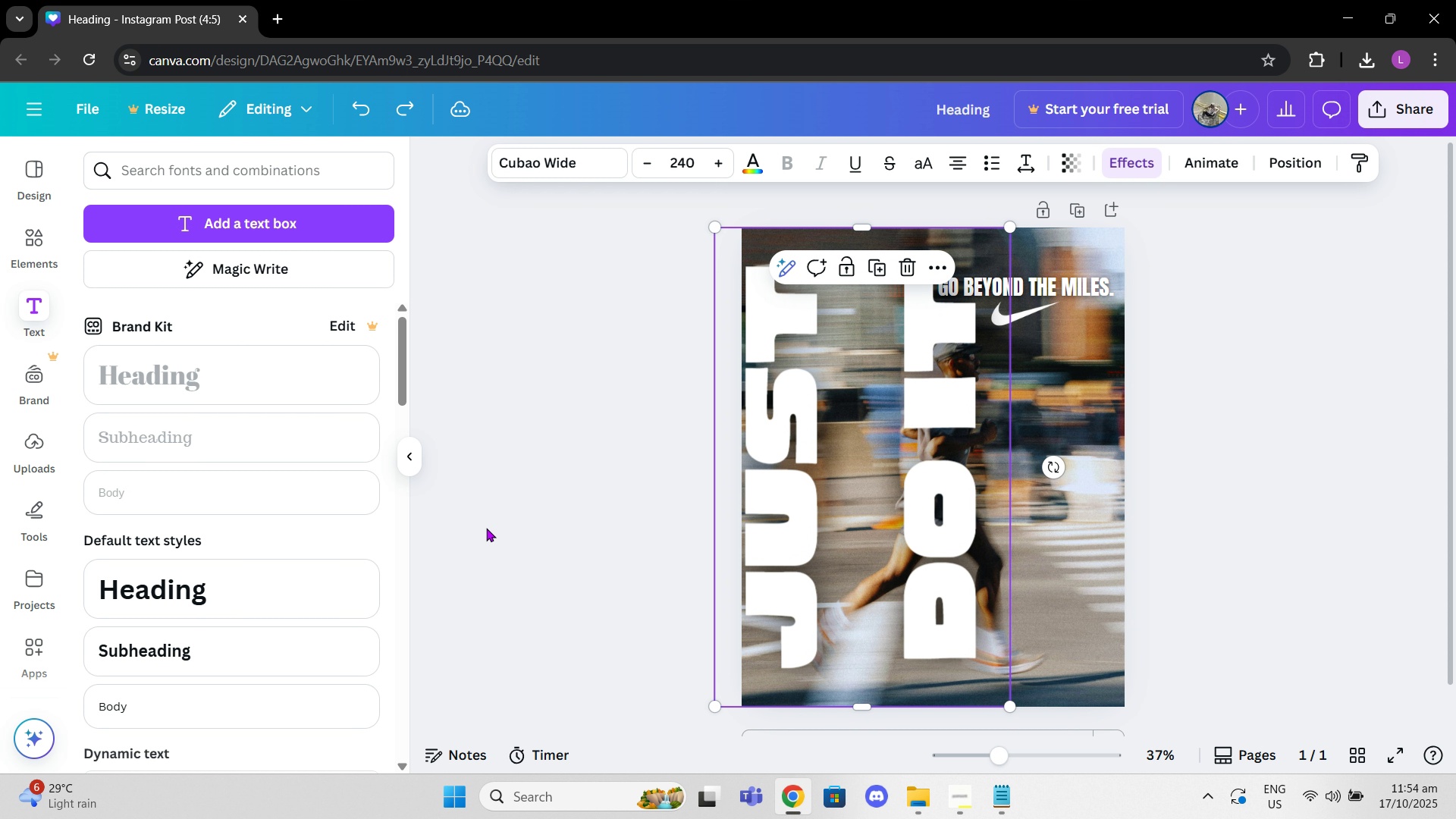 
key(Control+Z)
 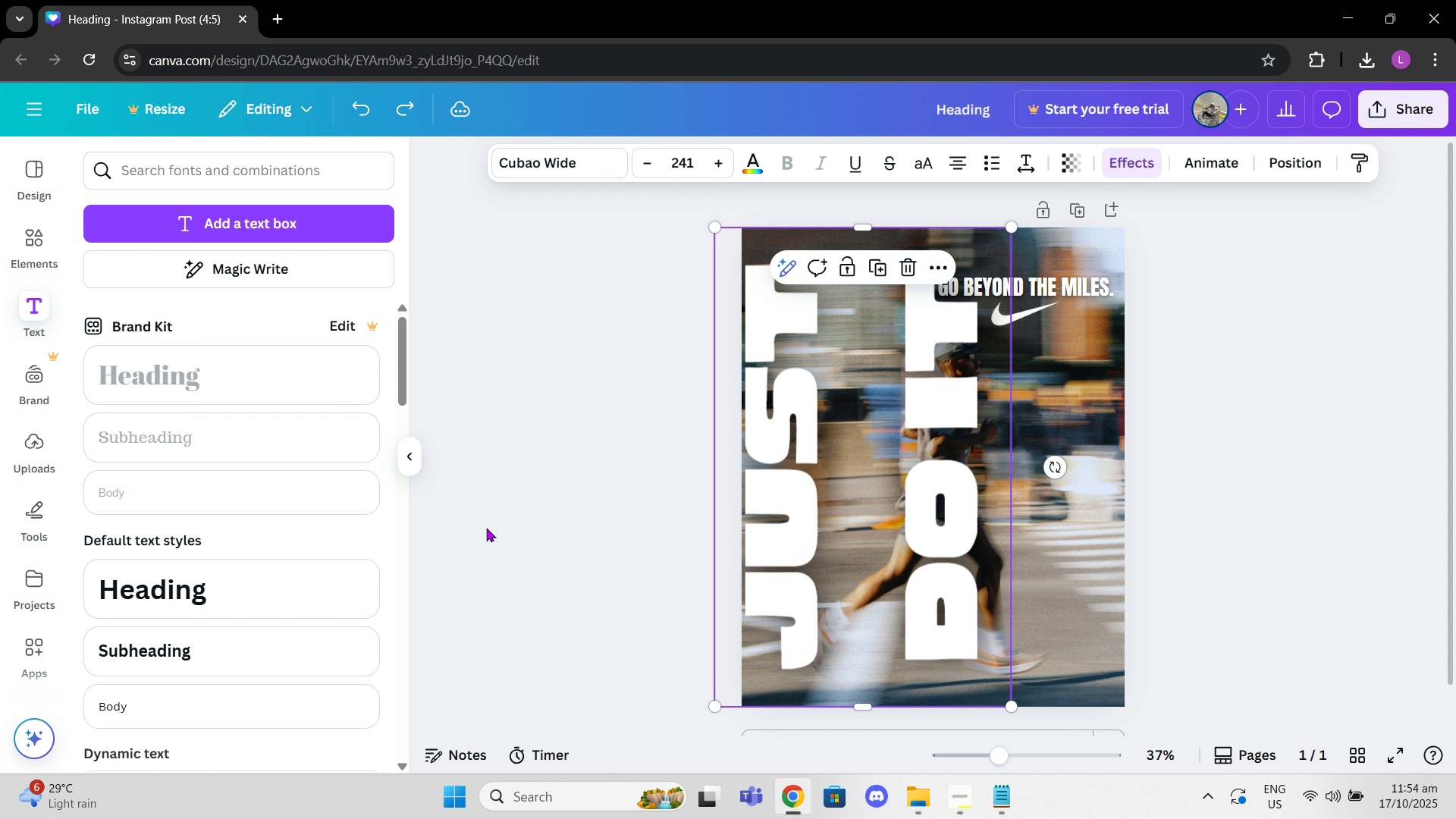 
key(Control+Z)
 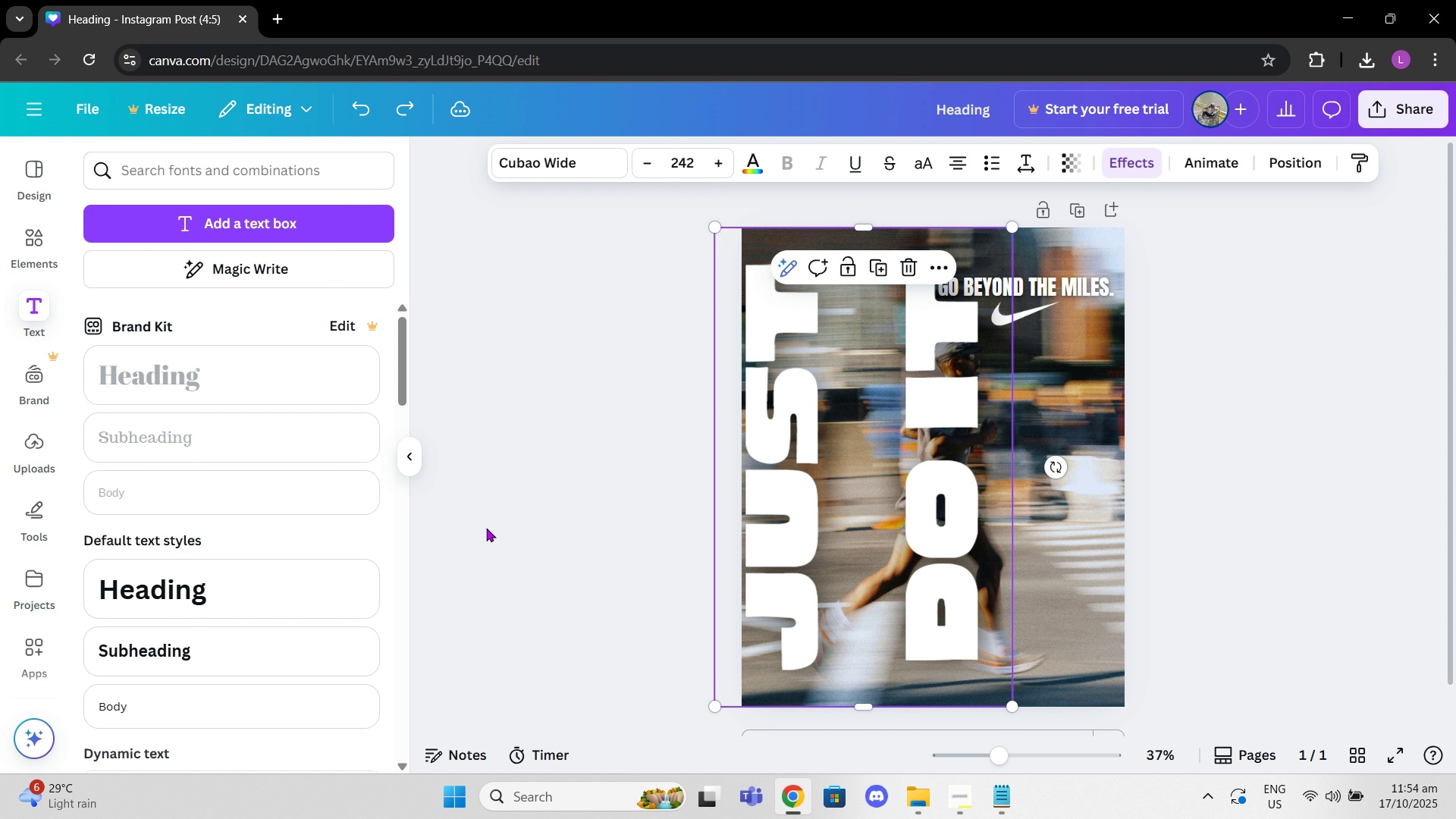 
key(Control+Z)
 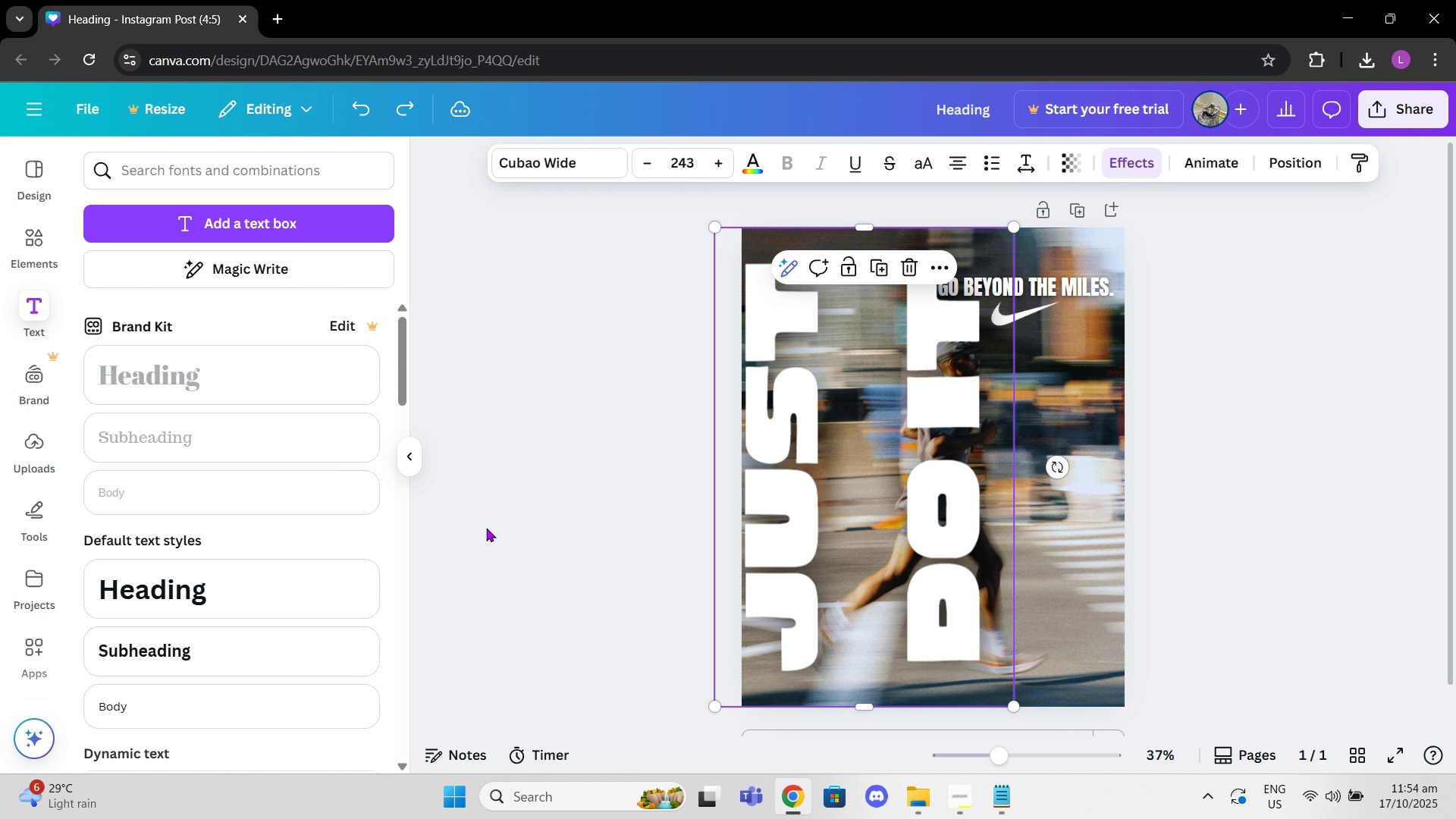 
key(Control+Z)
 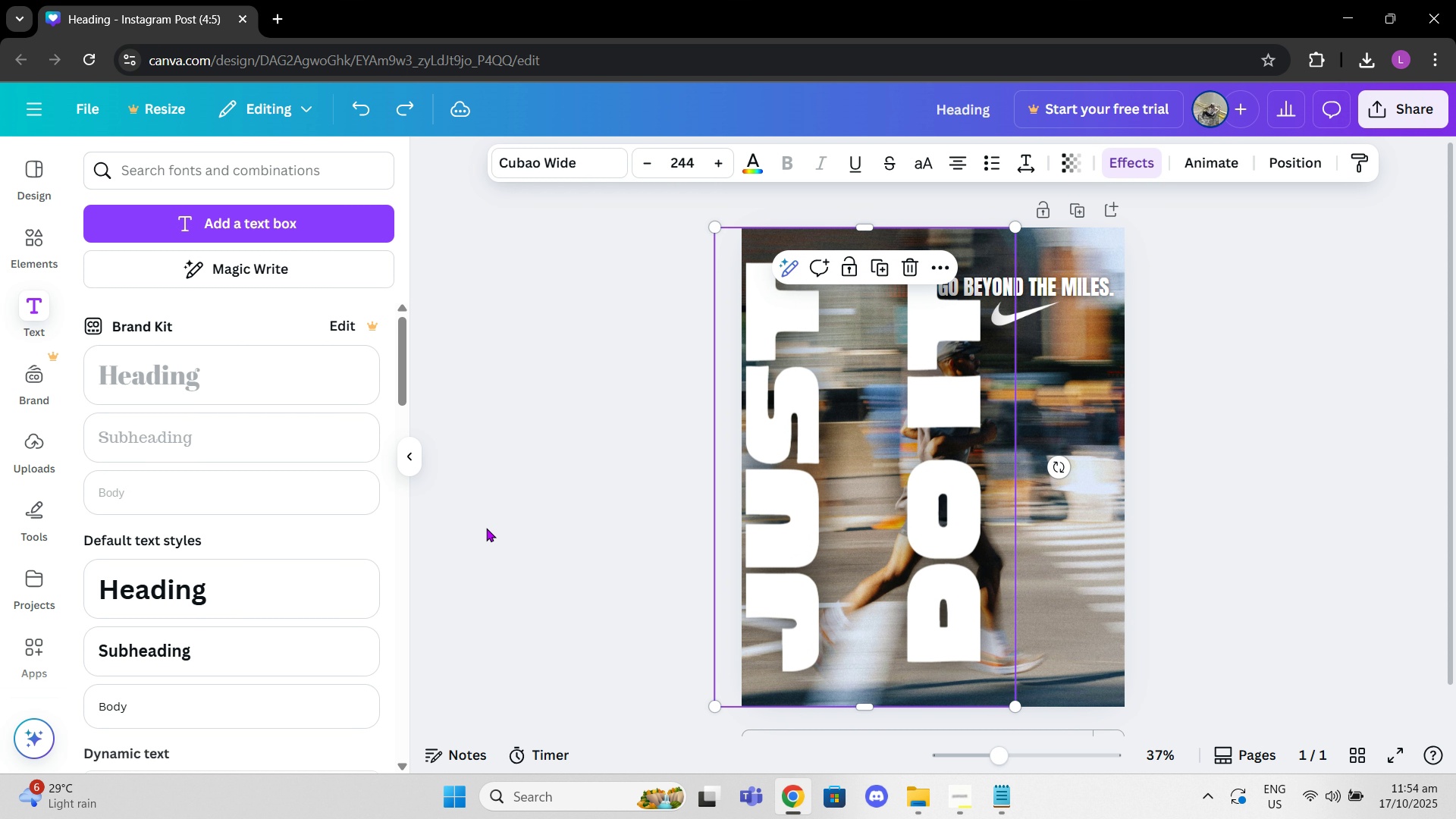 
key(Control+Z)
 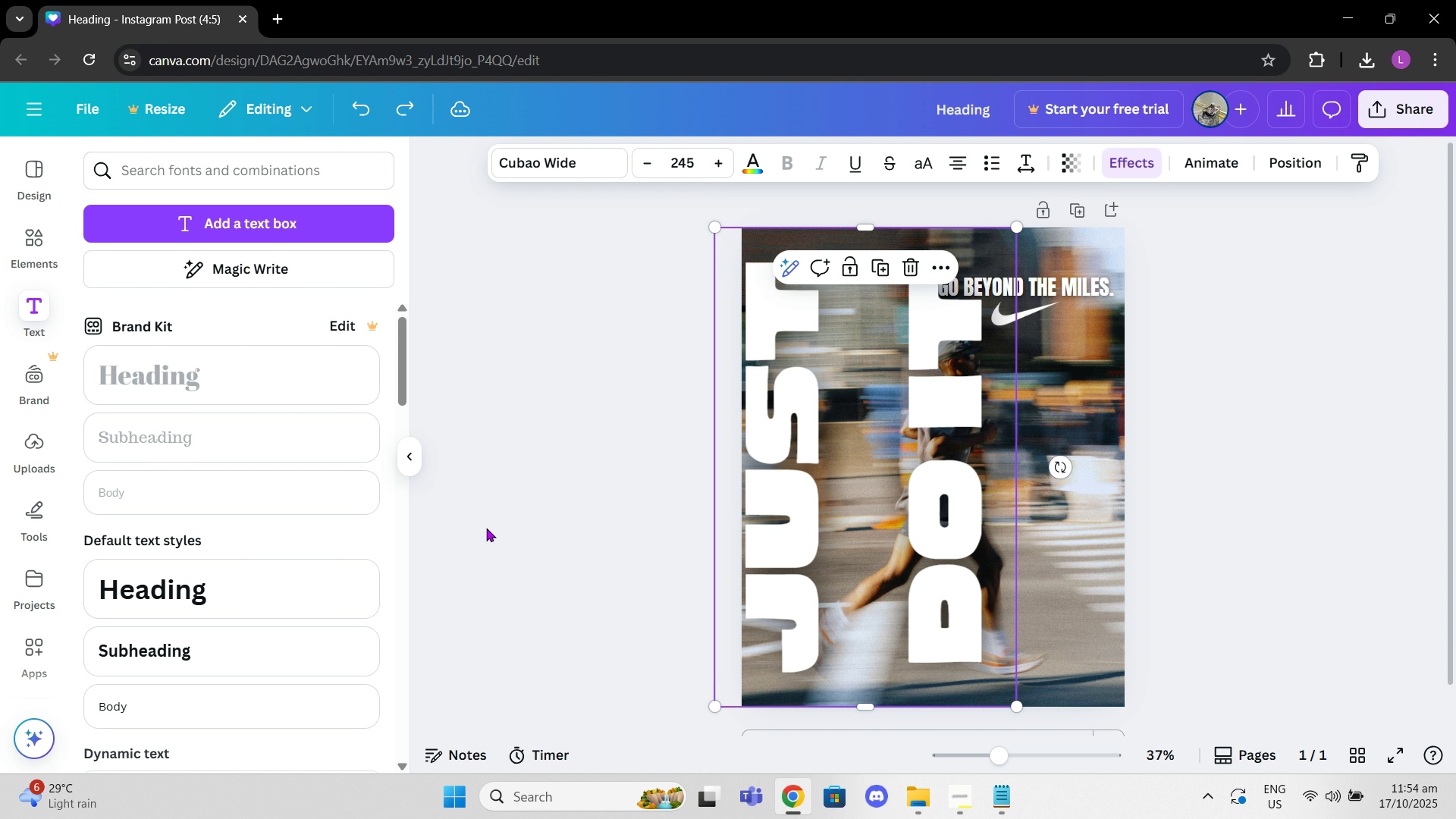 
key(Control+Z)
 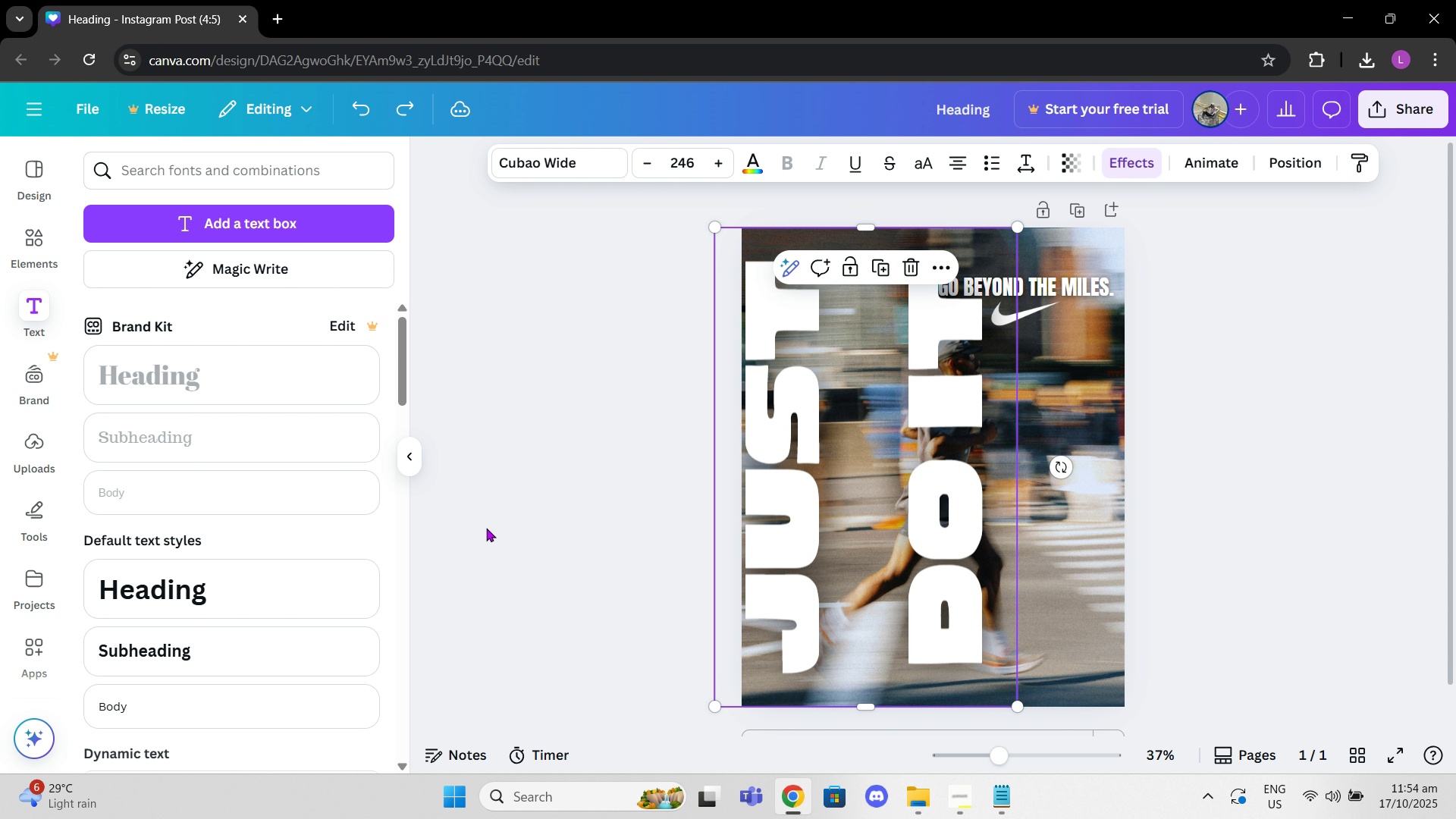 
key(Control+Z)
 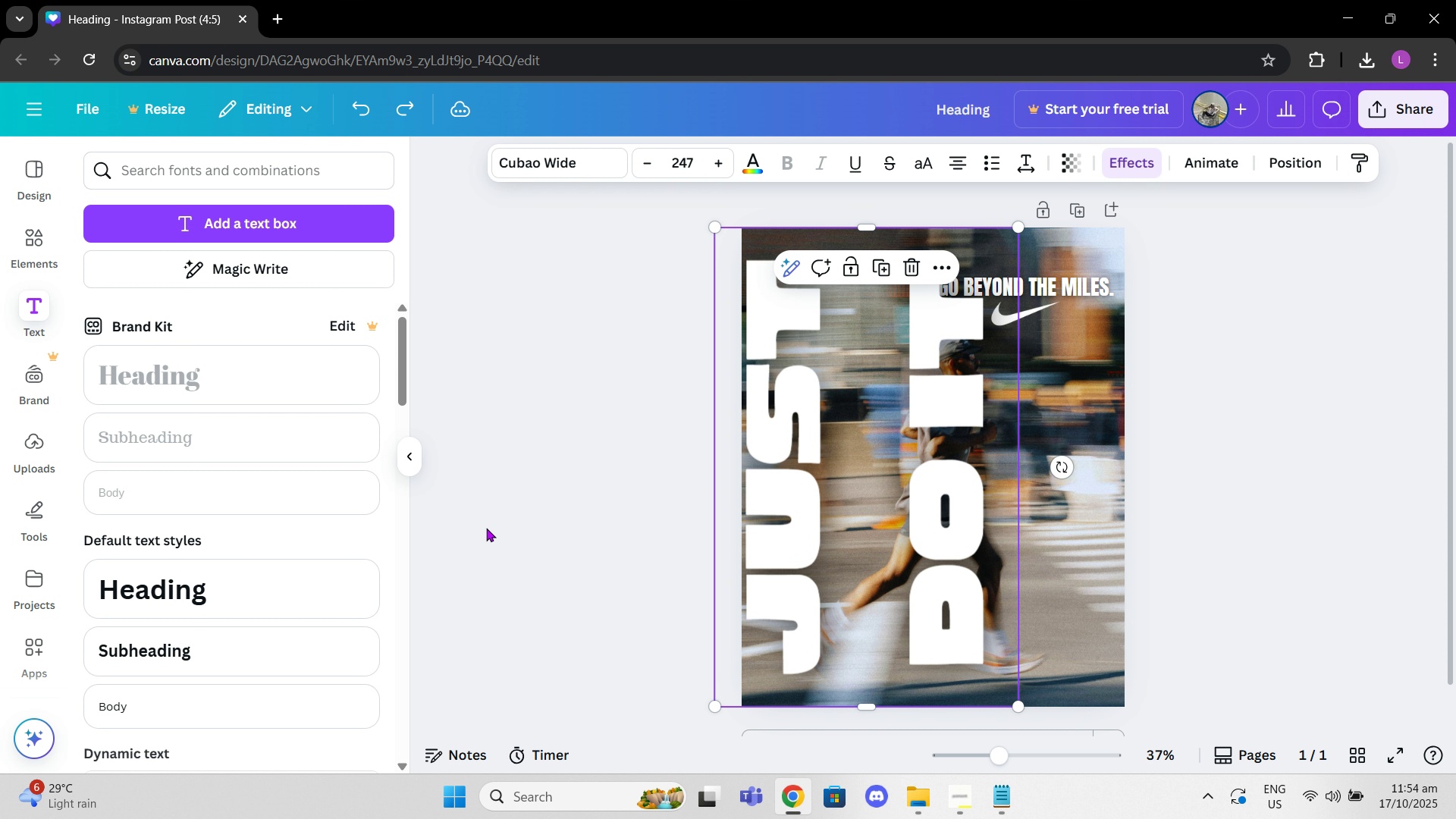 
key(Control+Z)
 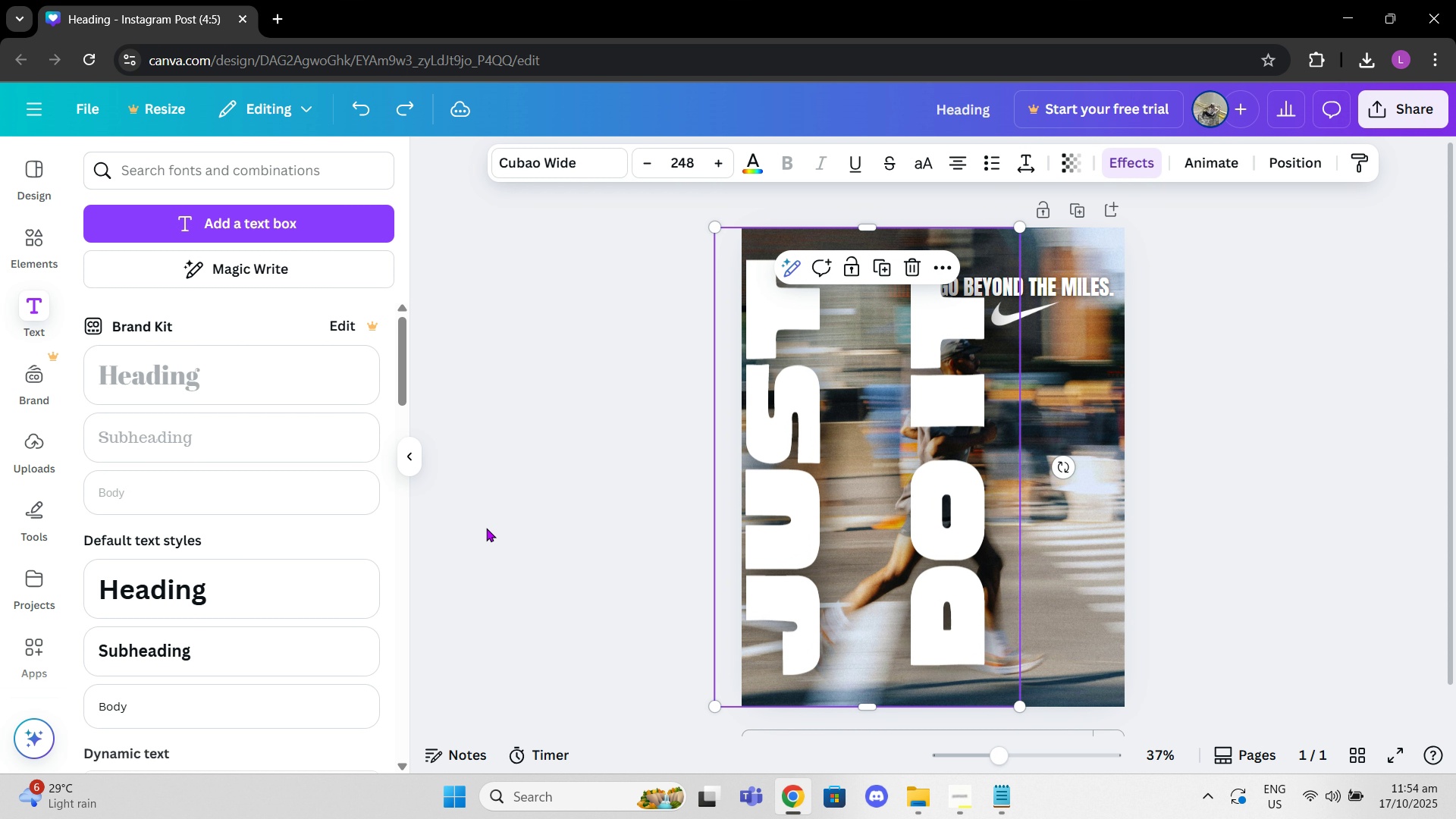 
key(Control+Z)
 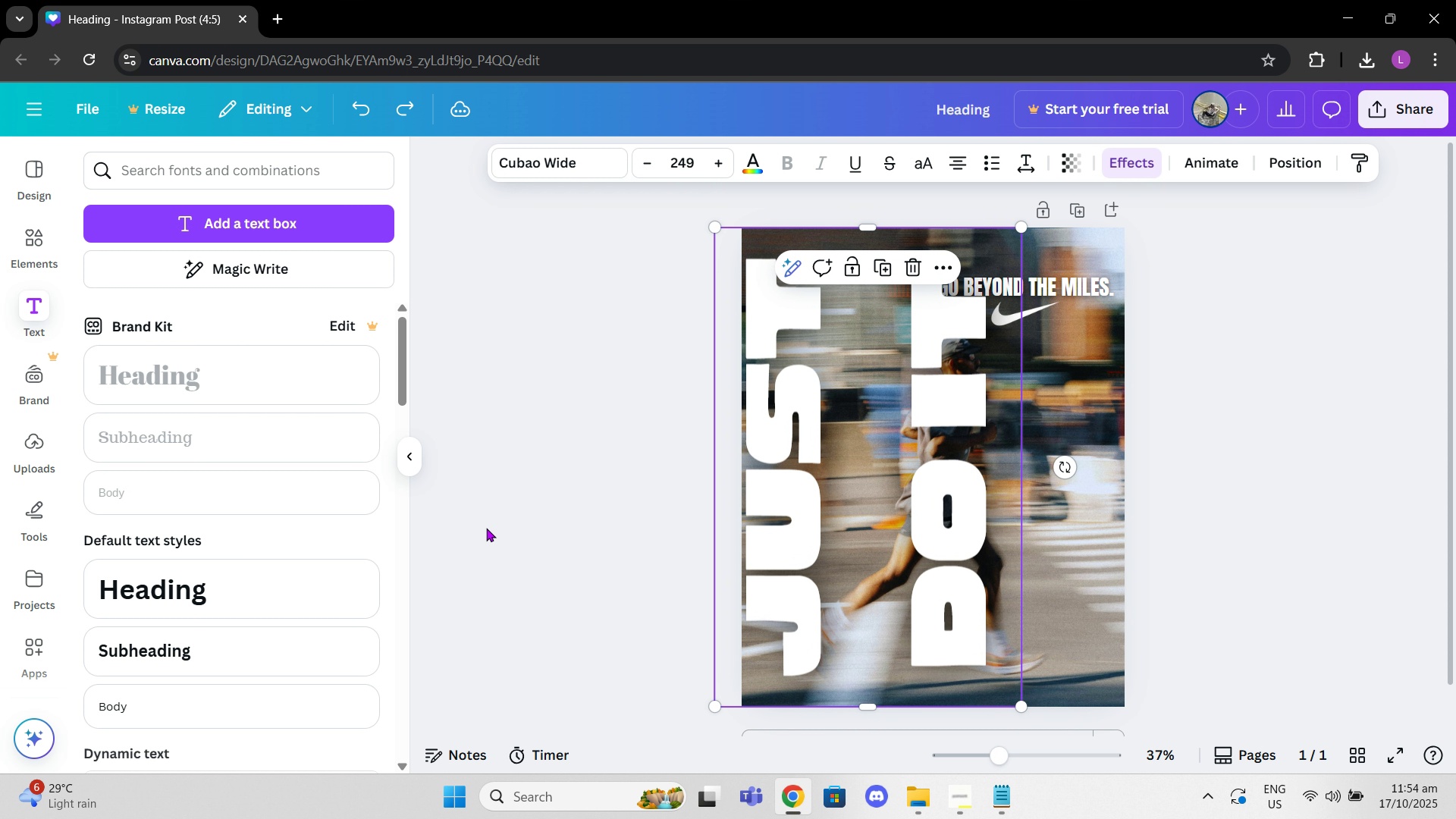 
key(Control+Z)
 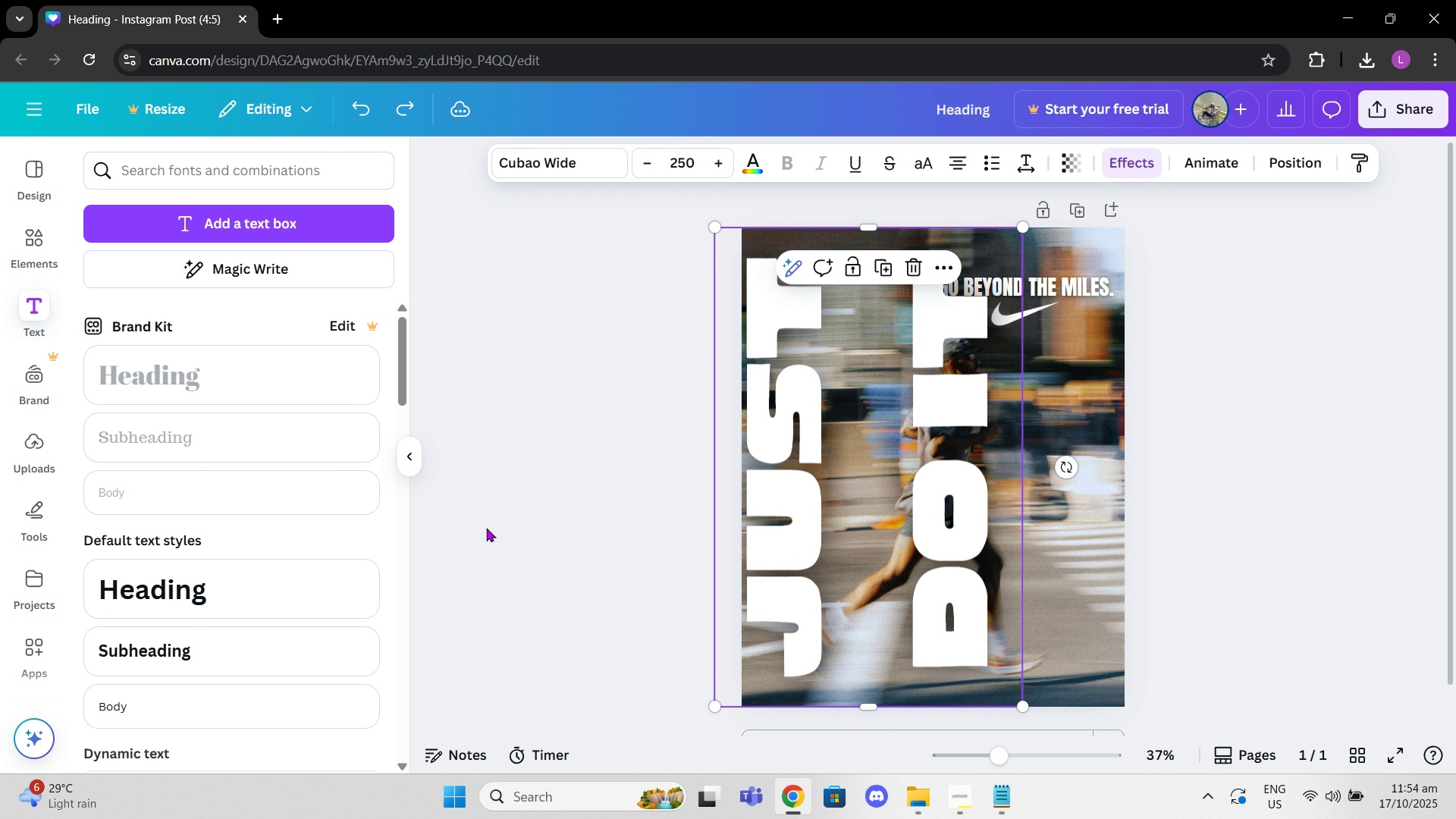 
key(Control+Z)
 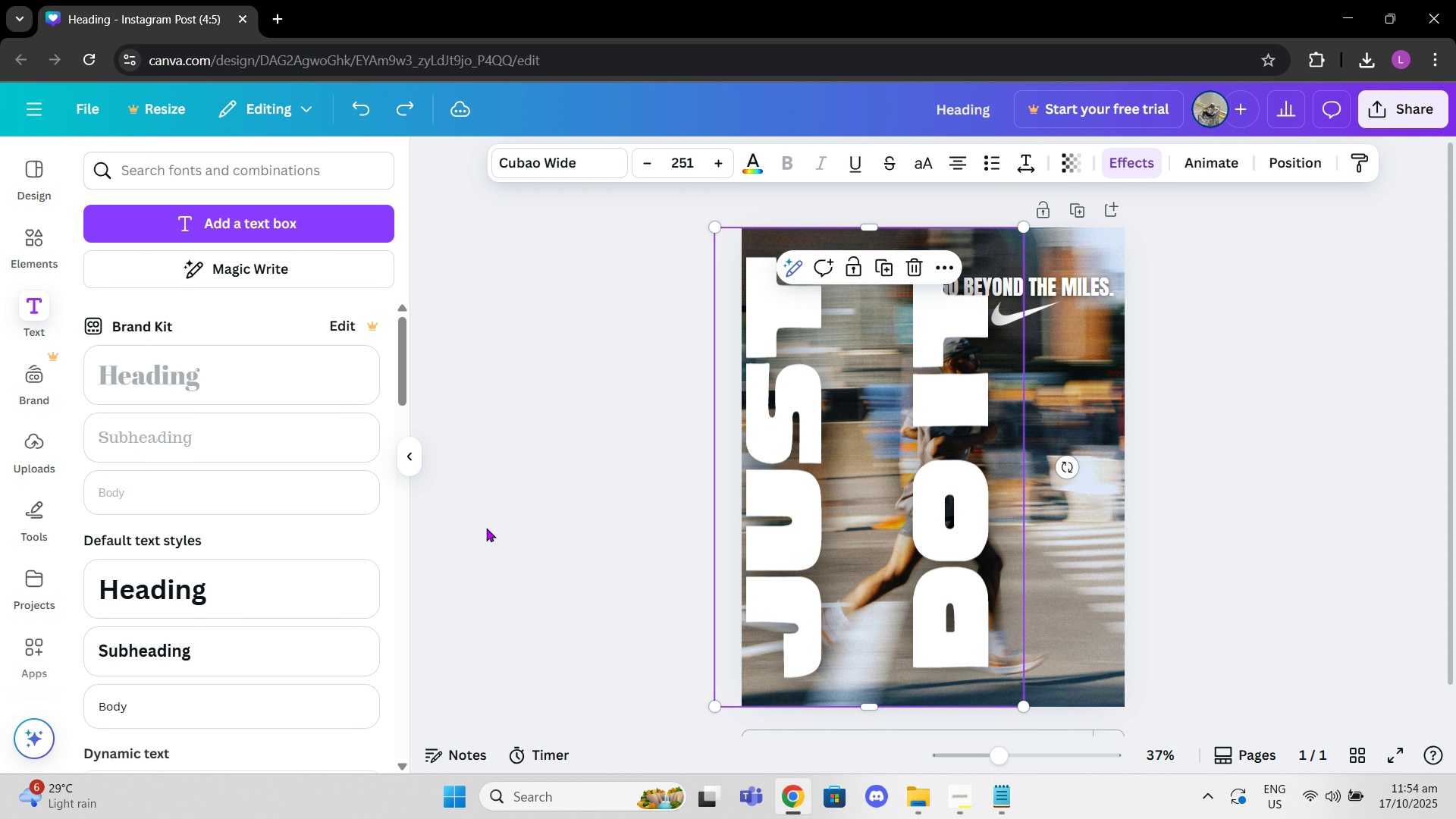 
key(Control+Z)
 